 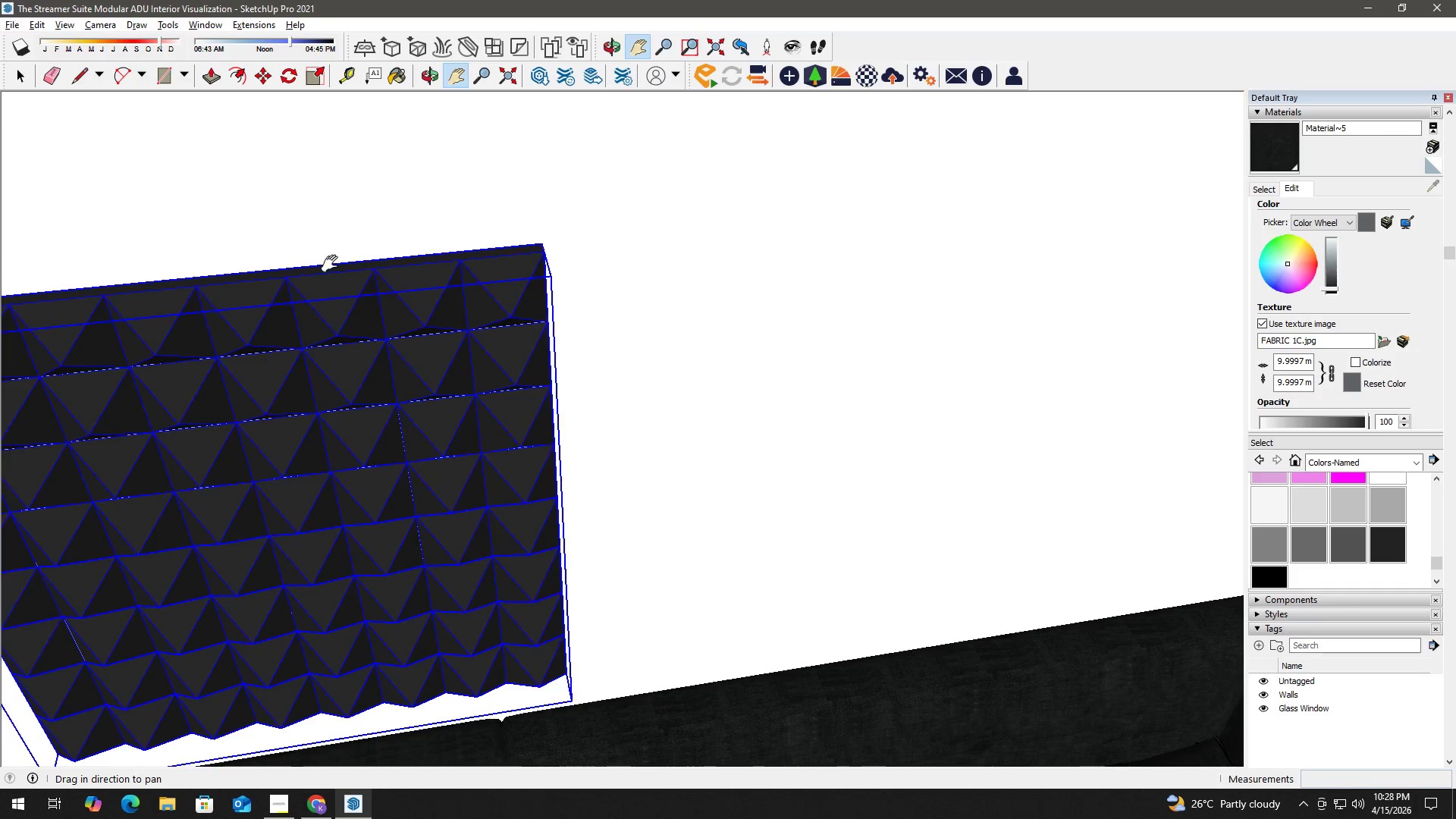 
scroll: coordinate [584, 386], scroll_direction: down, amount: 12.0
 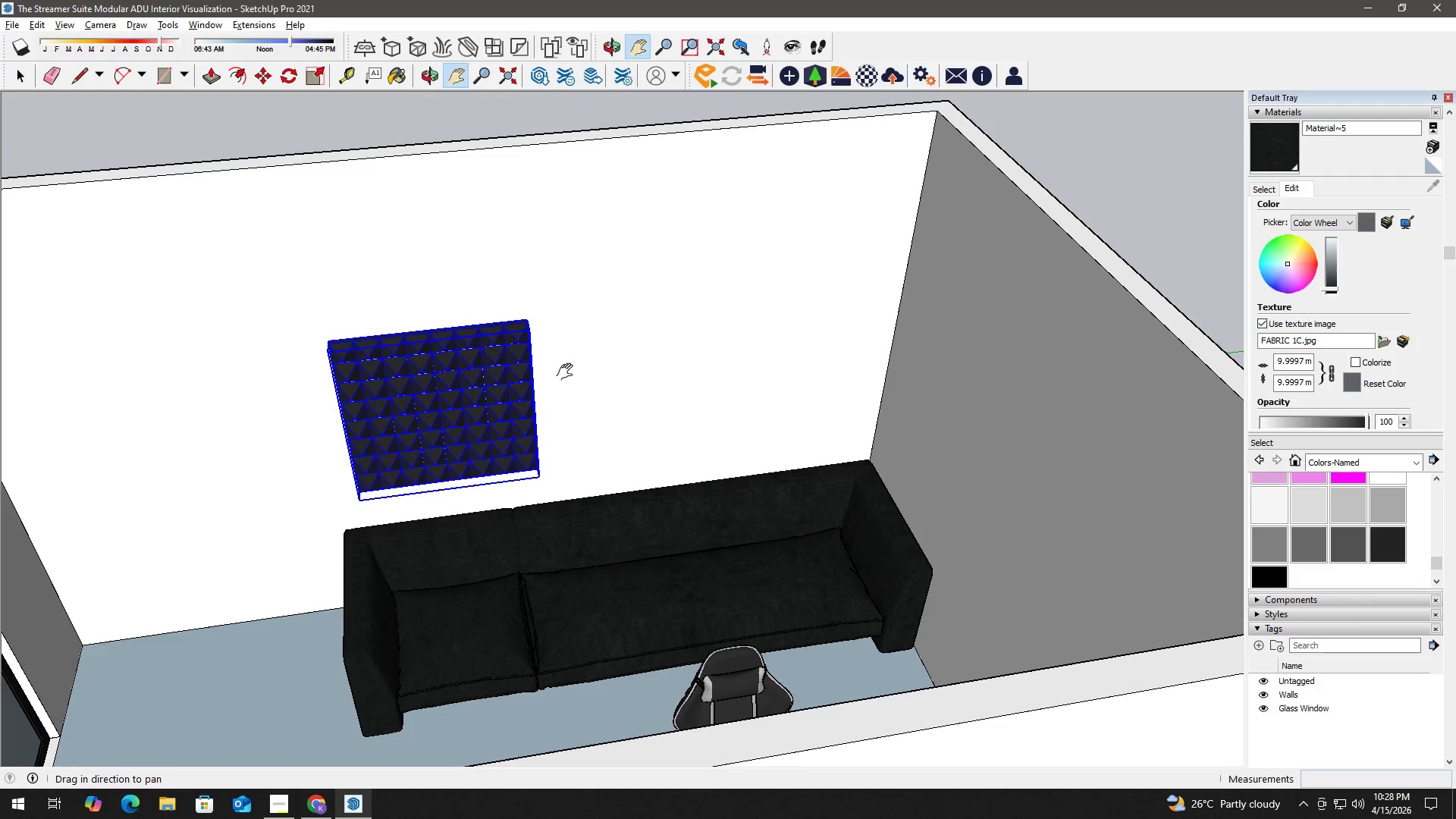 
key(Space)
 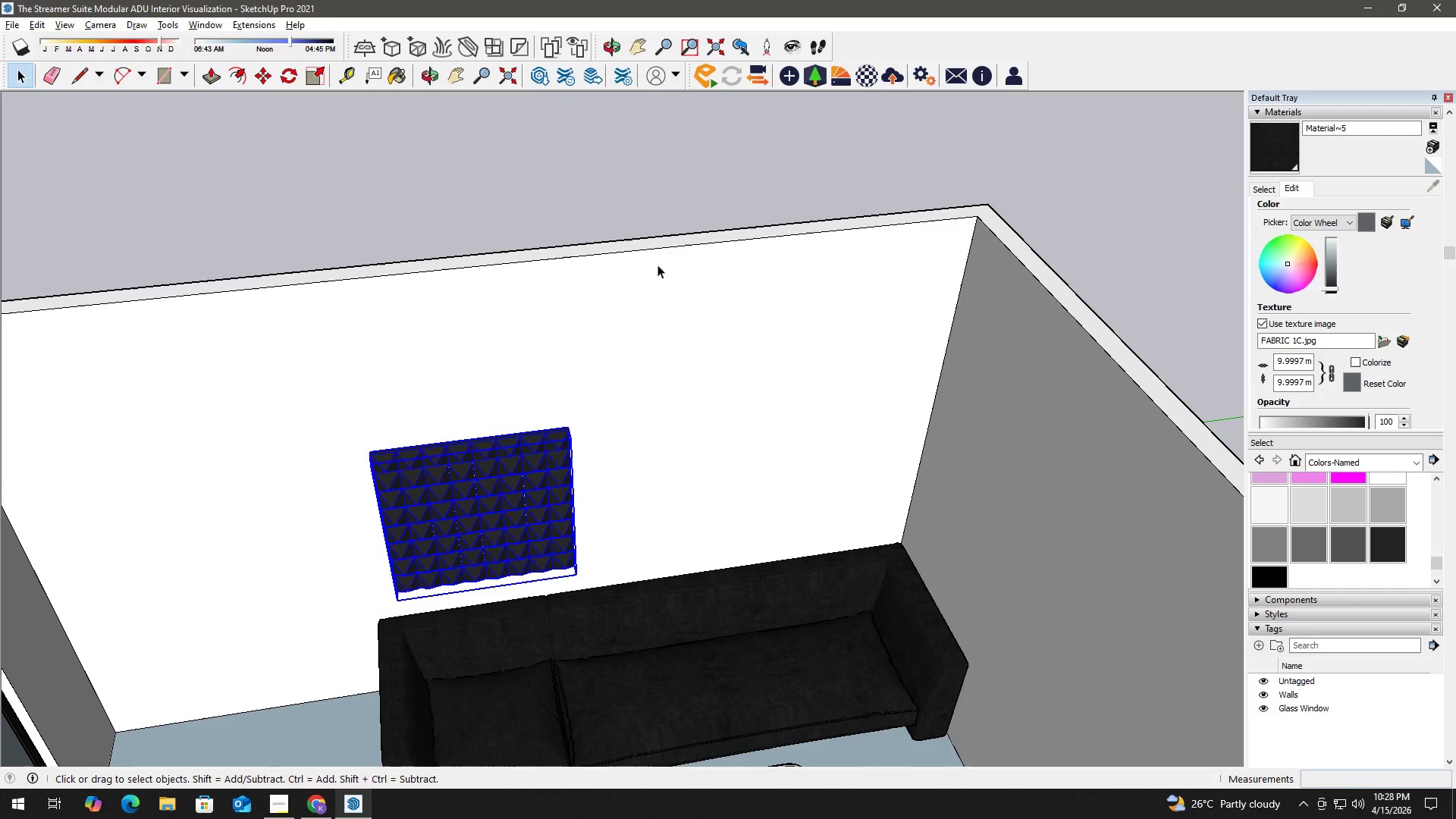 
key(T)
 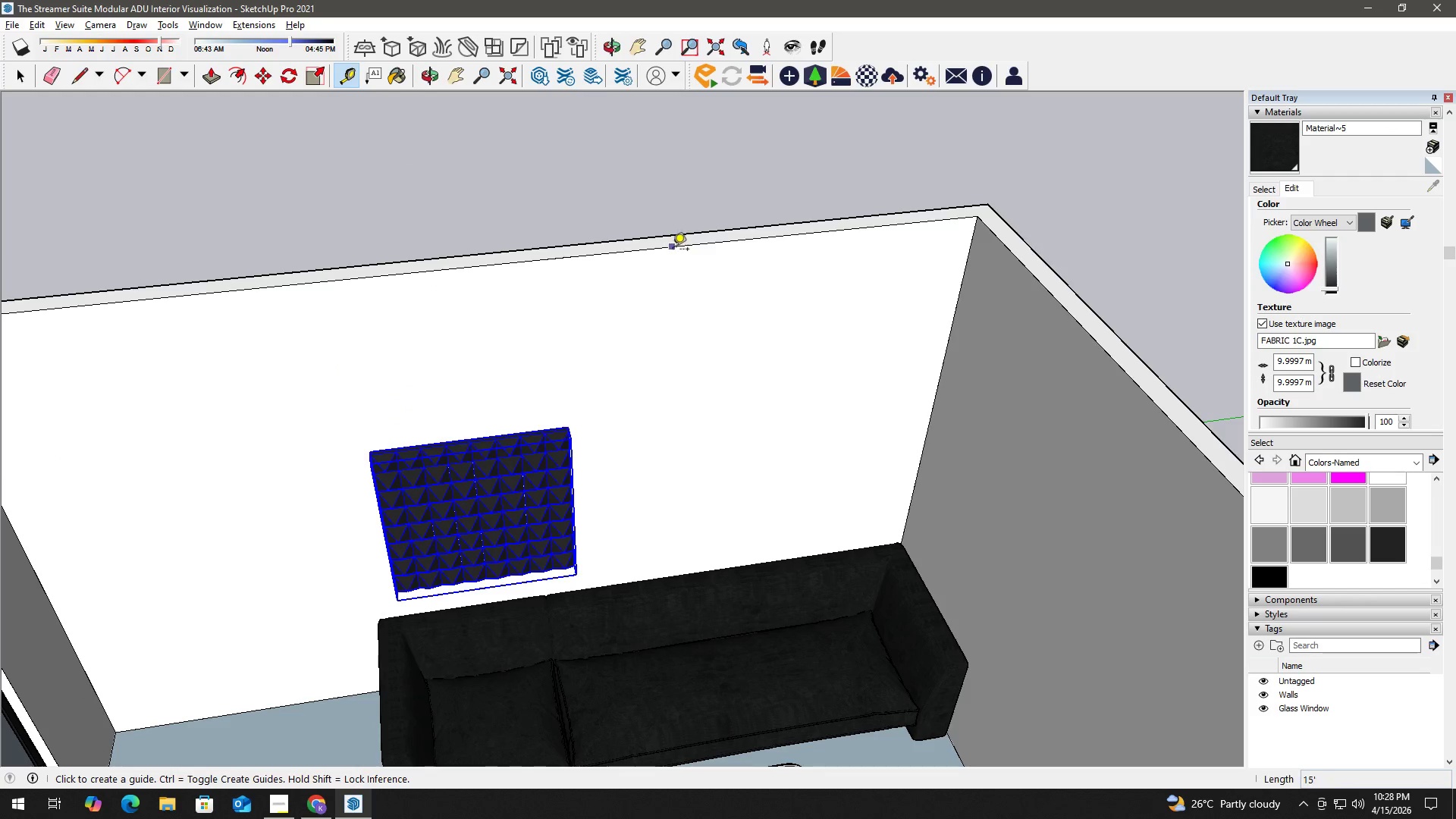 
left_click_drag(start_coordinate=[674, 249], to_coordinate=[667, 256])
 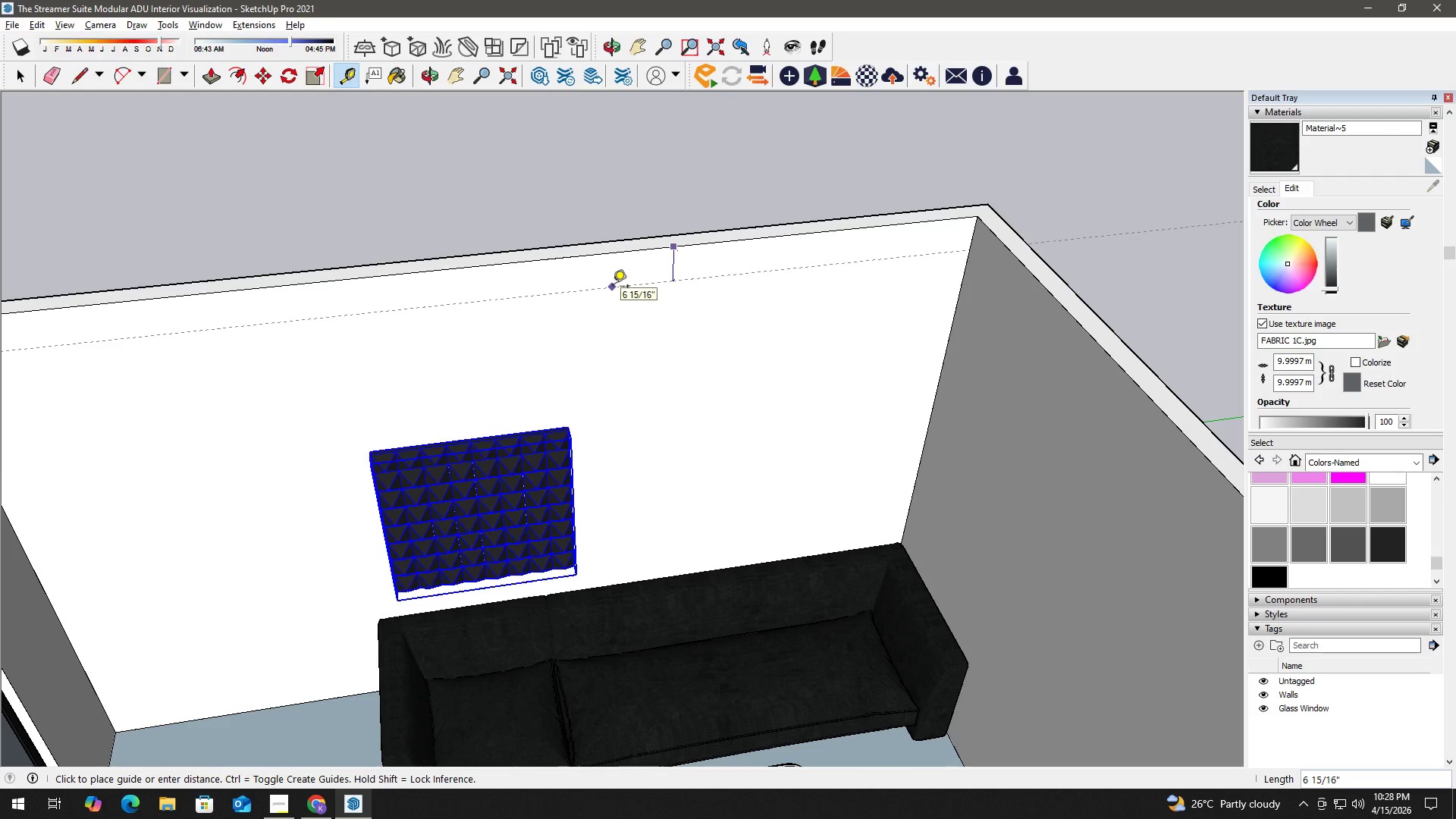 
key(Numpad2)
 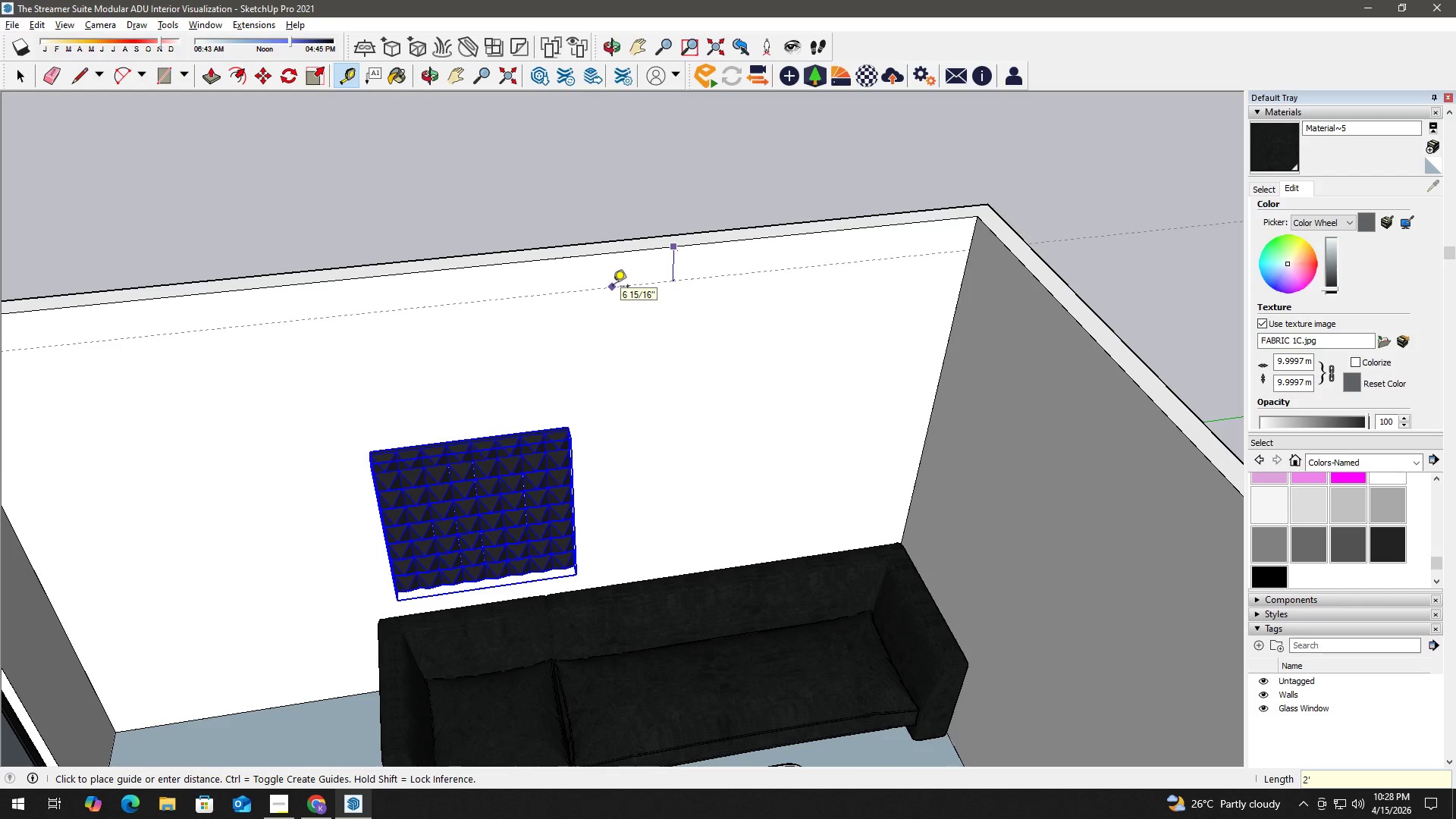 
key(Quote)
 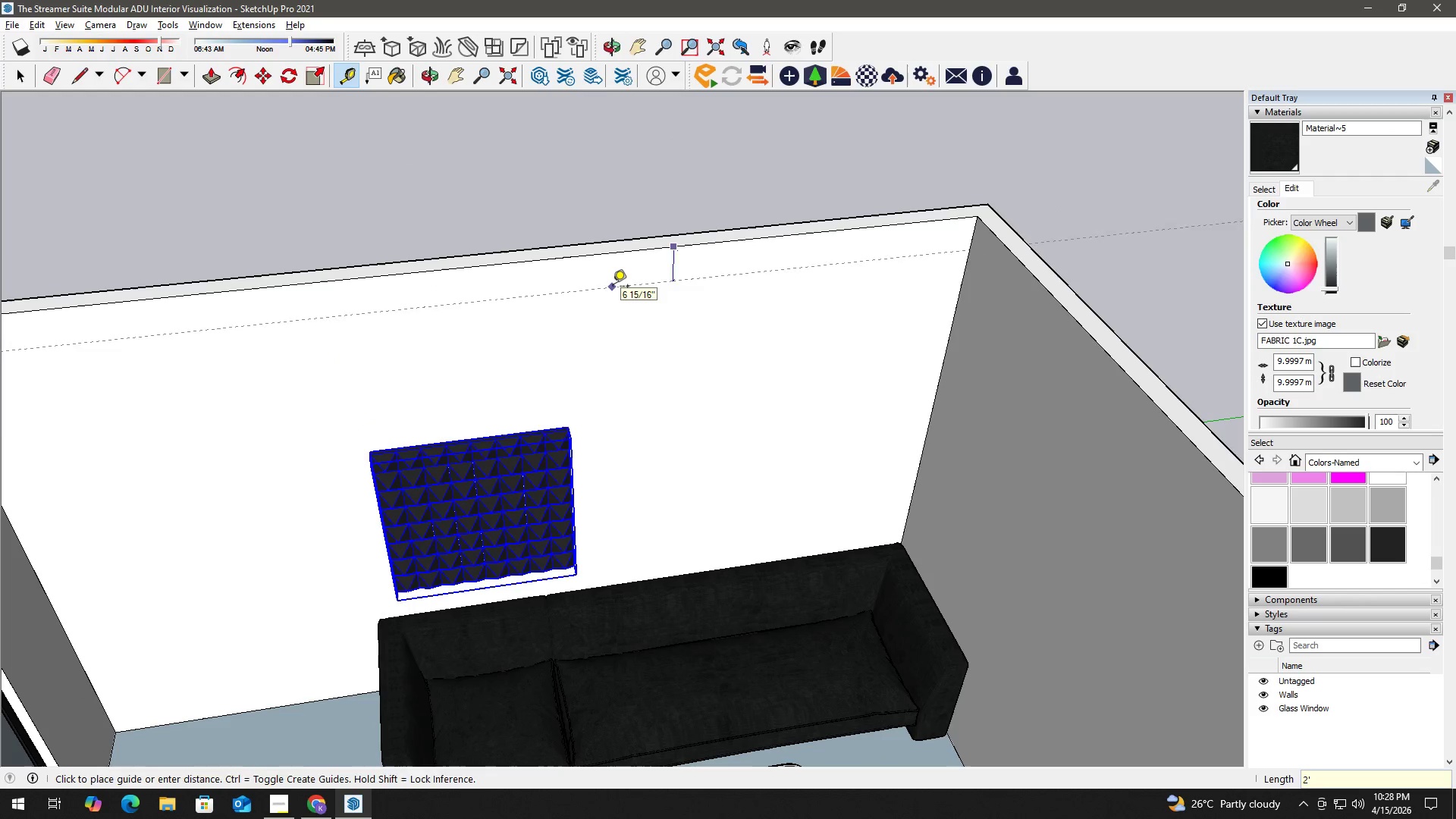 
key(NumpadEnter)
 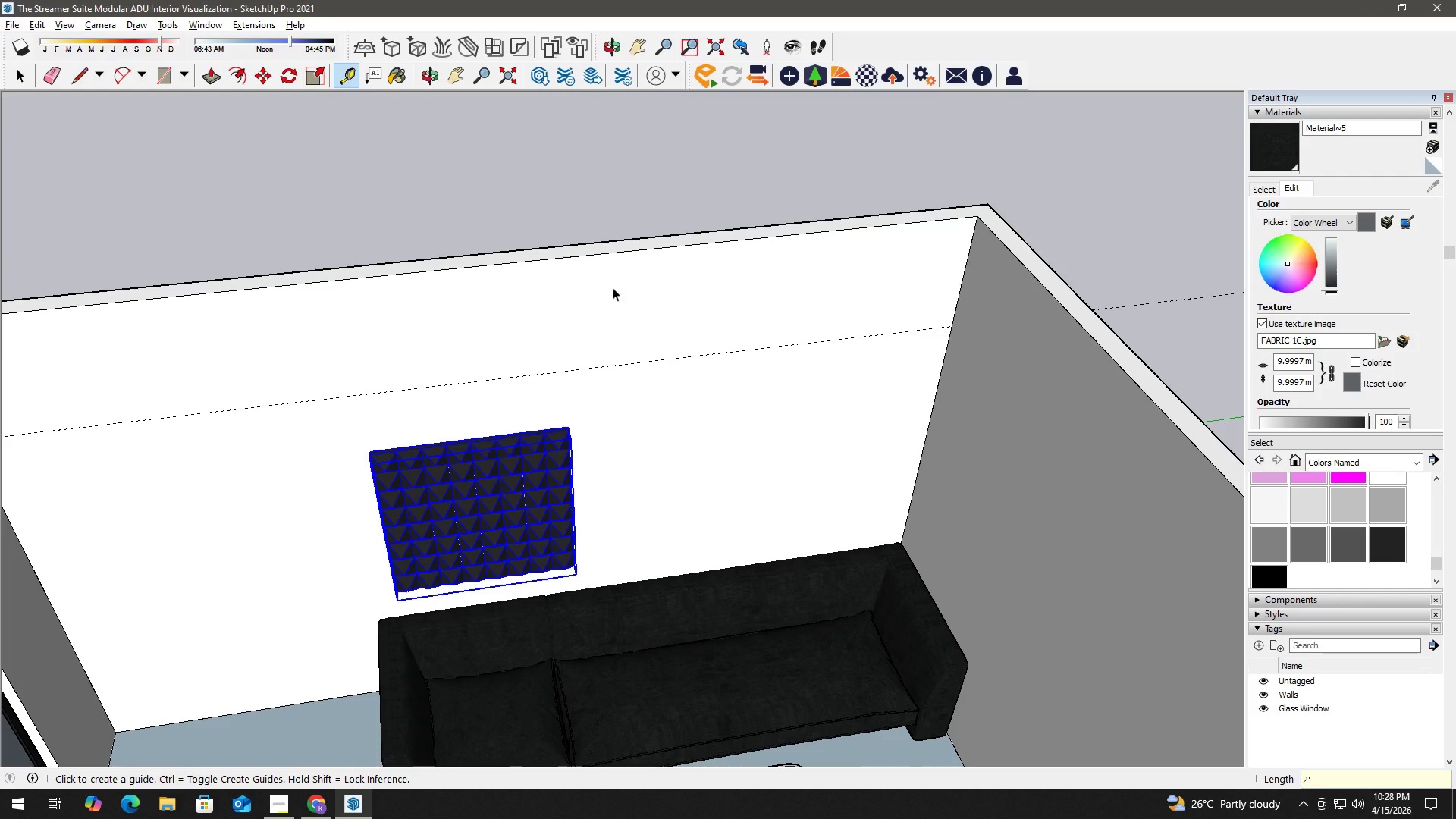 
key(Space)
 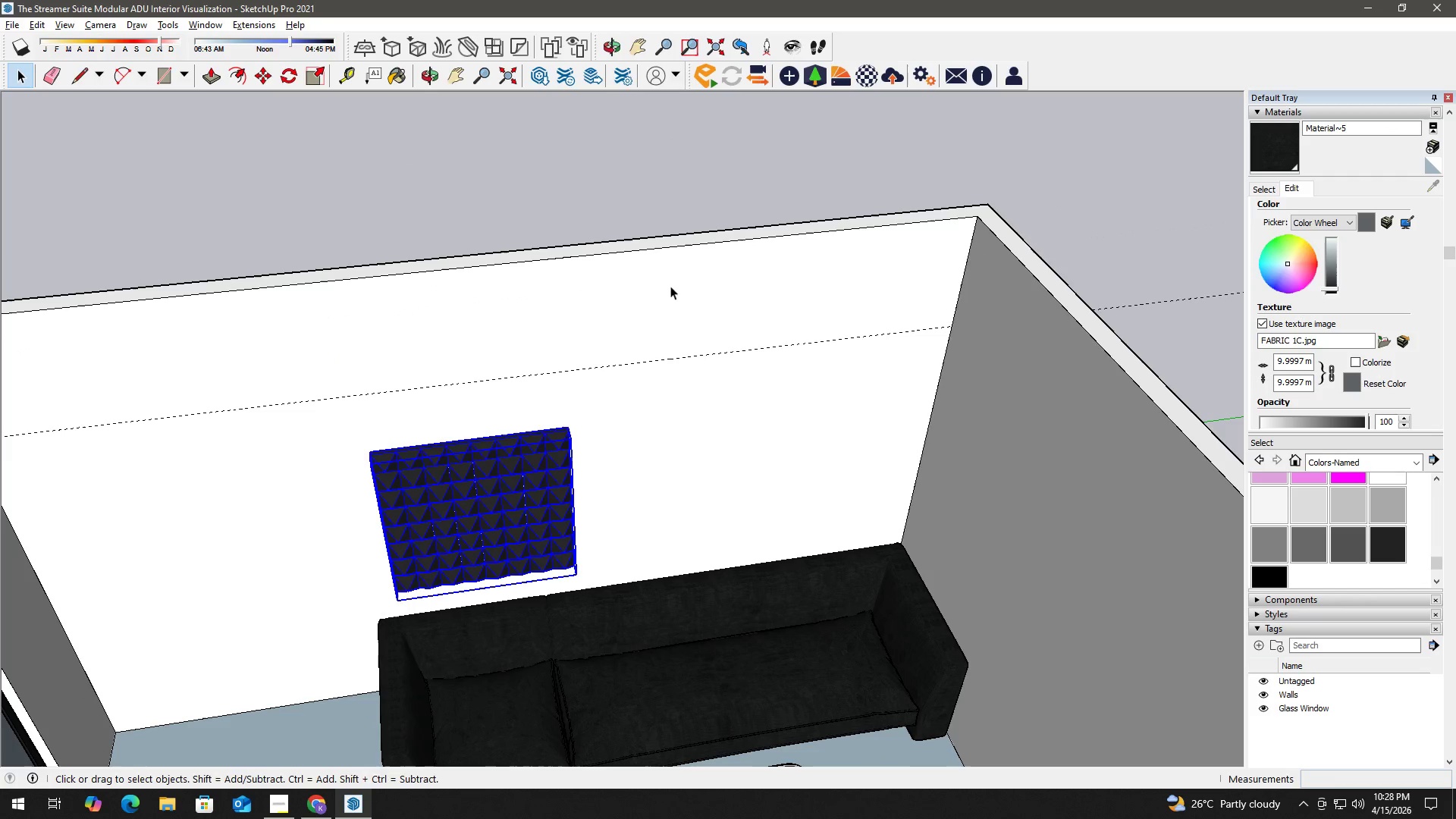 
key(T)
 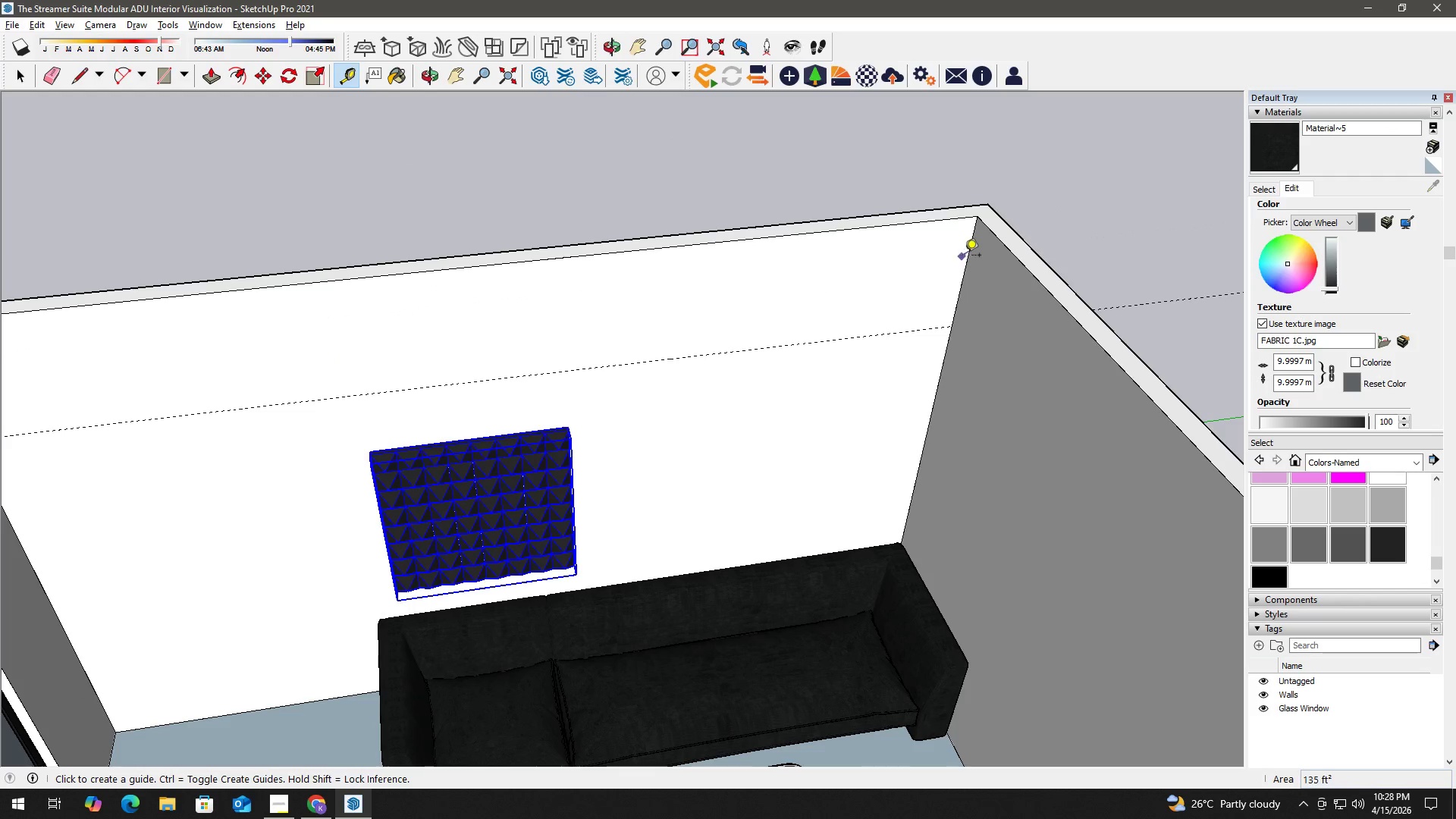 
left_click_drag(start_coordinate=[966, 256], to_coordinate=[960, 256])
 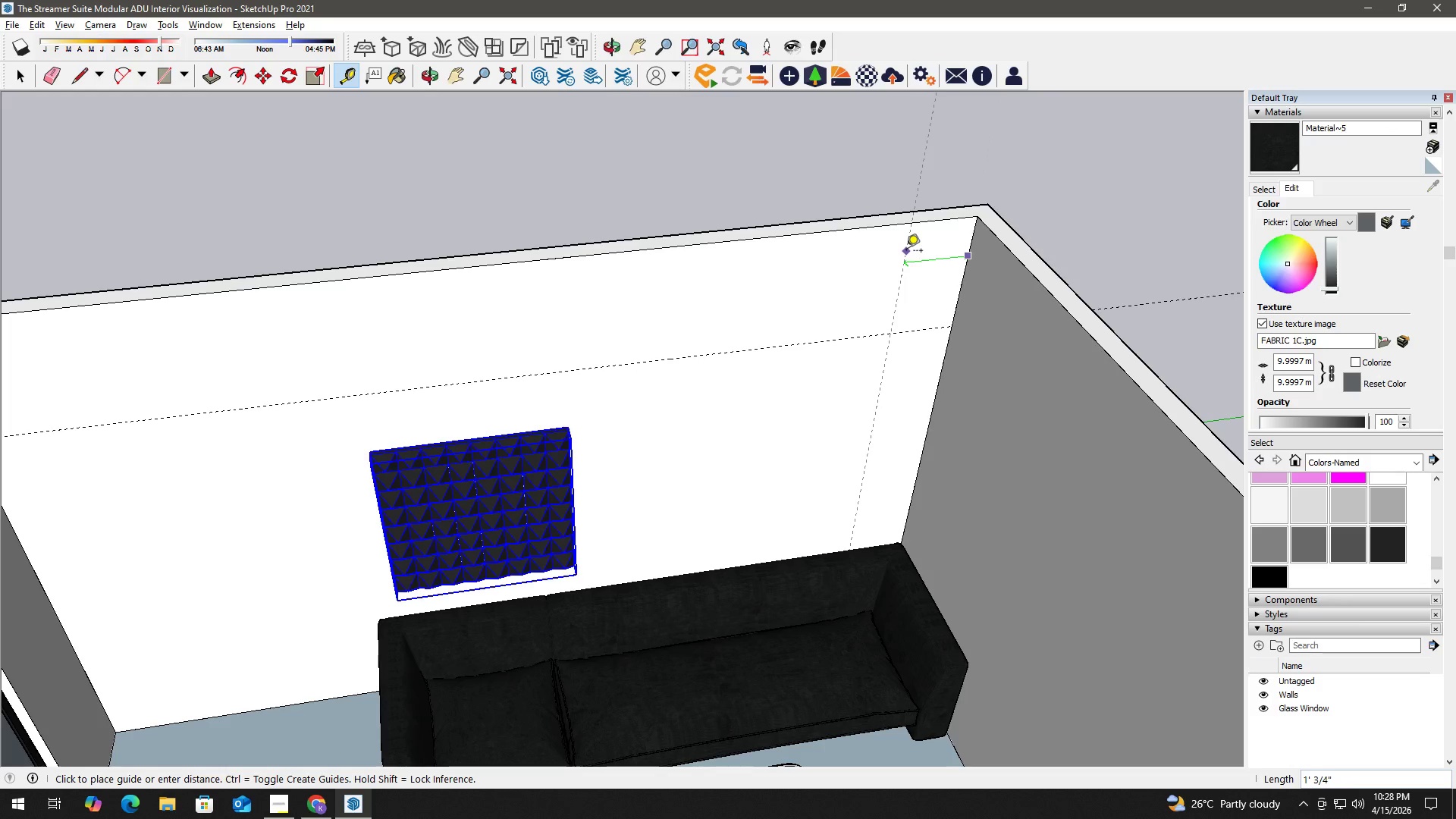 
key(Numpad2)
 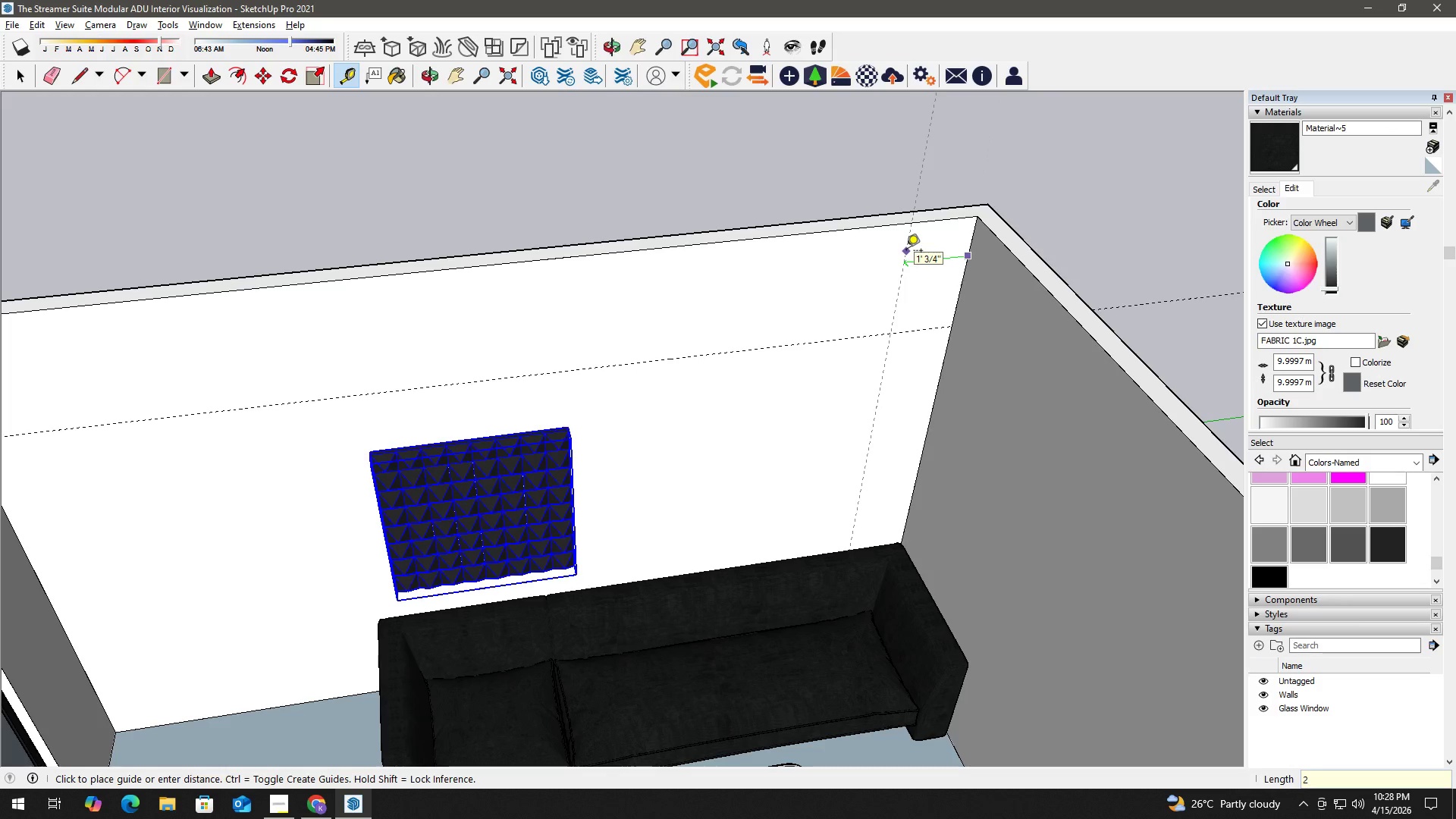 
key(Quote)
 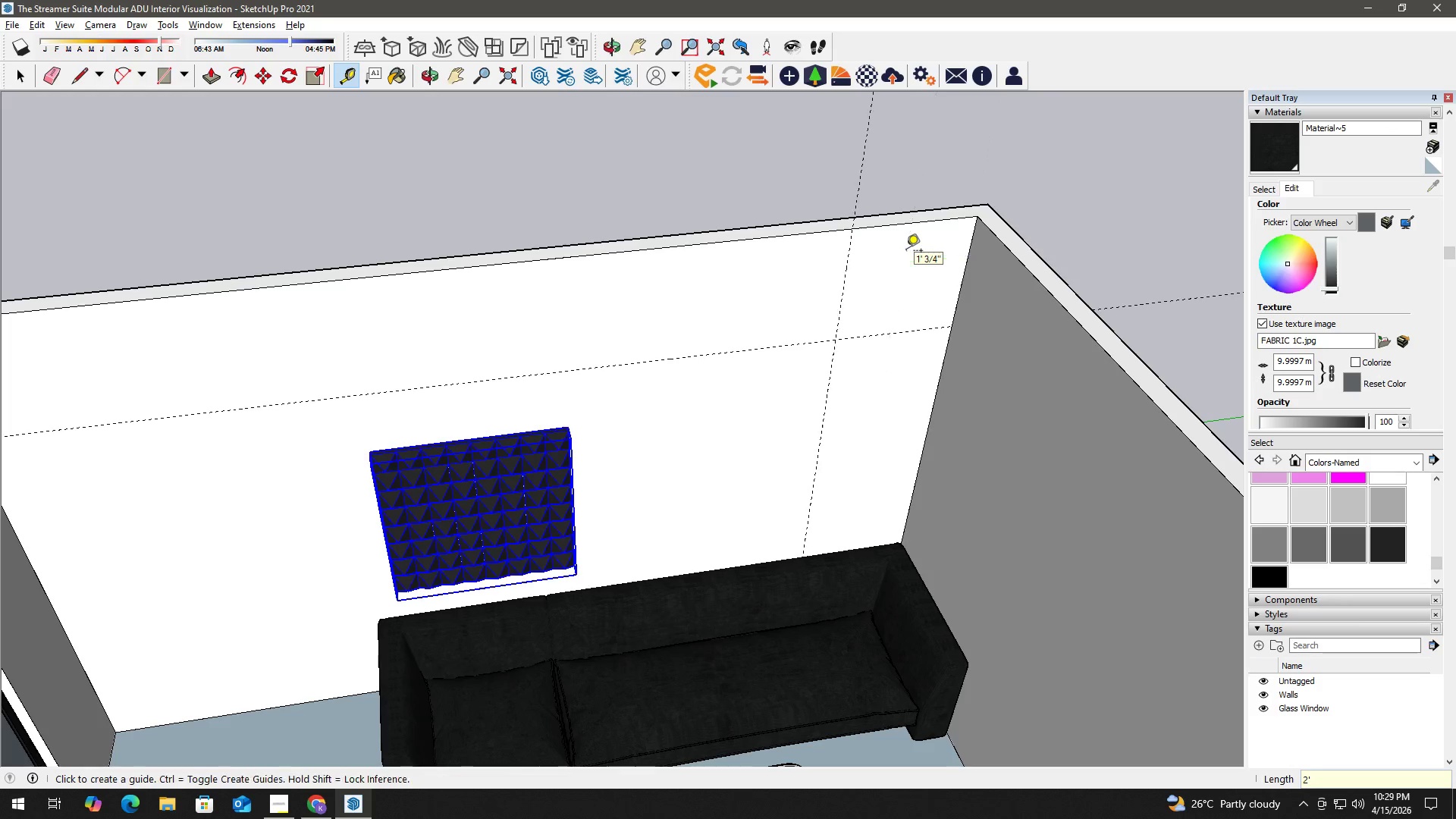 
key(Enter)
 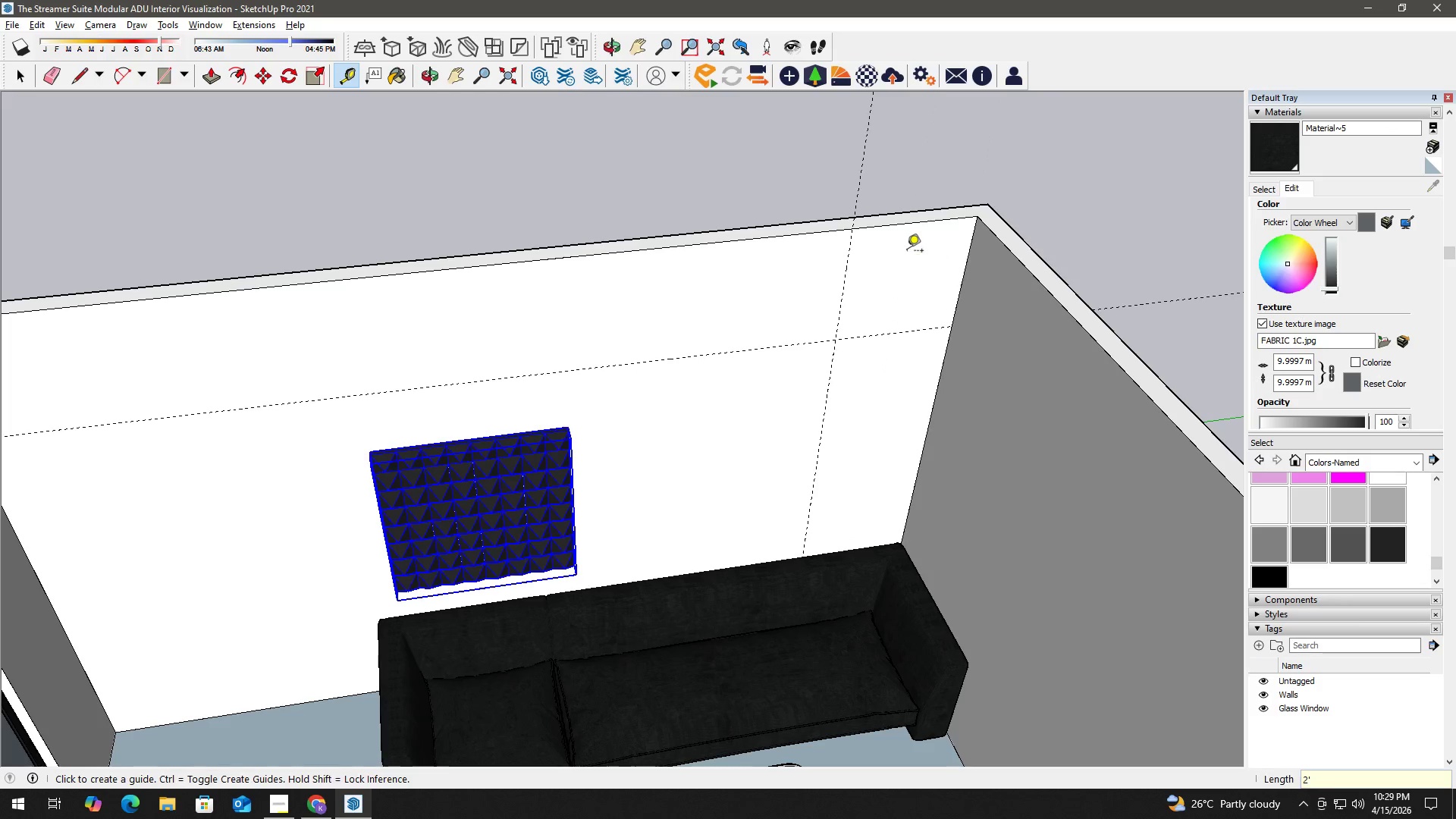 
key(Space)
 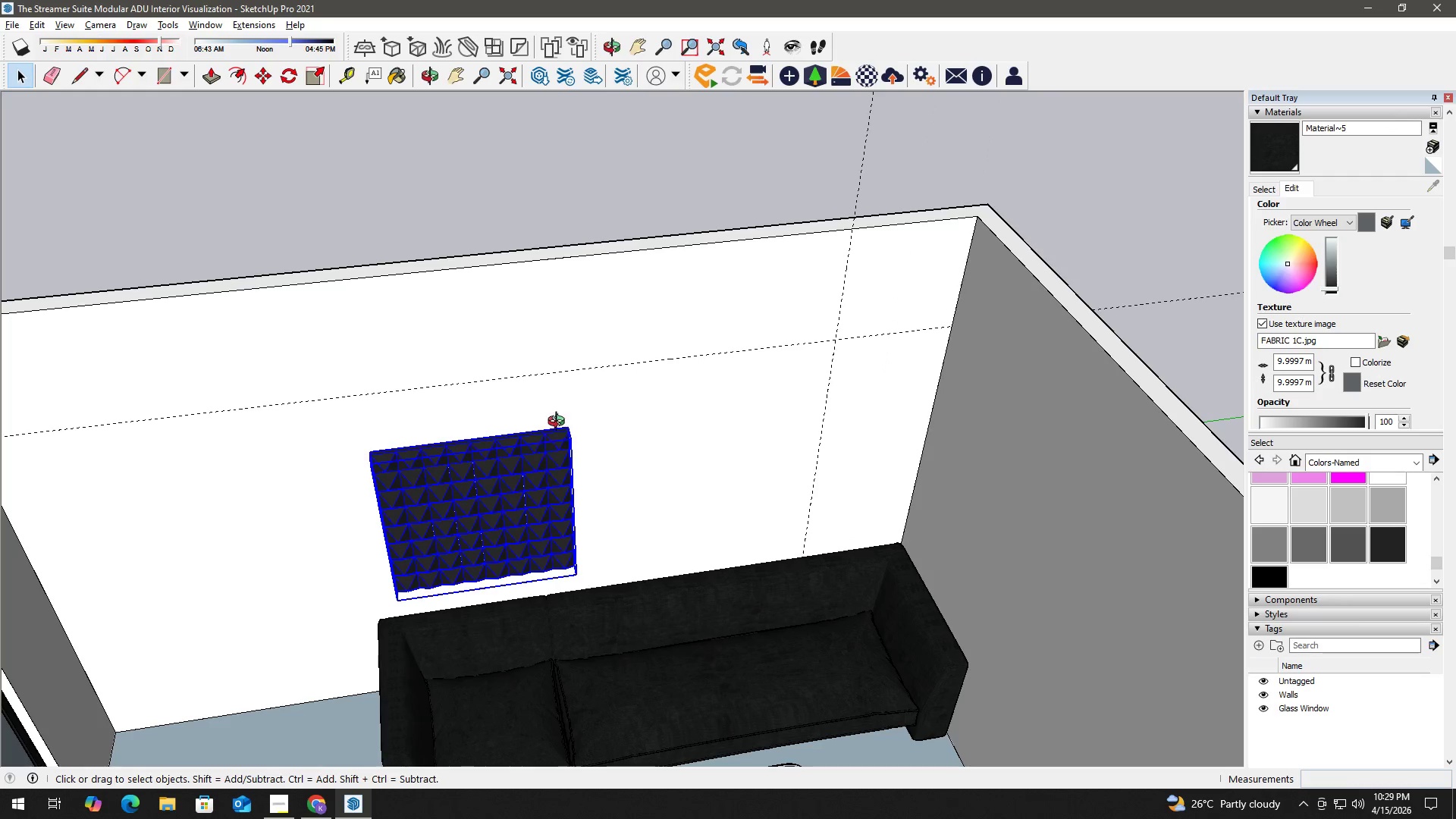 
key(M)
 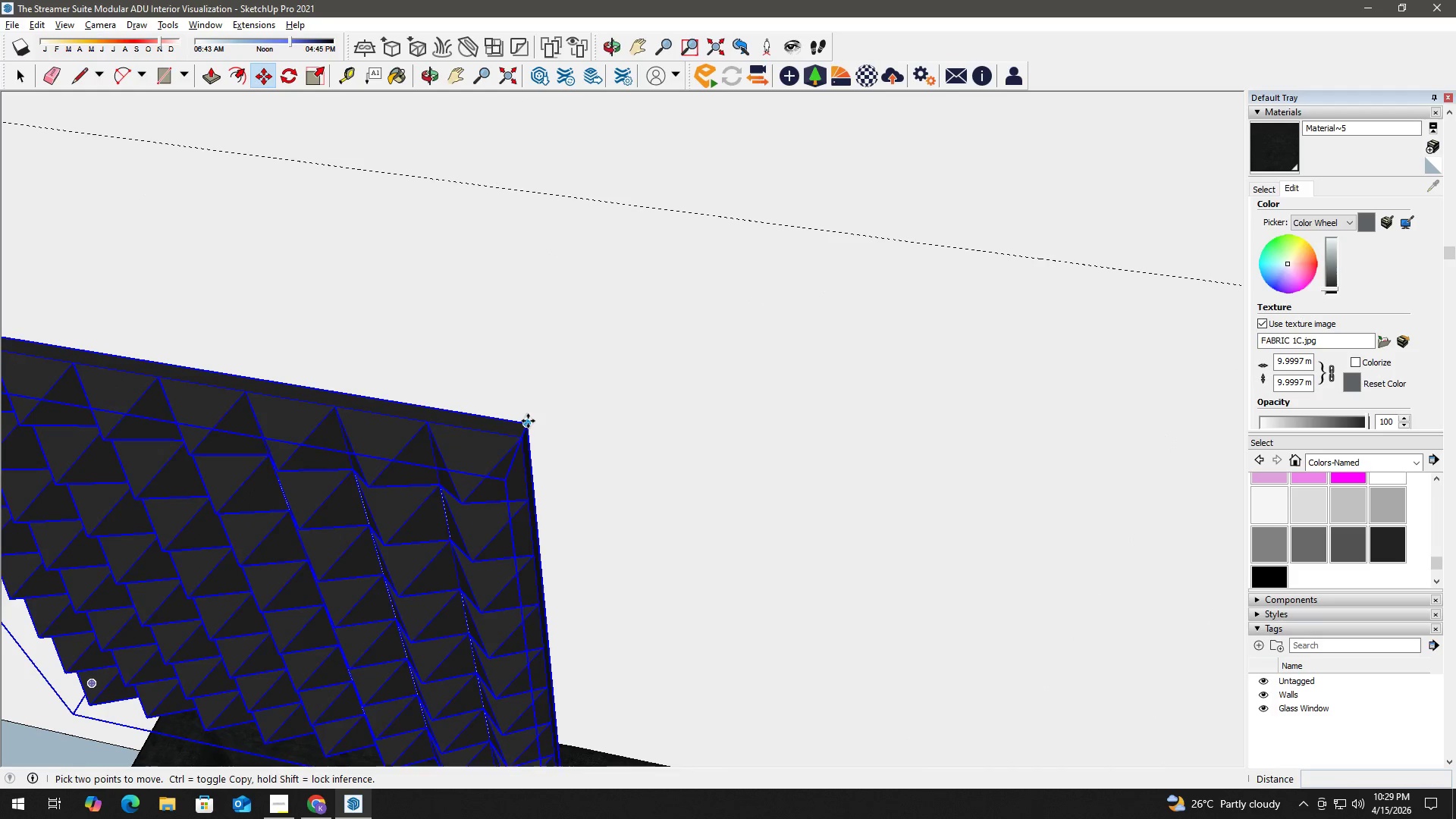 
scroll: coordinate [529, 432], scroll_direction: up, amount: 13.0
 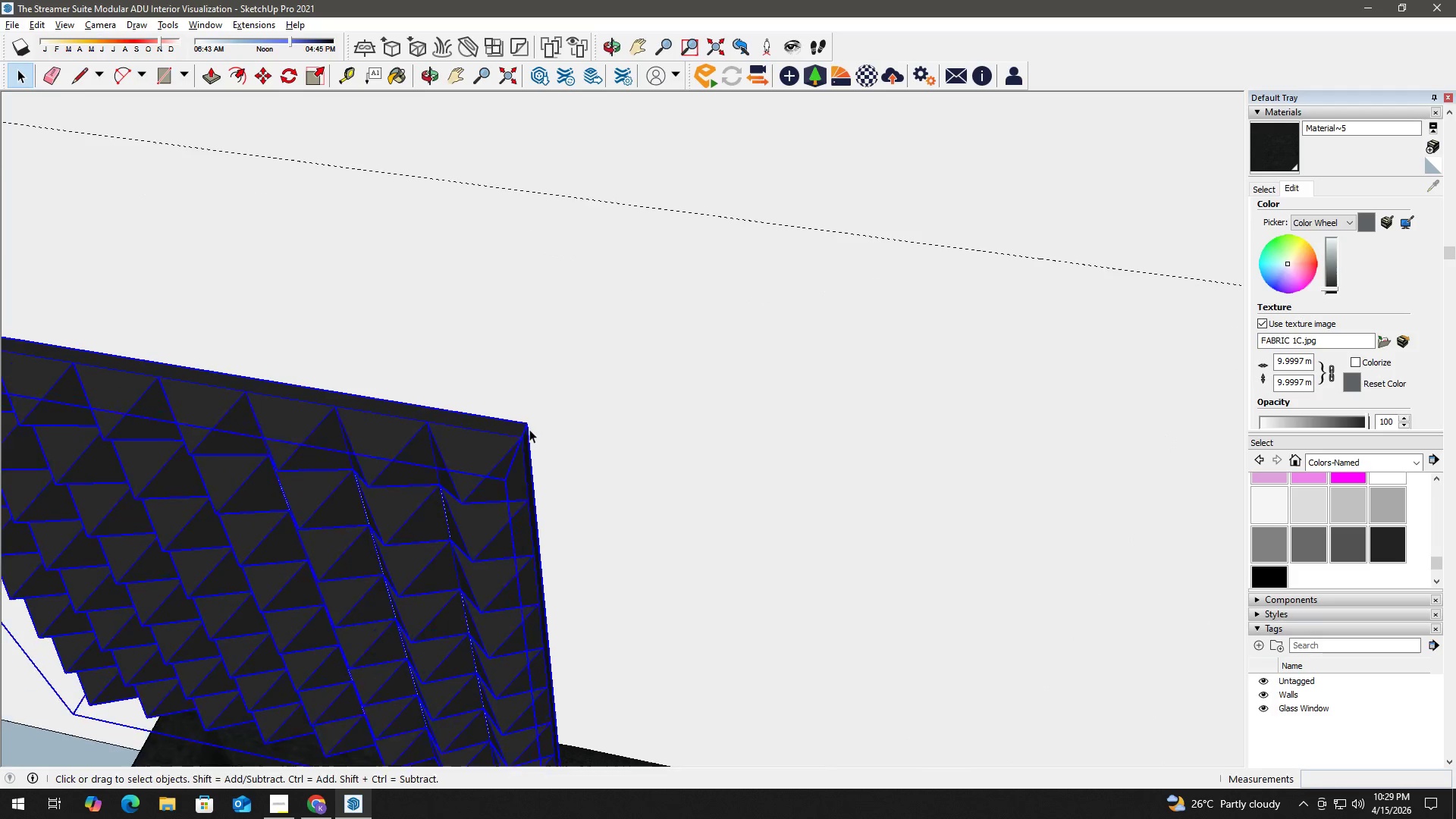 
left_click([528, 421])
 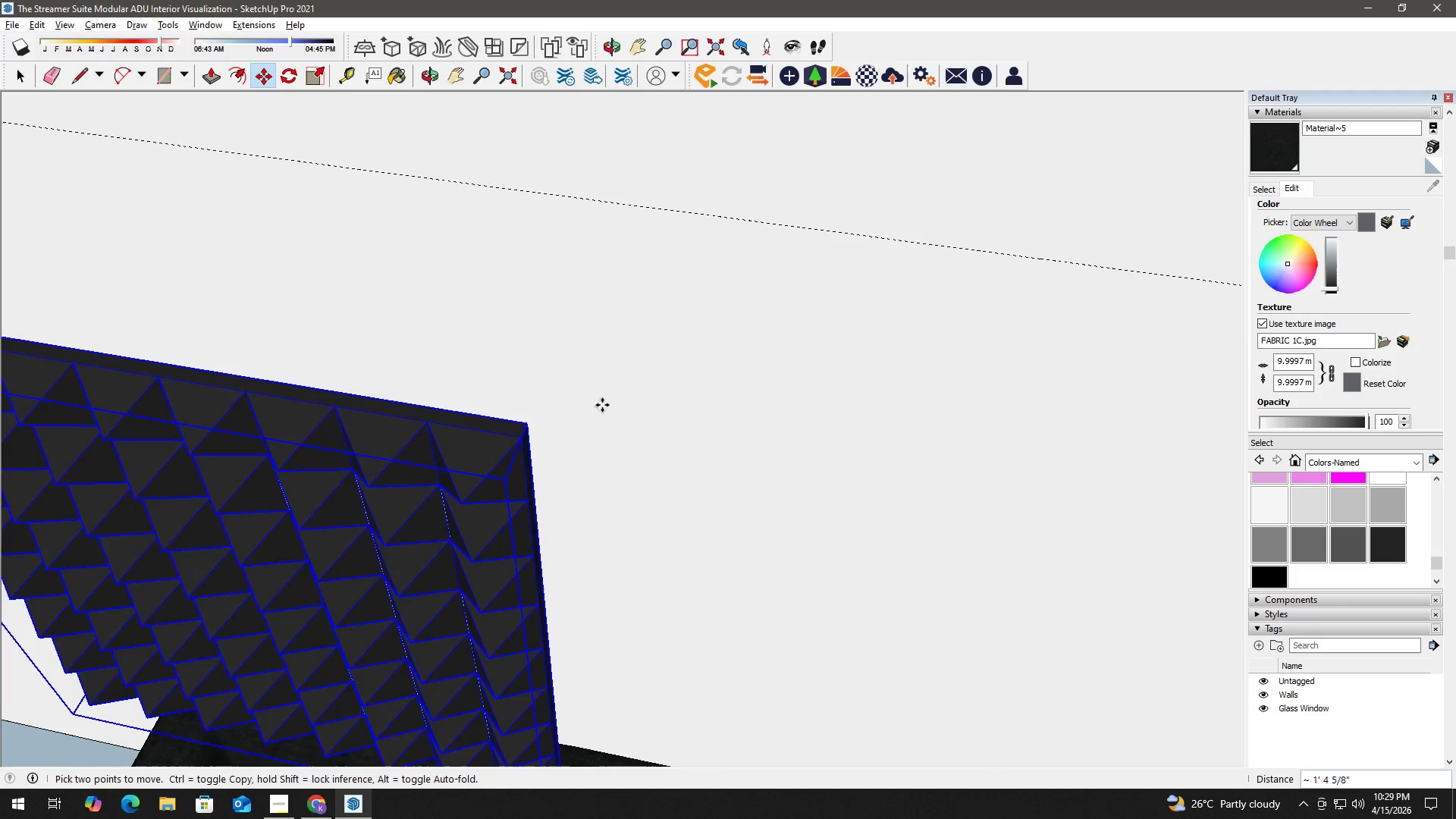 
hold_key(key=ShiftLeft, duration=0.62)
 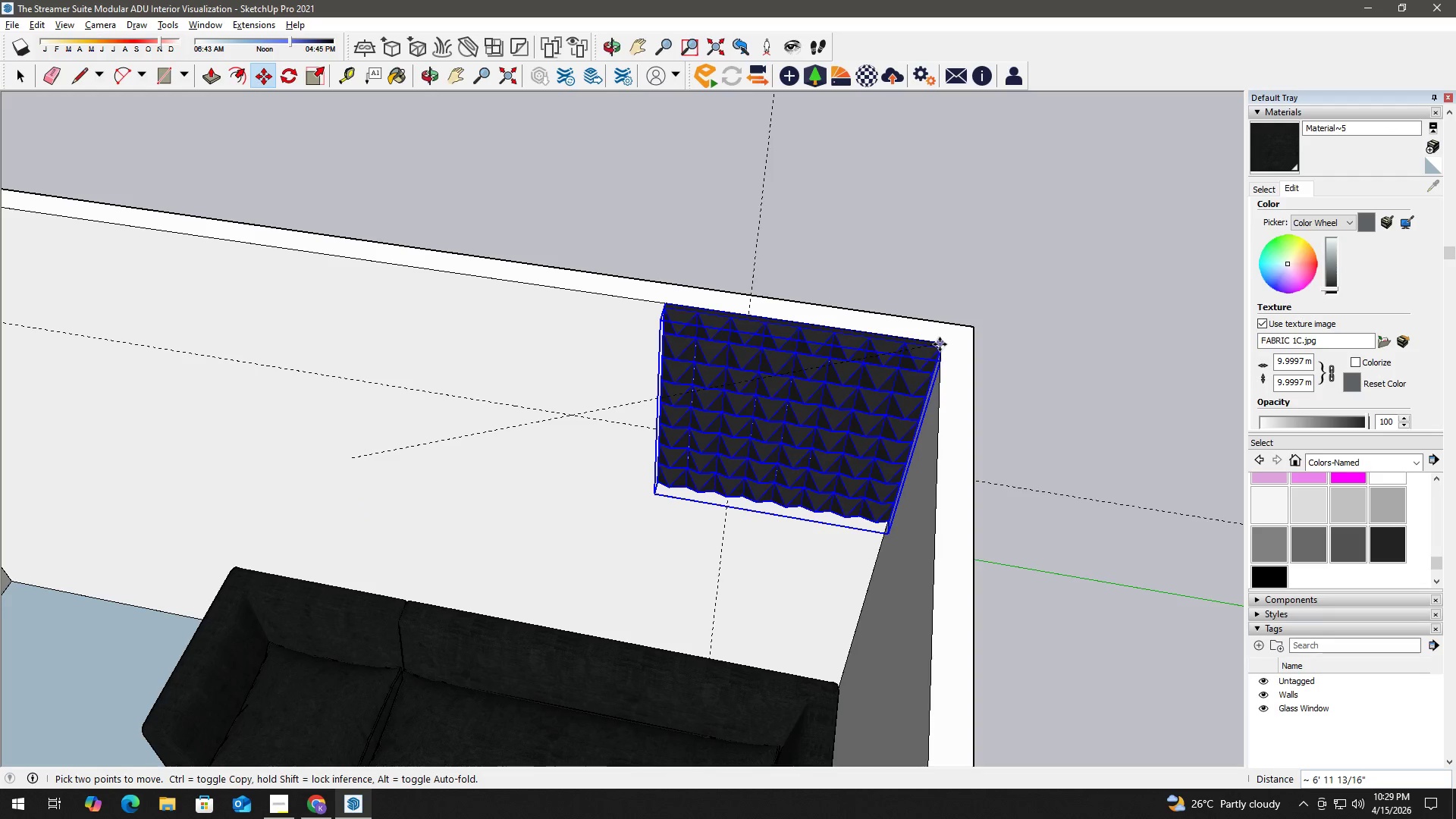 
scroll: coordinate [775, 362], scroll_direction: down, amount: 11.0
 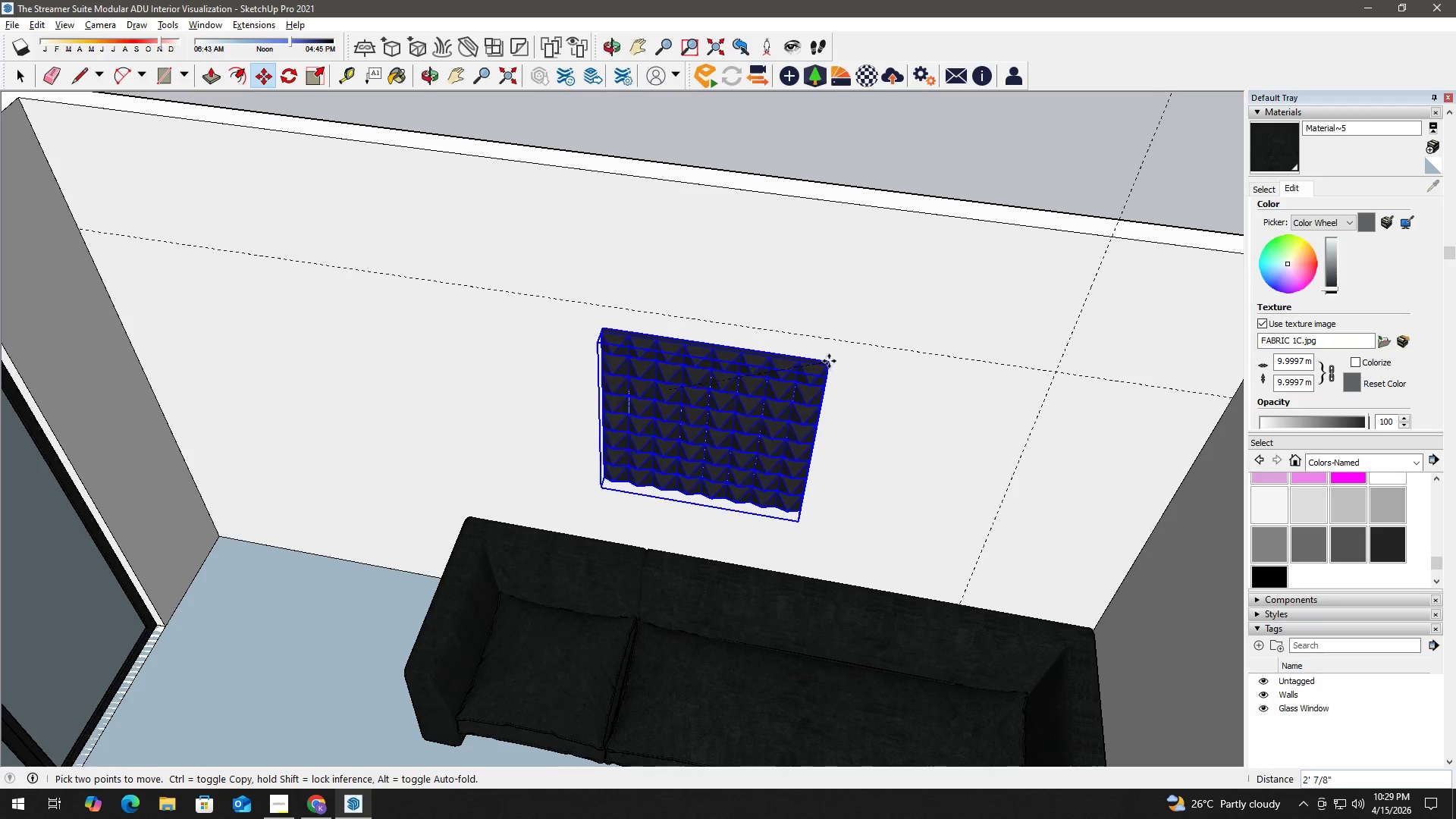 
left_click([940, 344])
 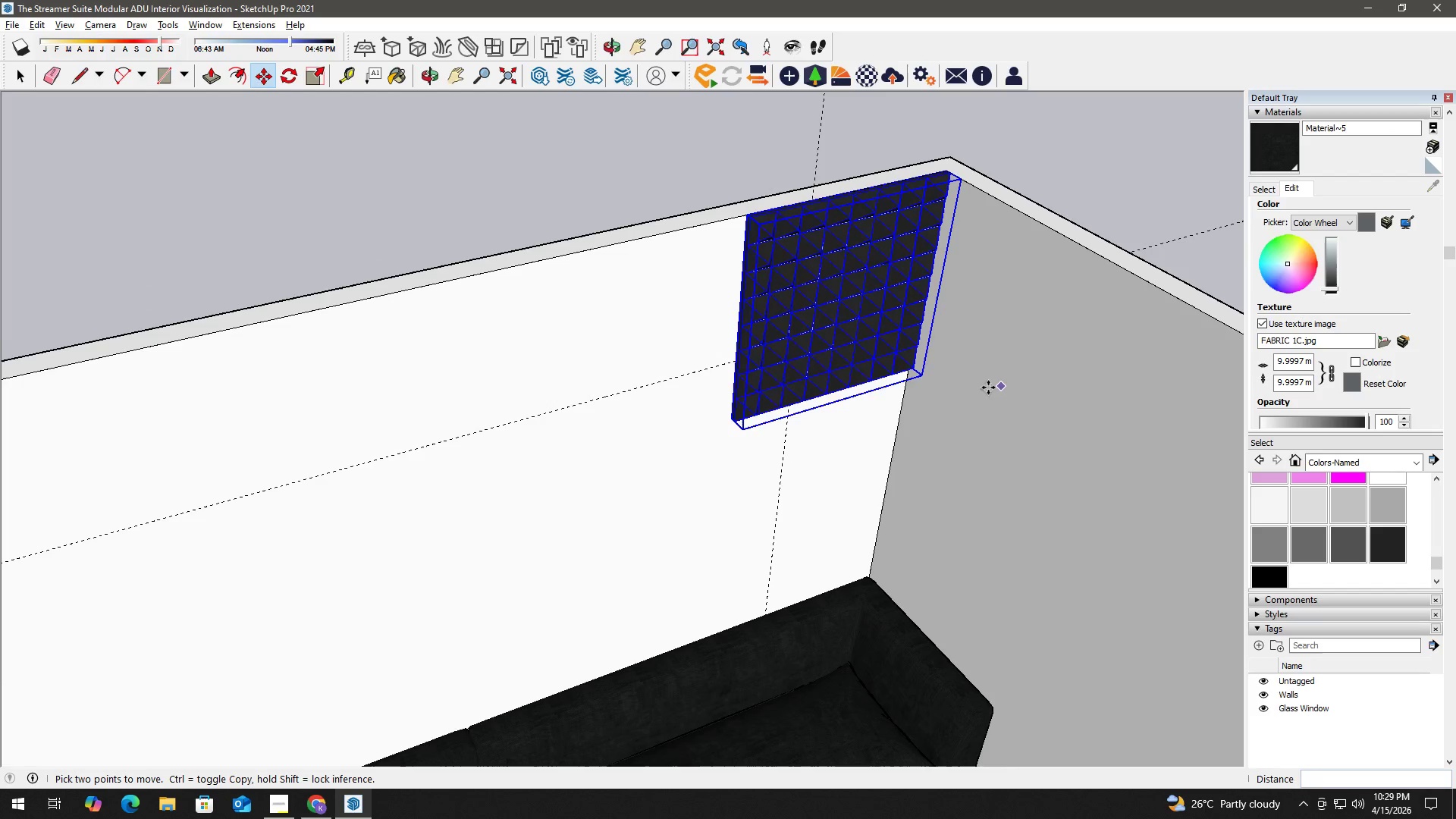 
key(S)
 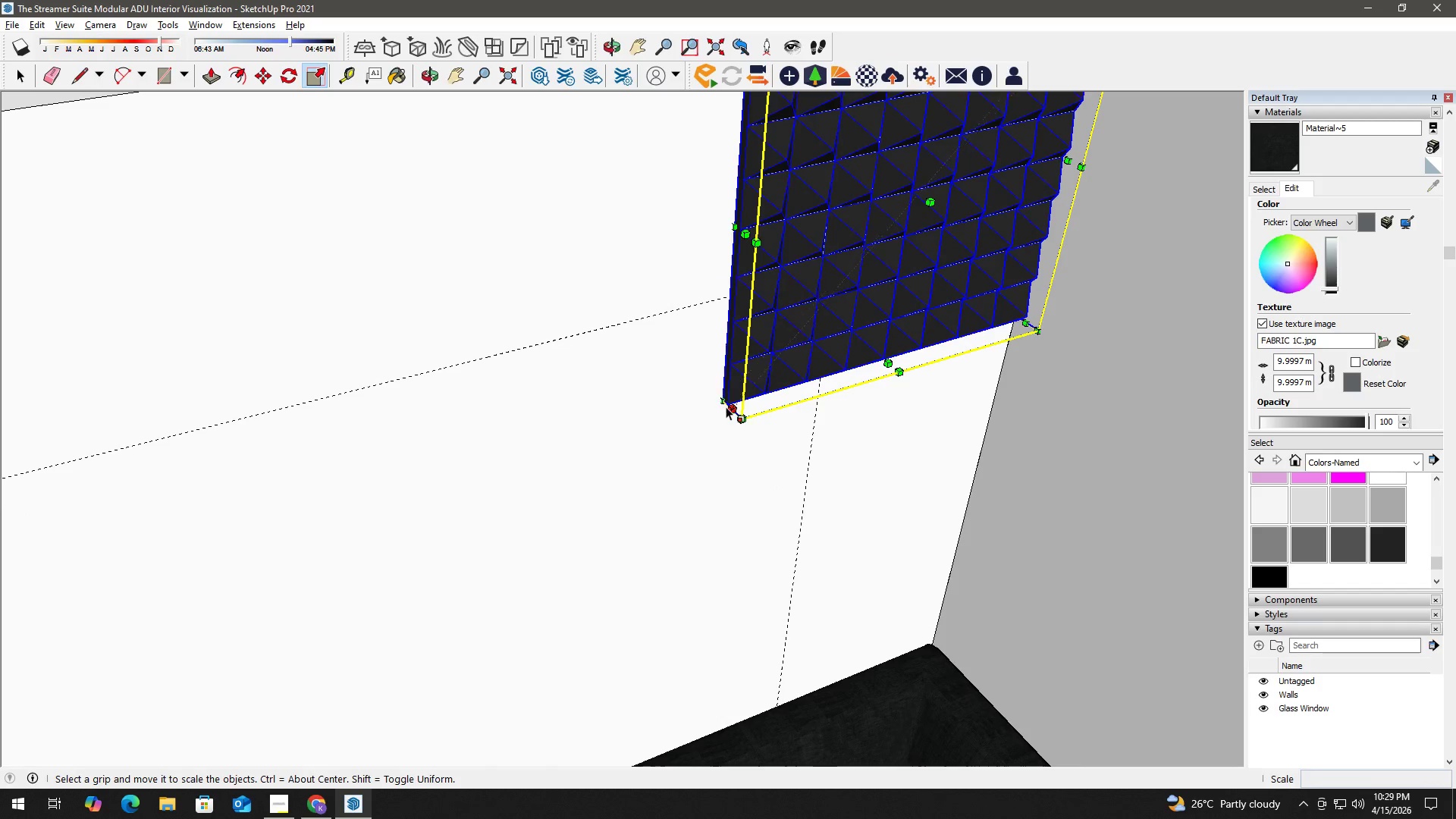 
scroll: coordinate [707, 426], scroll_direction: up, amount: 5.0
 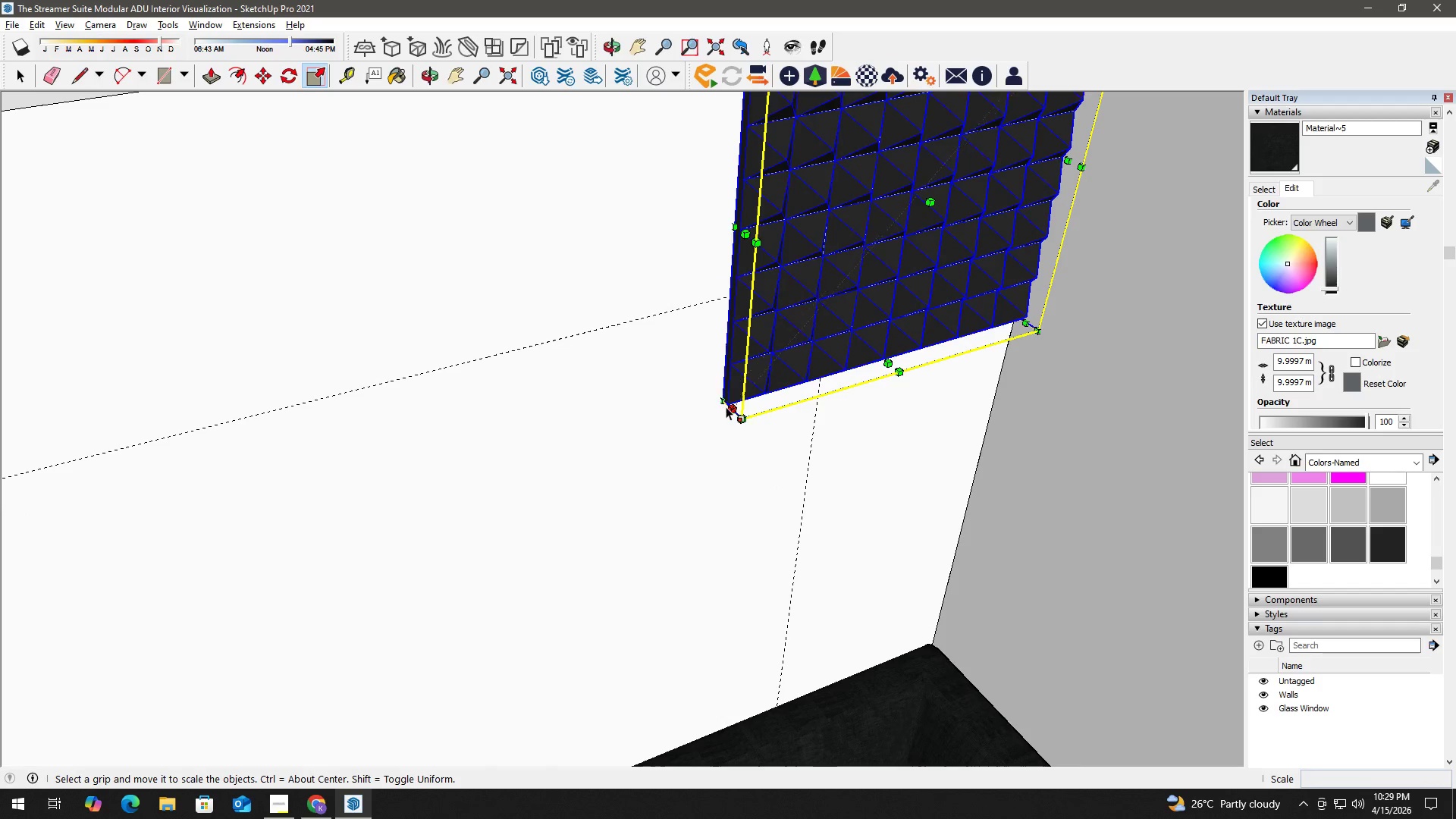 
left_click([727, 406])
 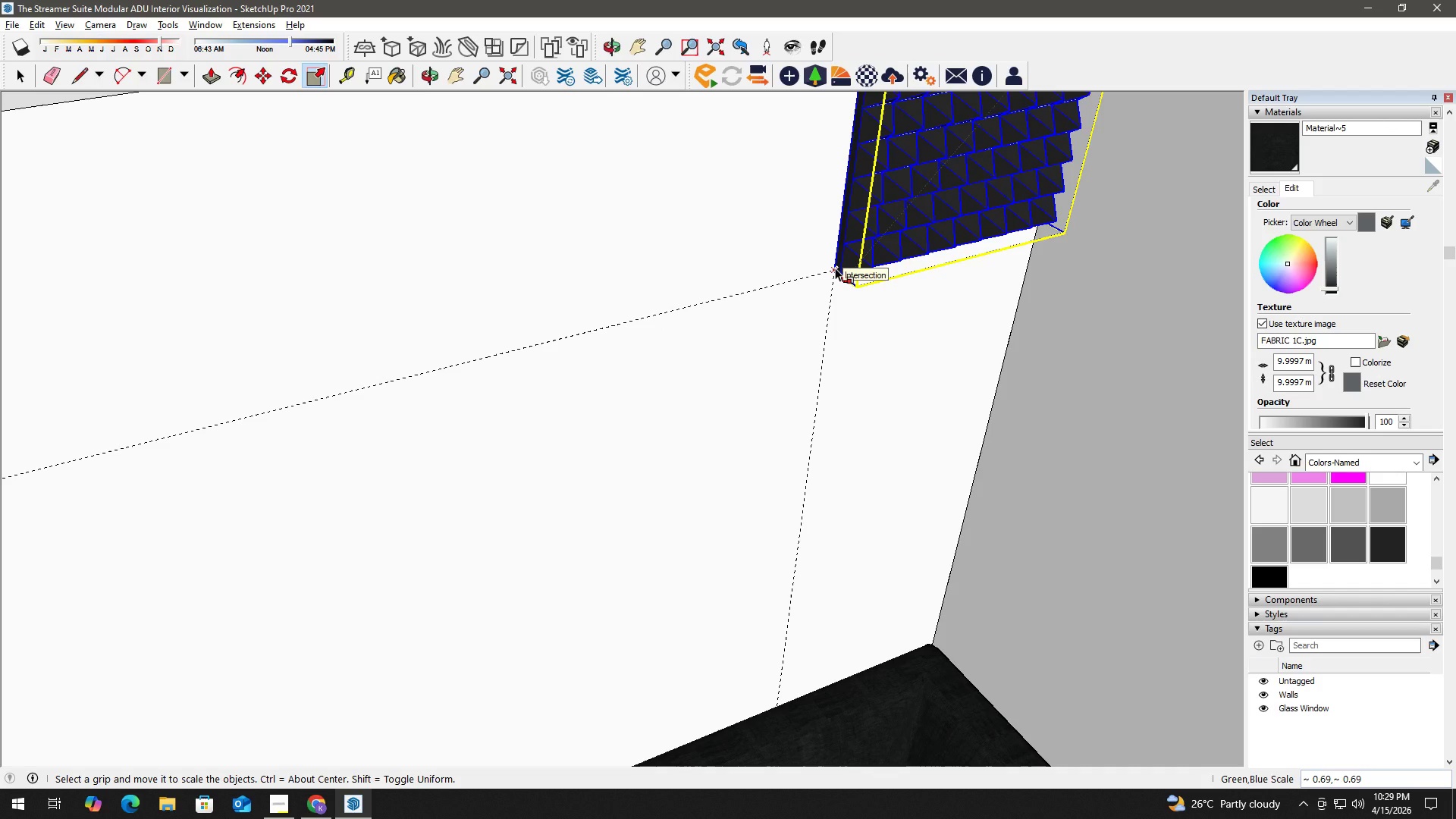 
left_click([835, 268])
 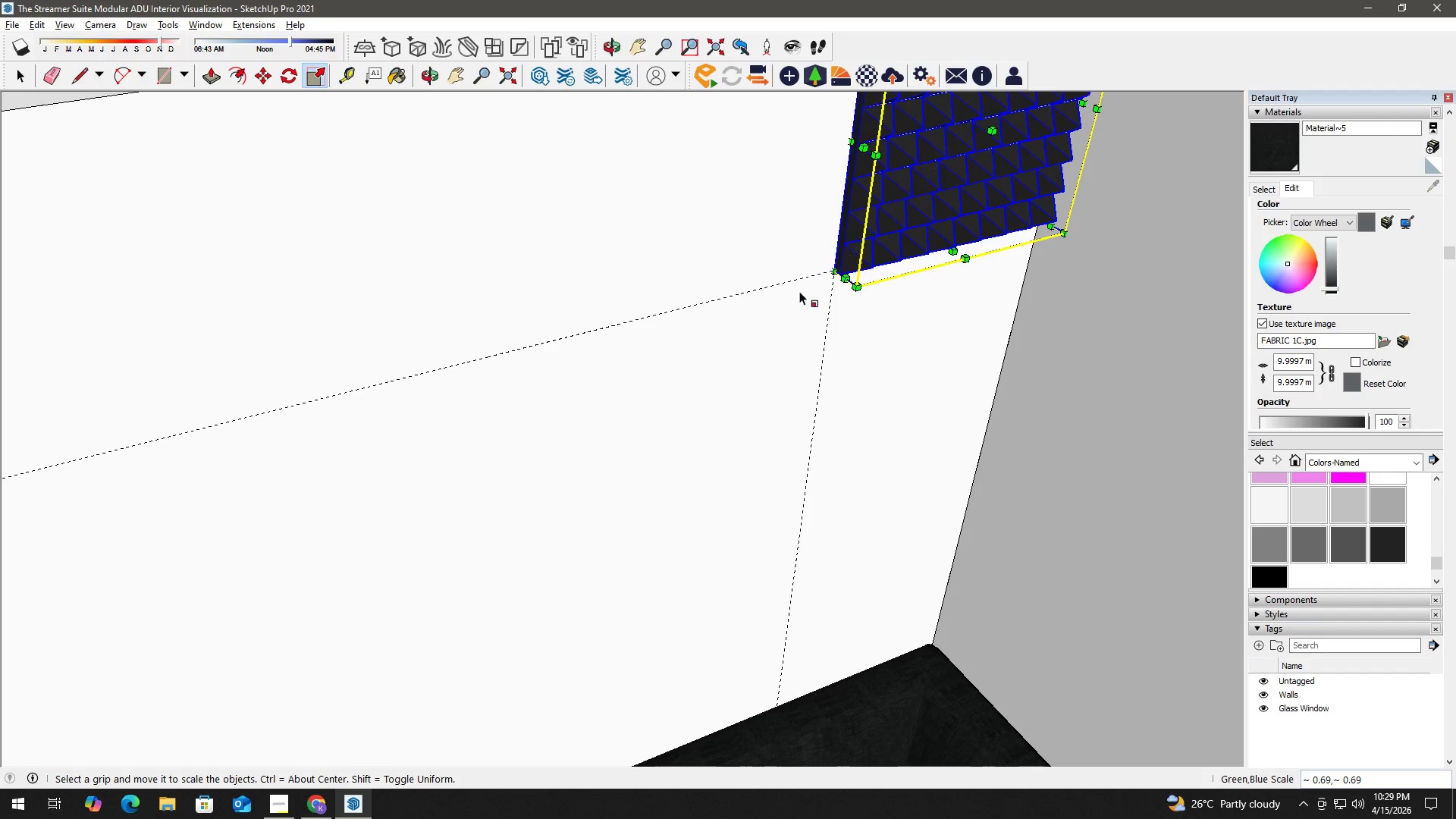 
key(Space)
 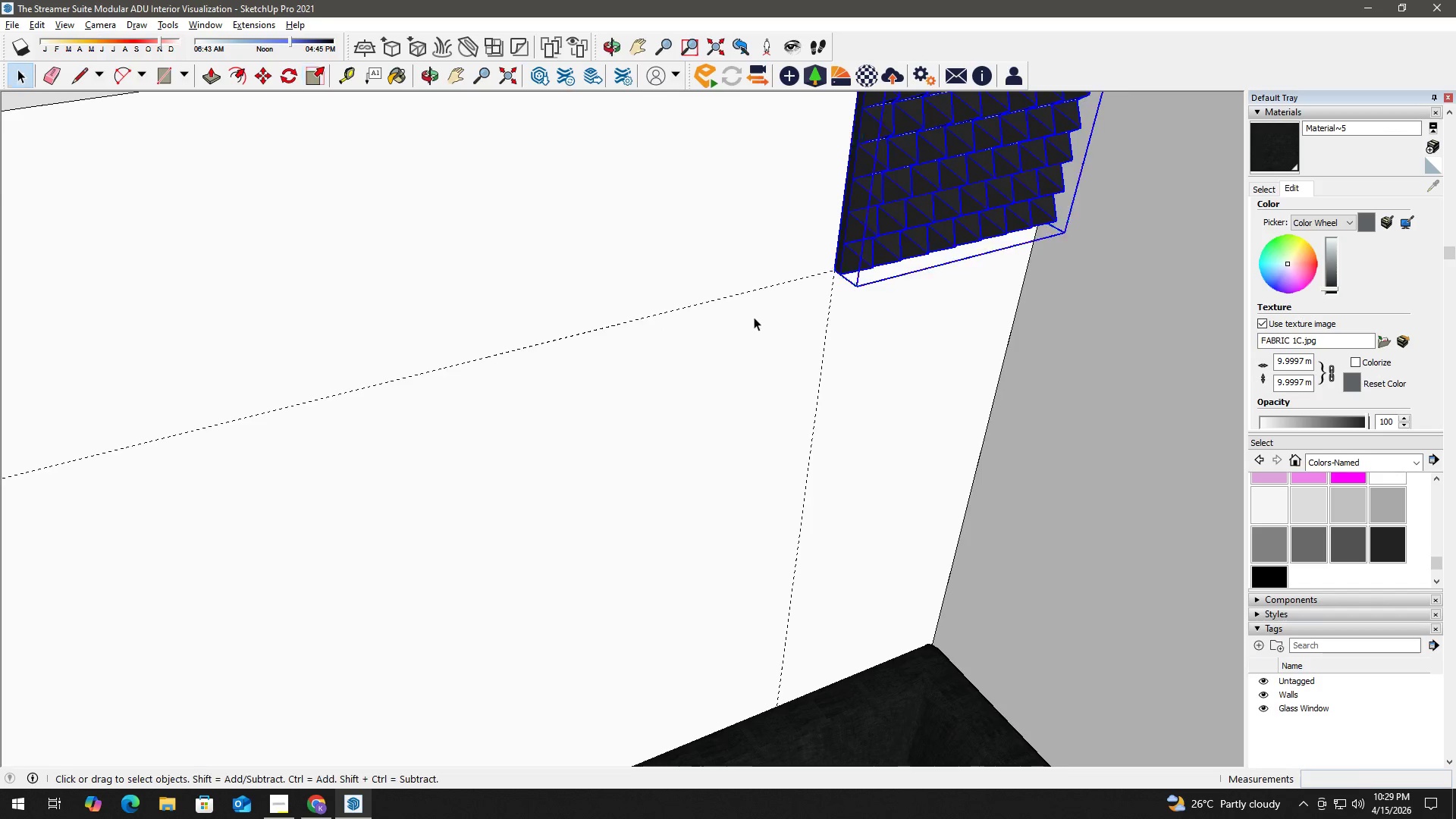 
scroll: coordinate [755, 328], scroll_direction: down, amount: 8.0
 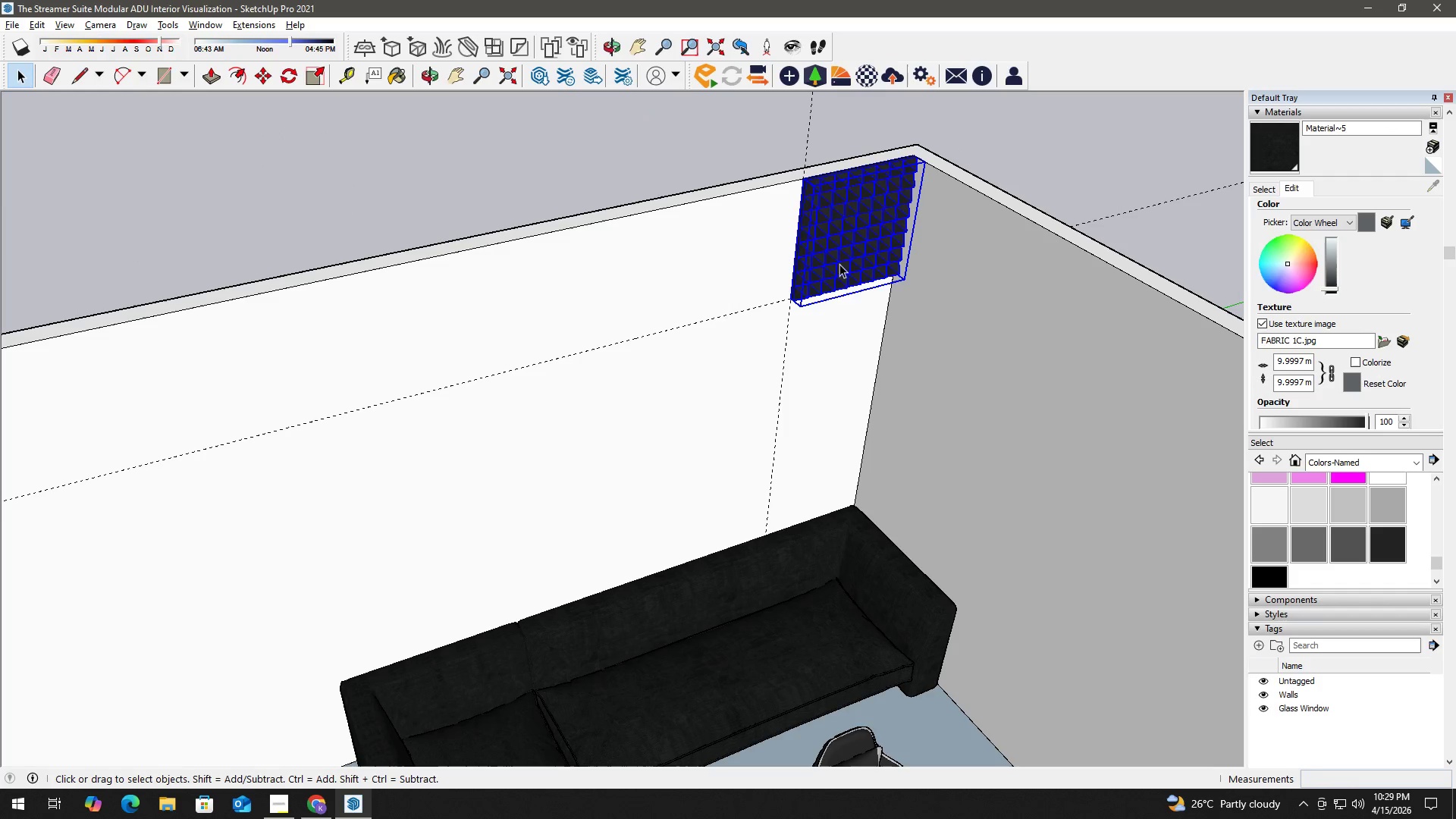 
key(M)
 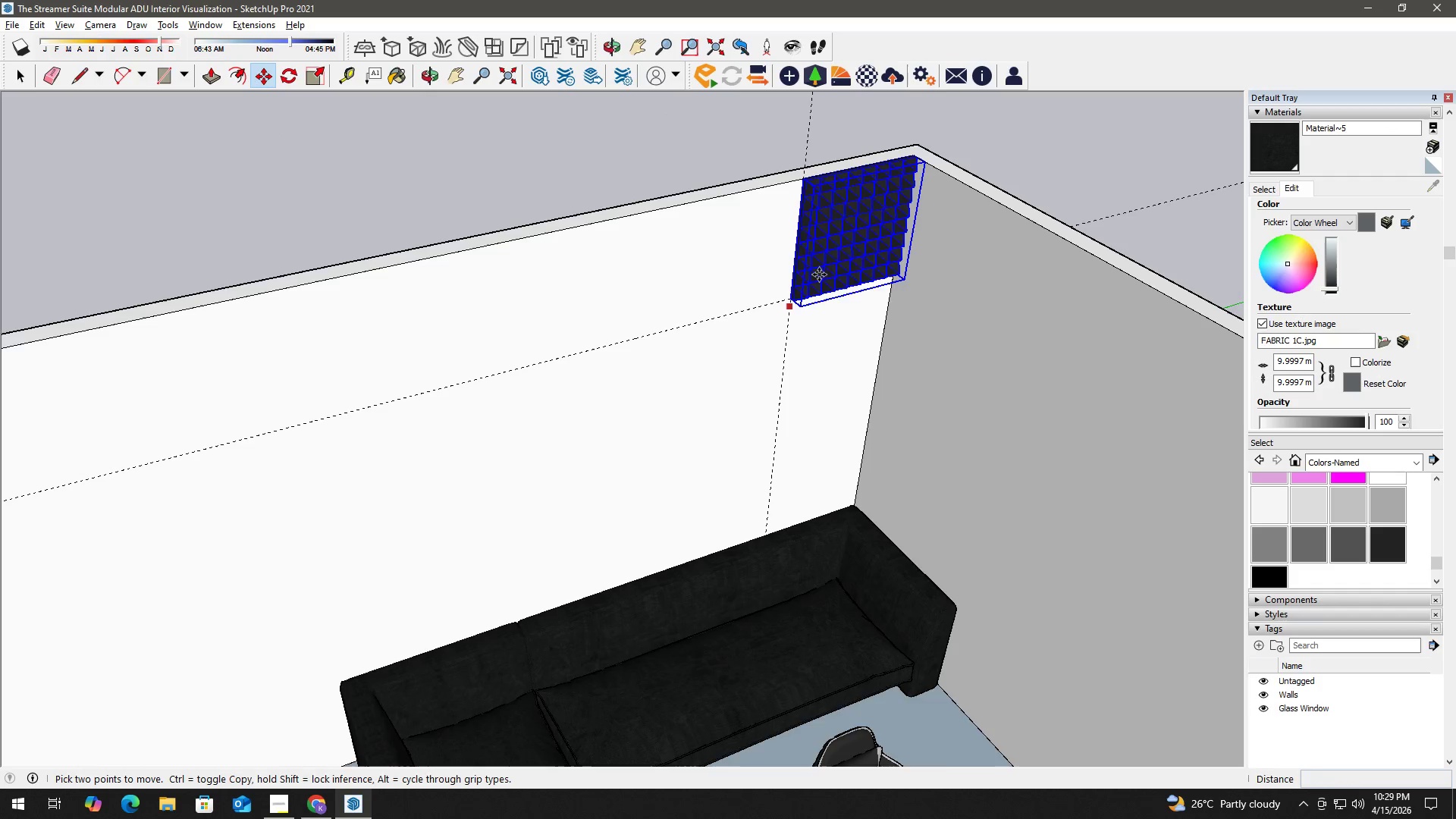 
scroll: coordinate [914, 172], scroll_direction: up, amount: 3.0
 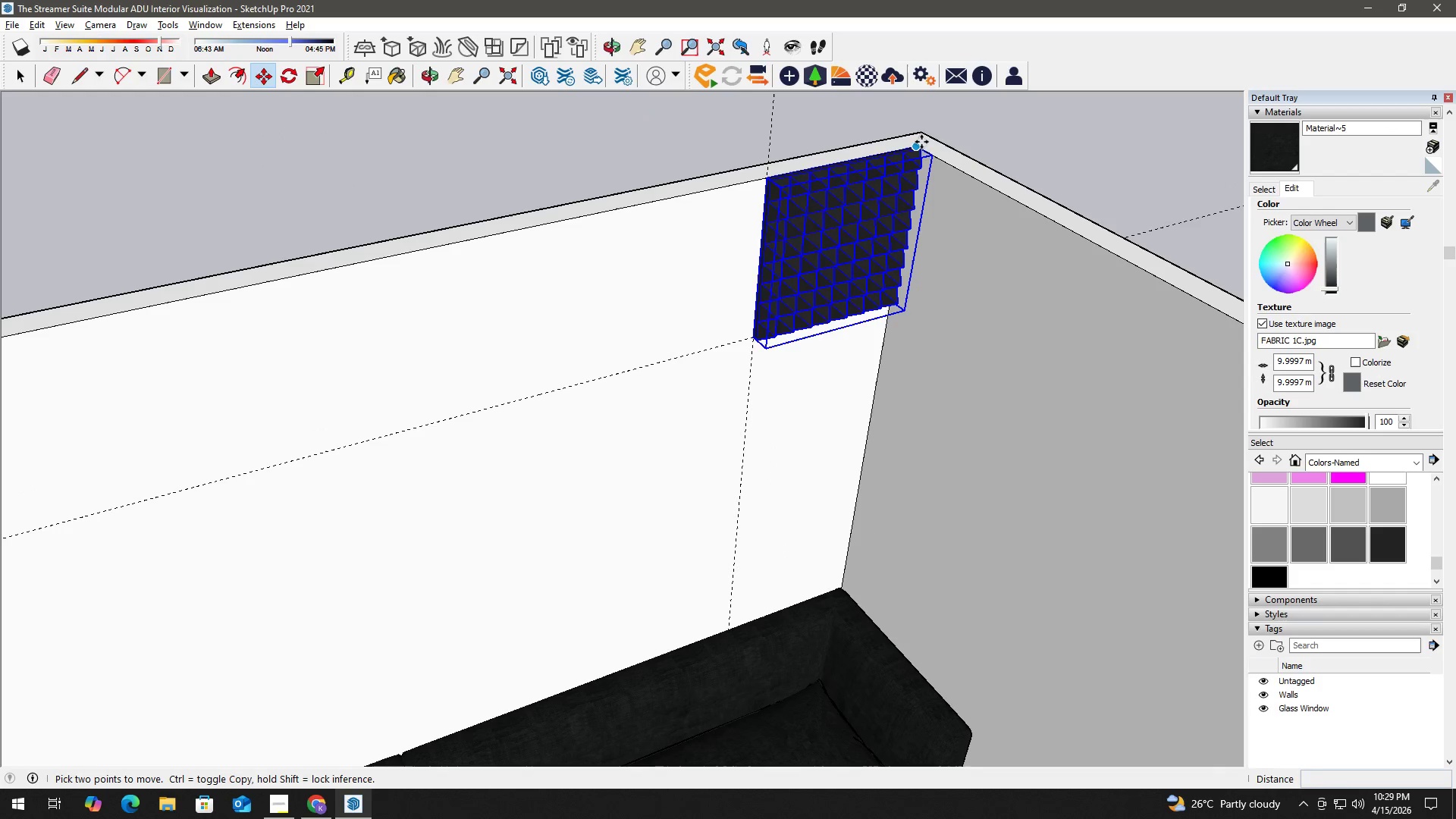 
left_click([921, 141])
 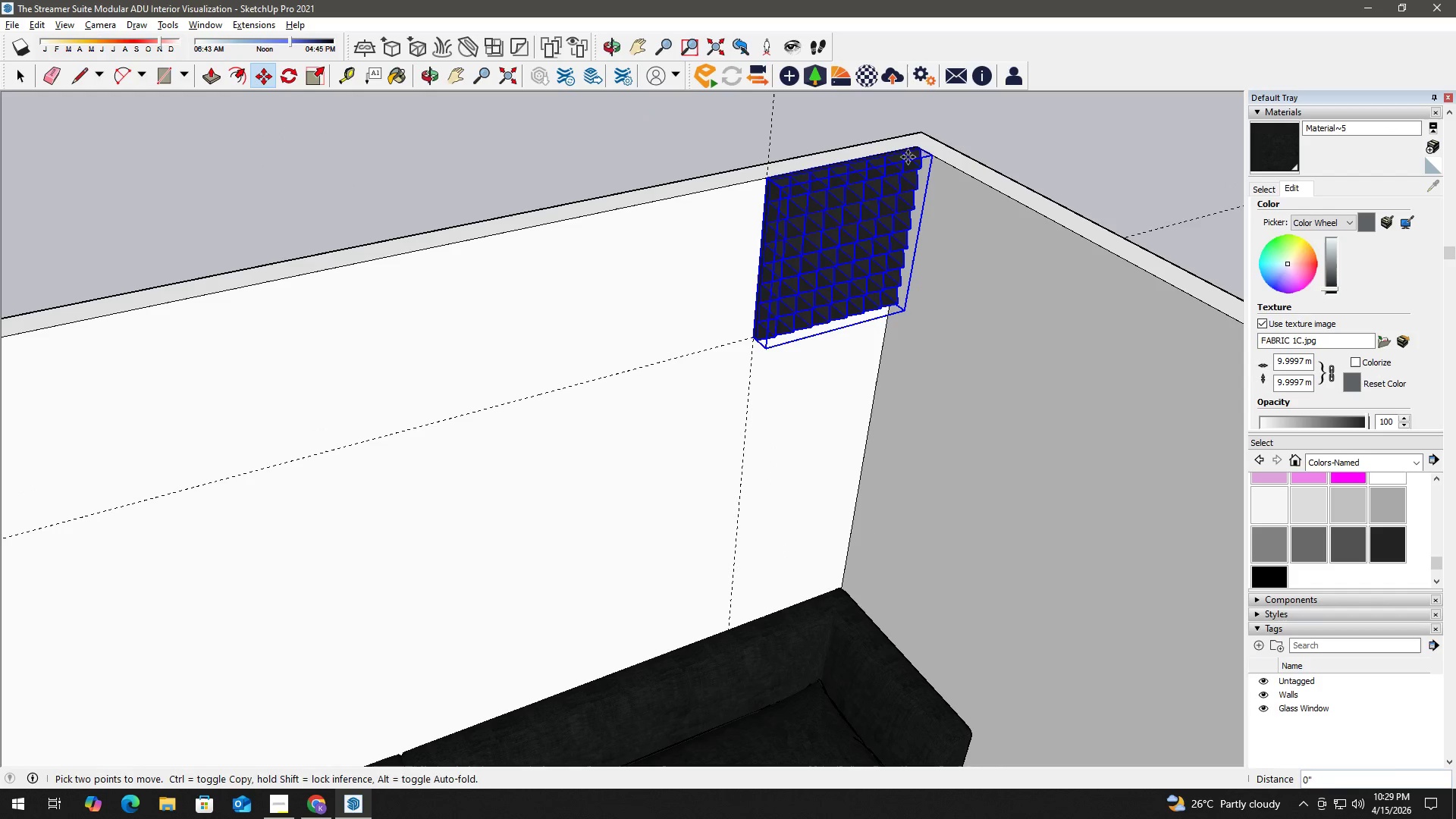 
key(Control+ControlLeft)
 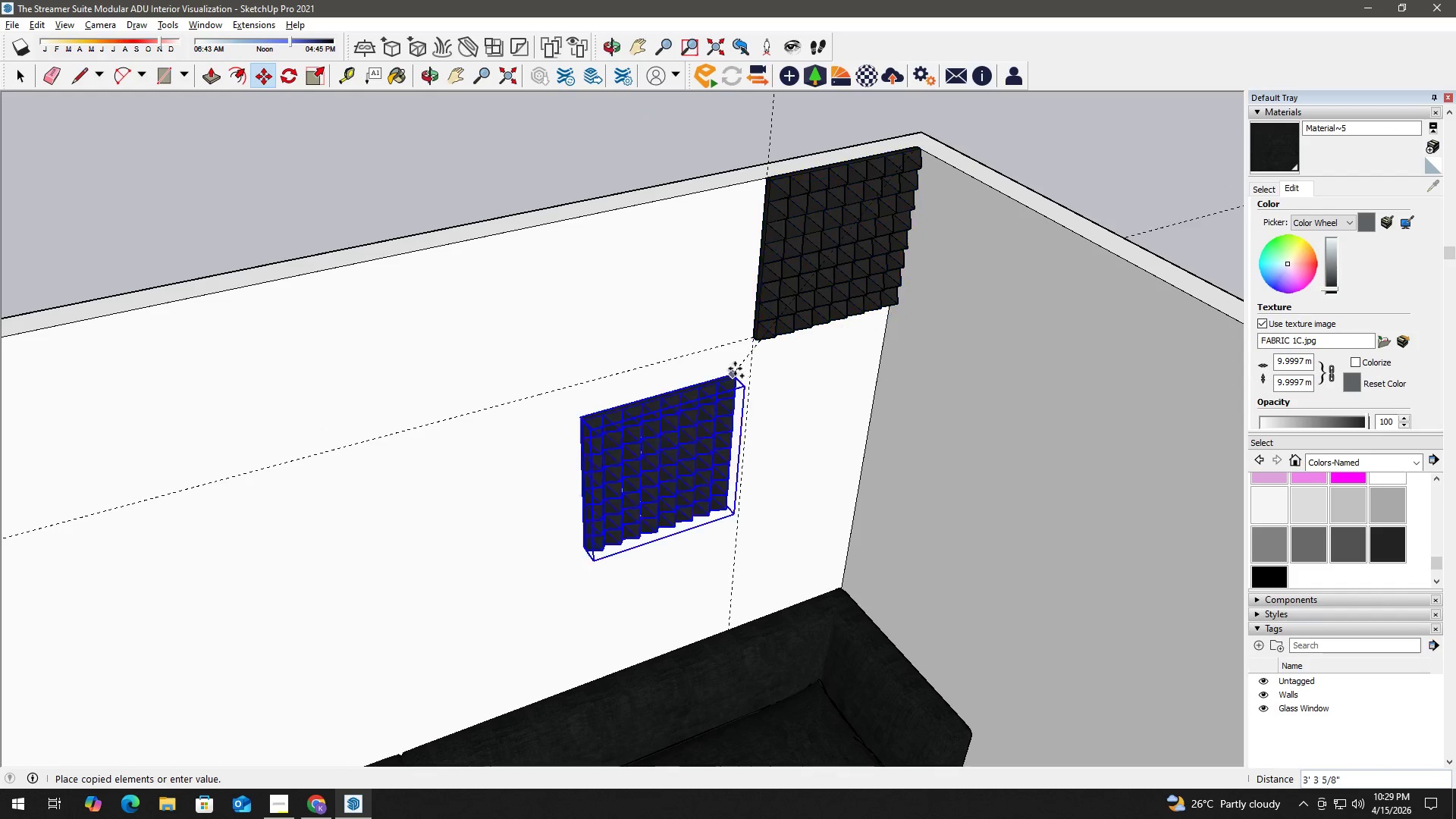 
scroll: coordinate [753, 339], scroll_direction: up, amount: 2.0
 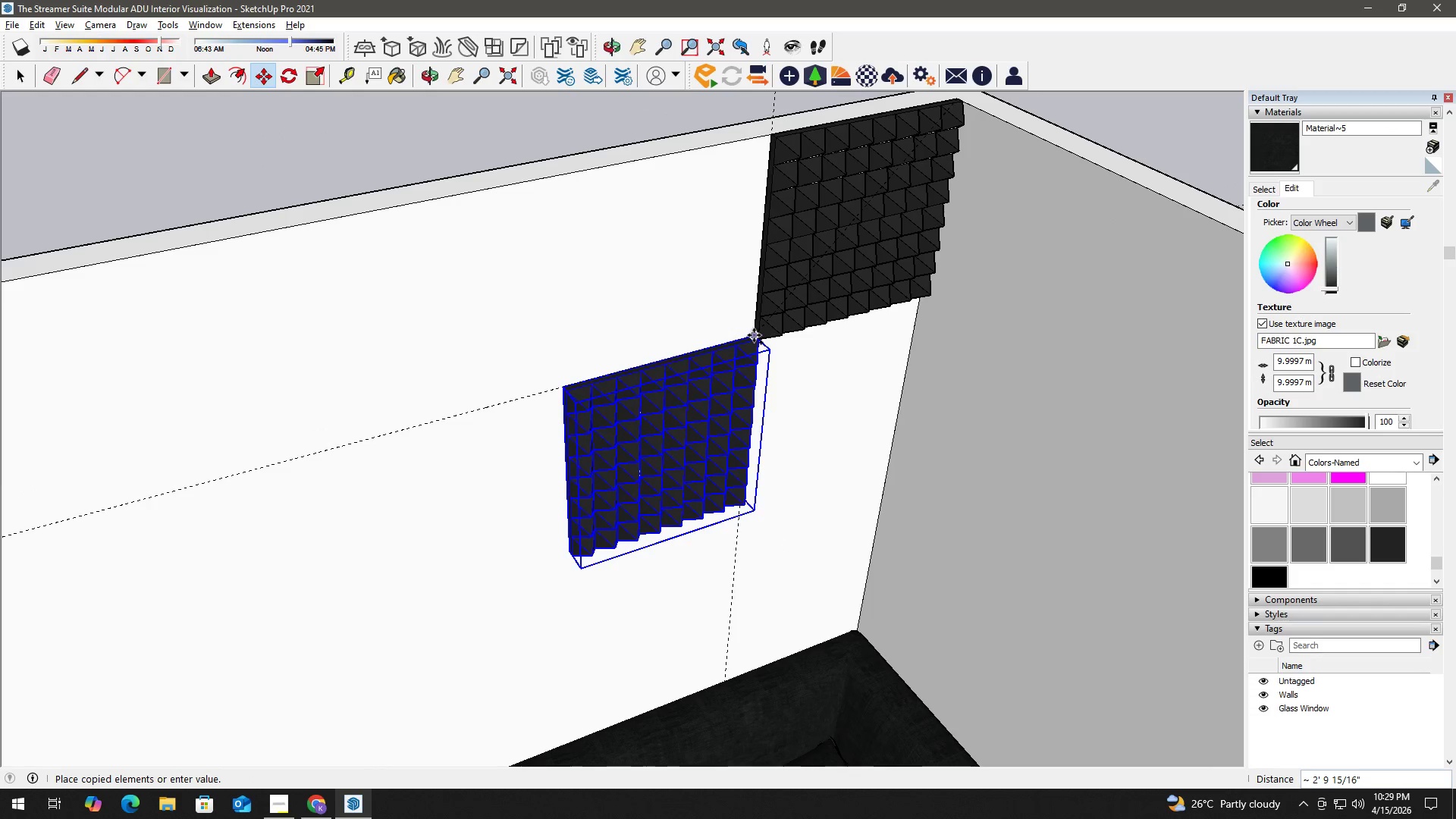 
left_click([754, 335])
 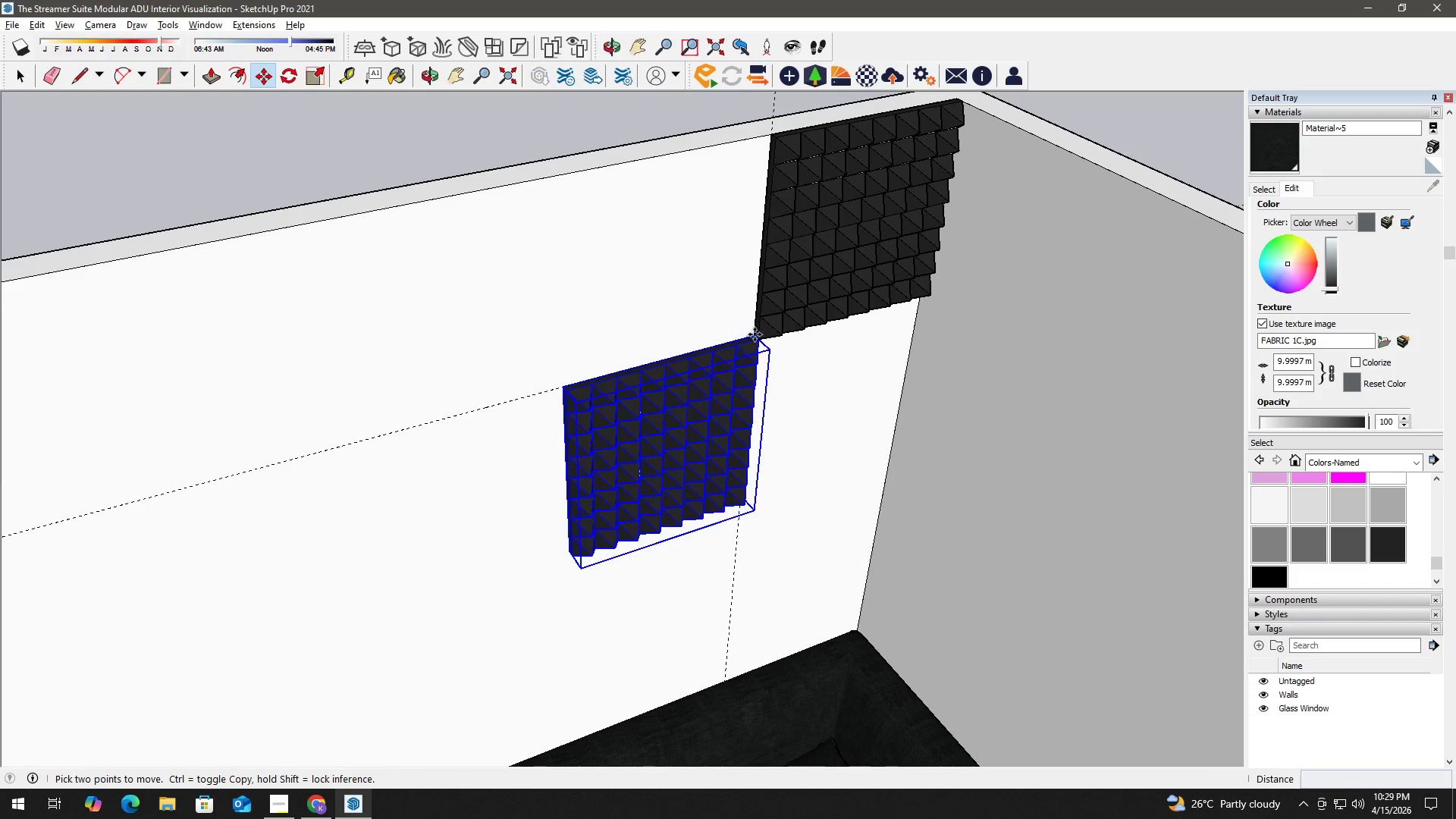 
key(Control+ControlLeft)
 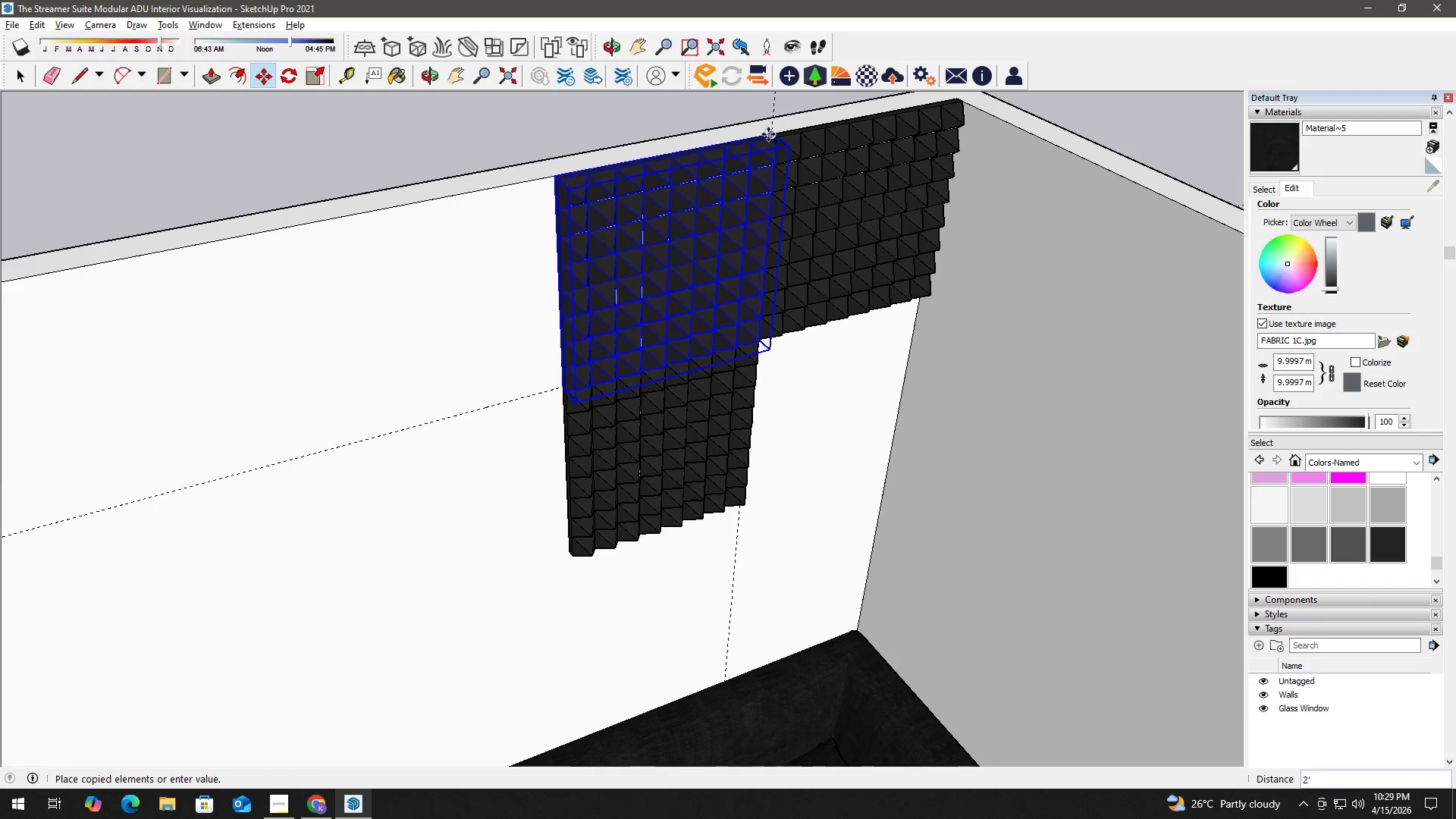 
left_click([768, 133])
 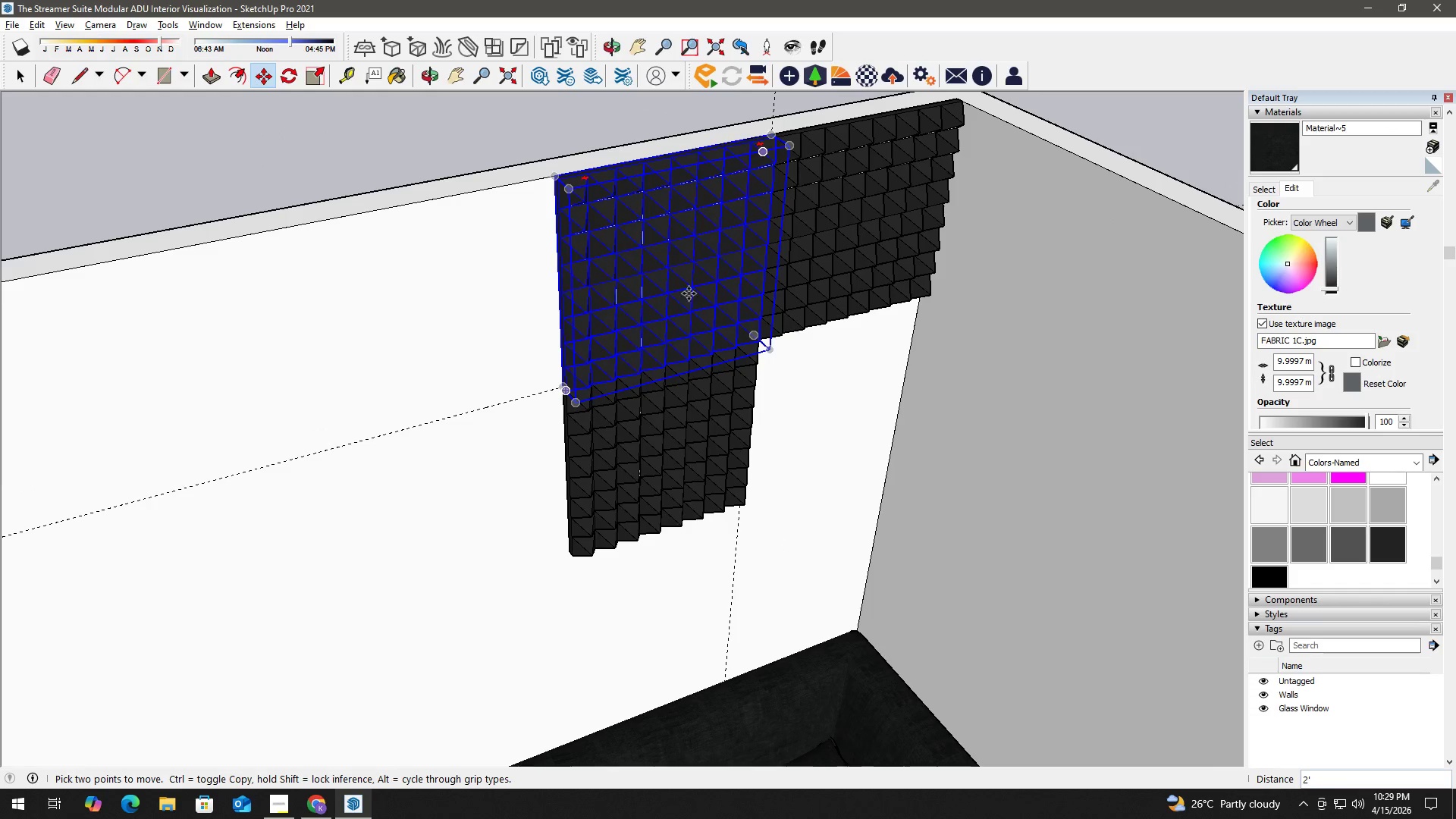 
key(Space)
 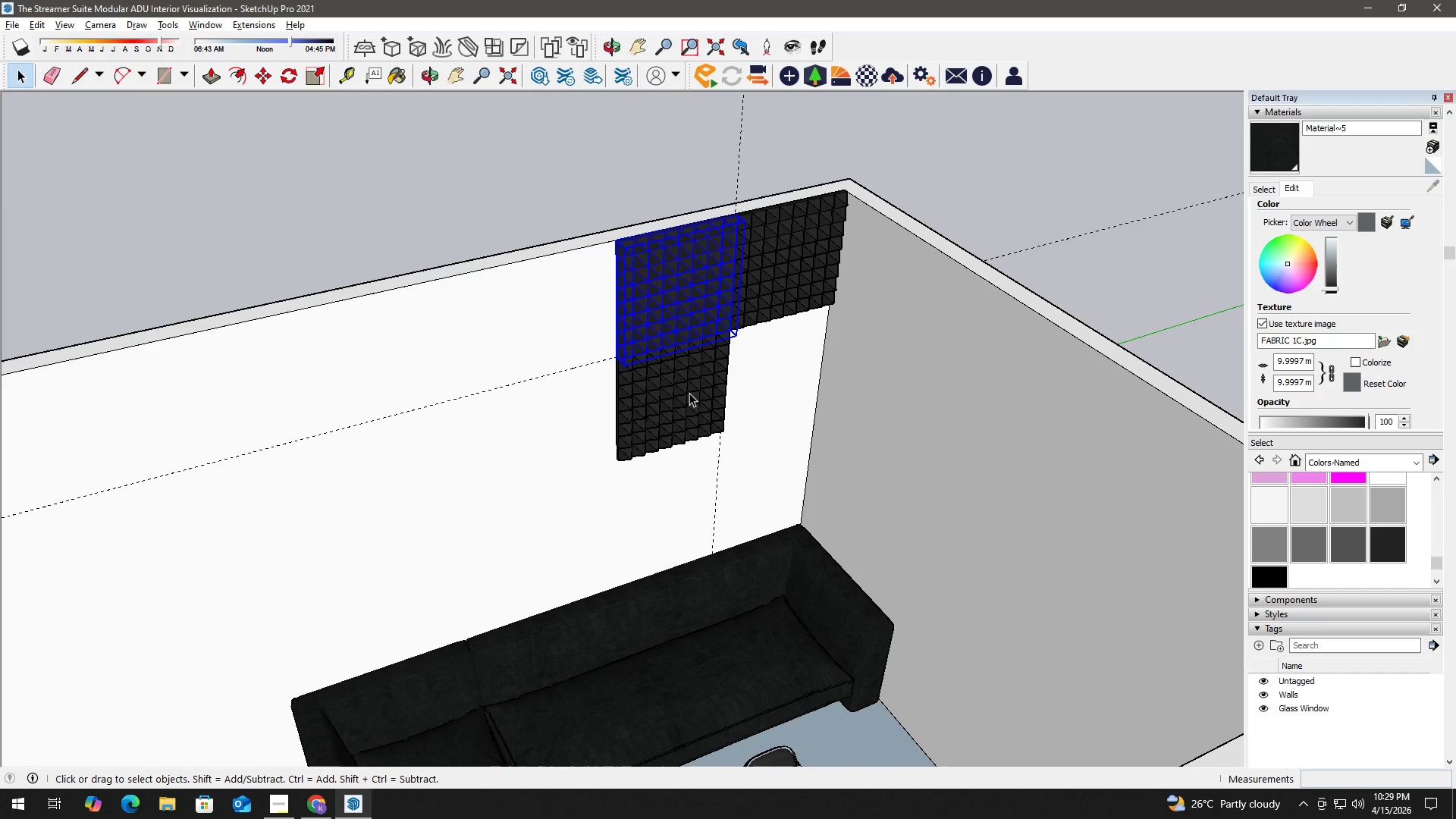 
left_click([689, 393])
 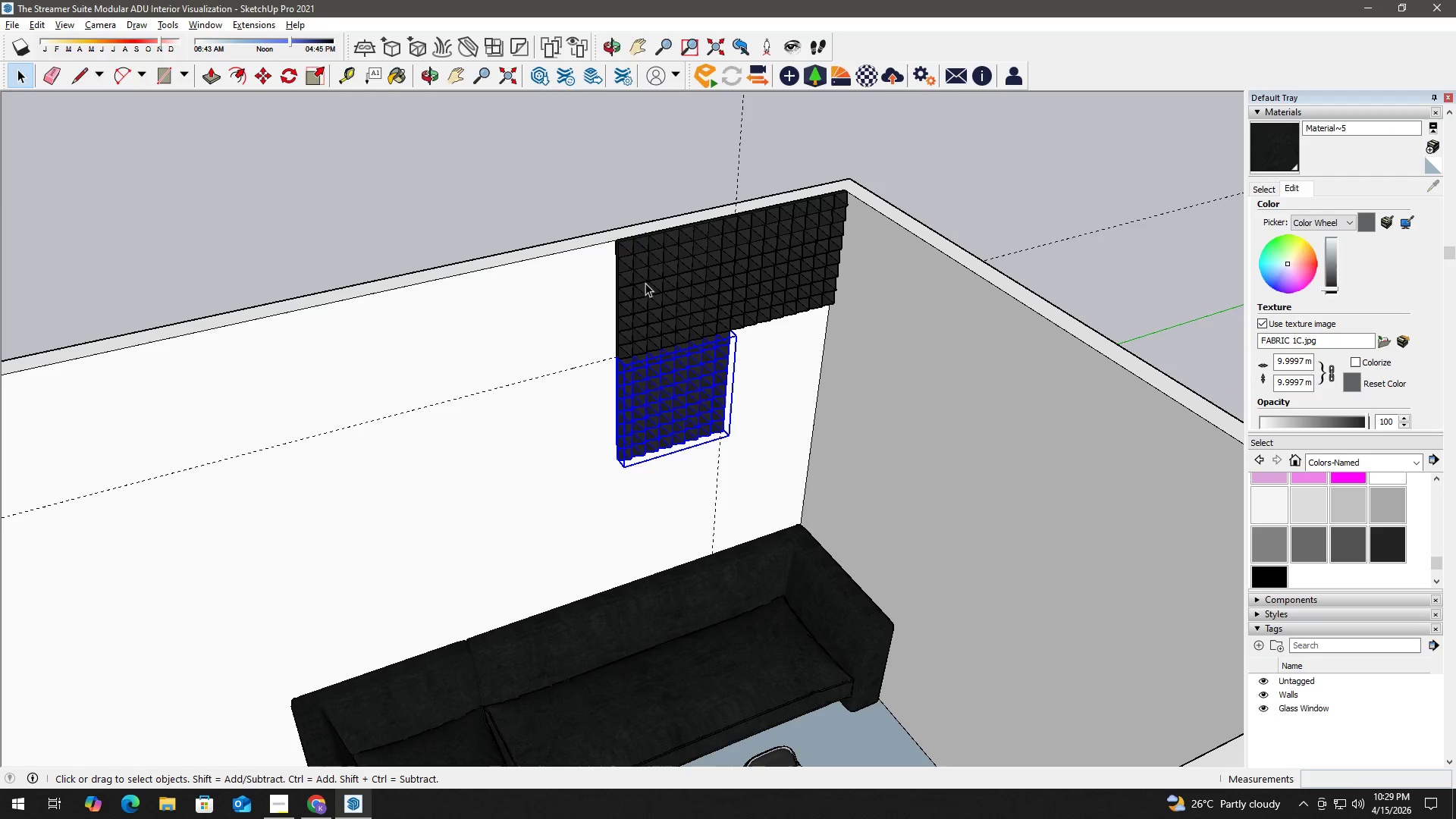 
scroll: coordinate [687, 320], scroll_direction: down, amount: 6.0
 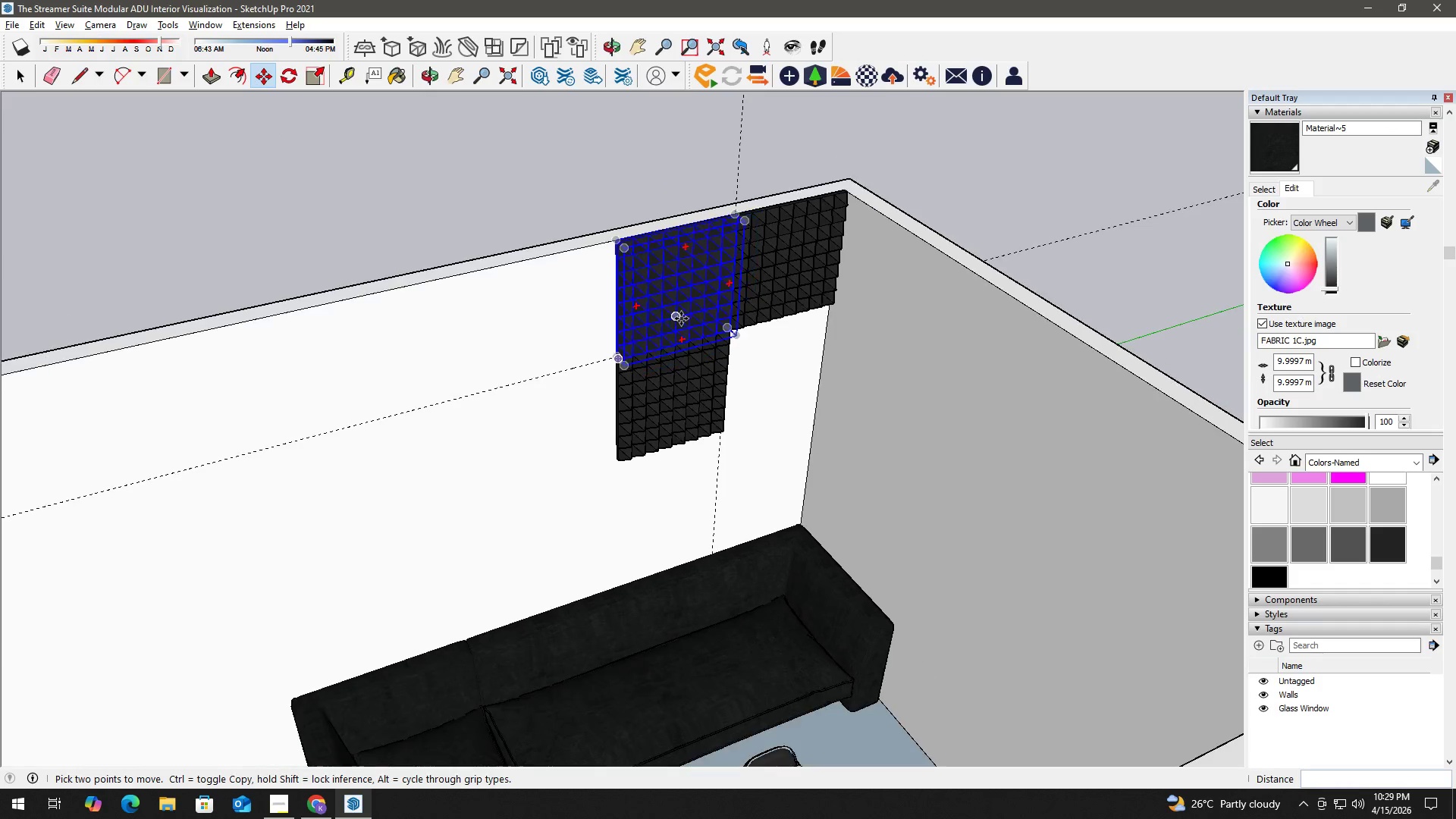 
key(Delete)
 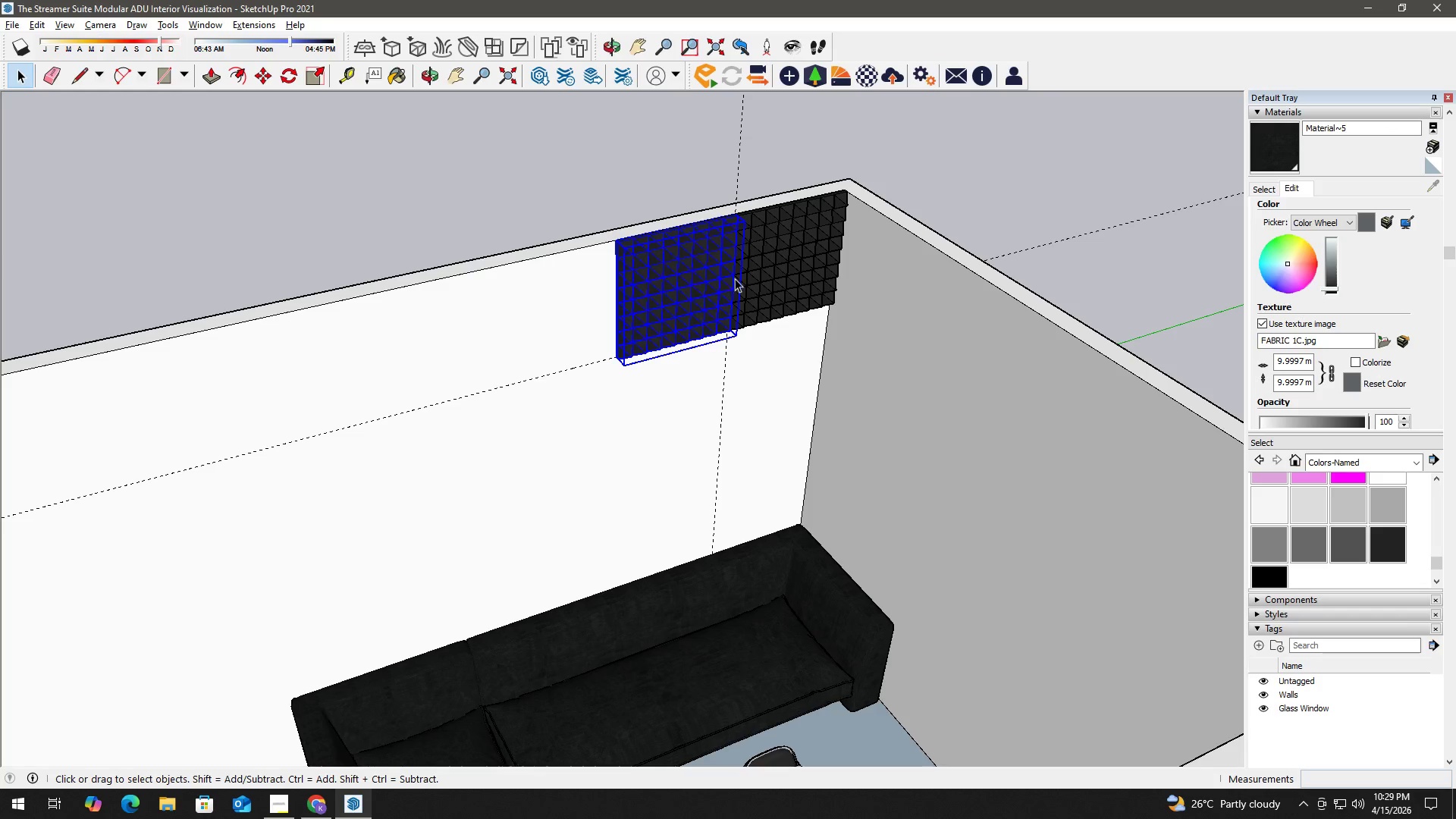 
key(Control+ControlLeft)
 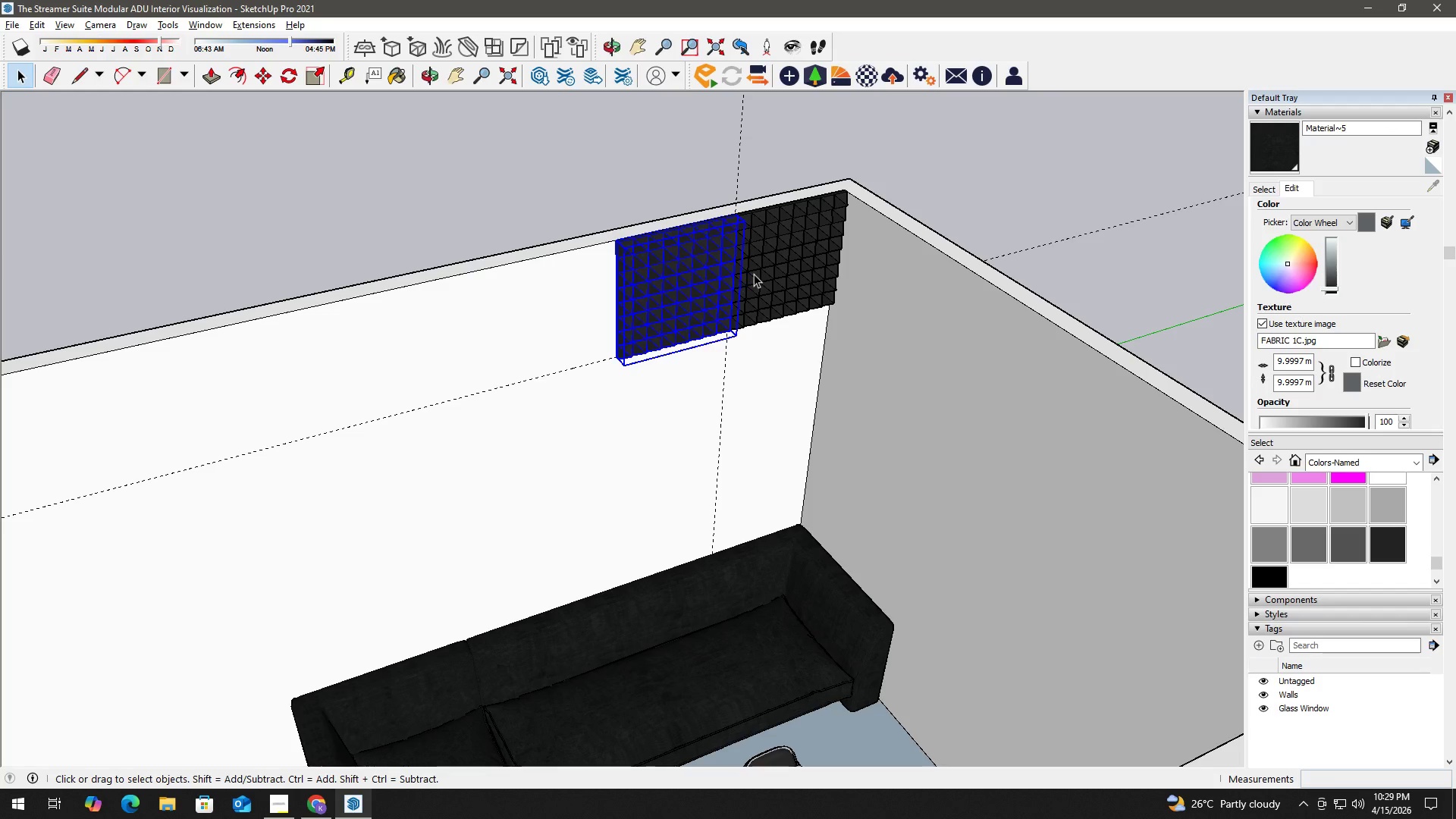 
left_click([755, 273])
 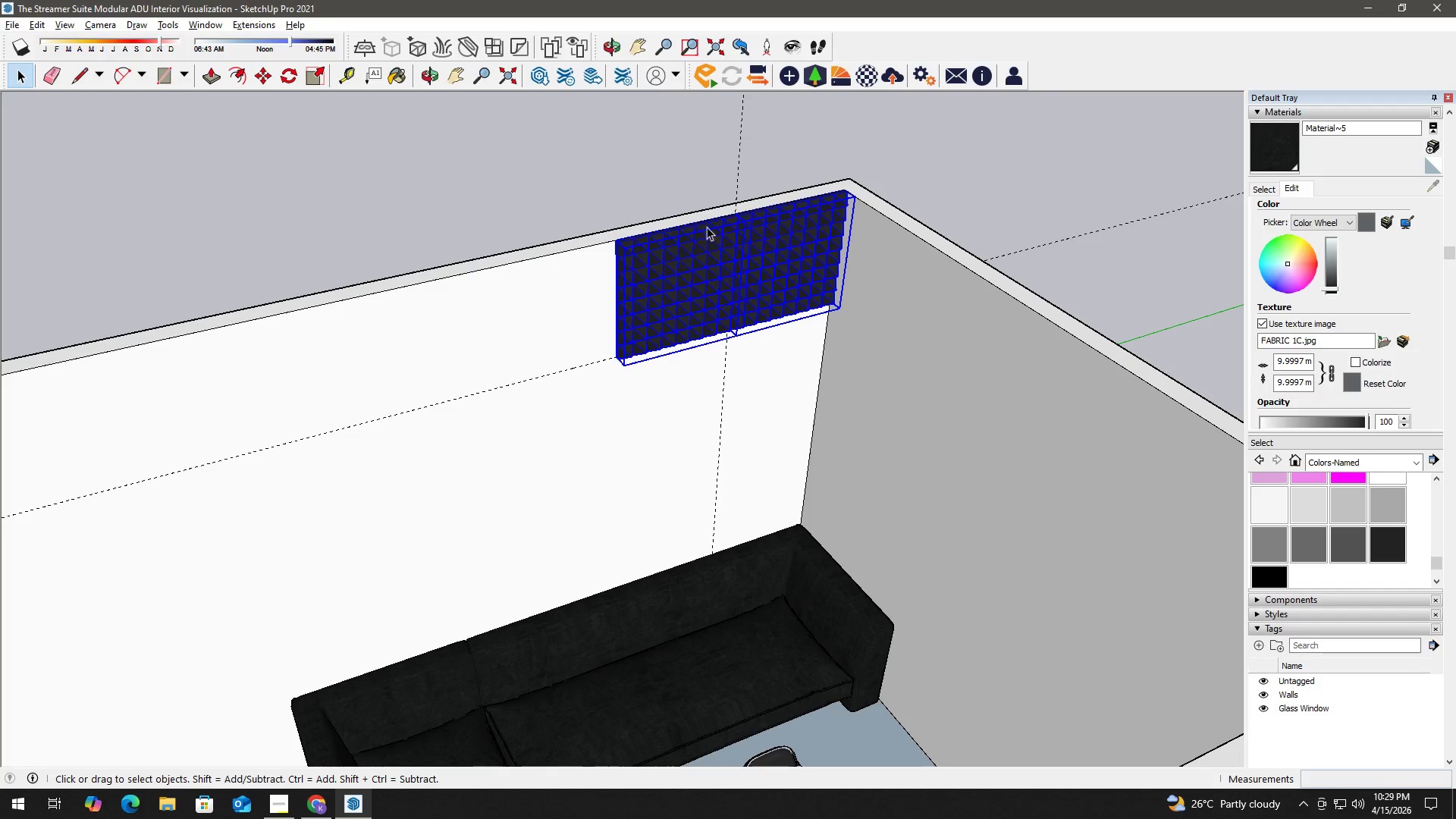 
key(M)
 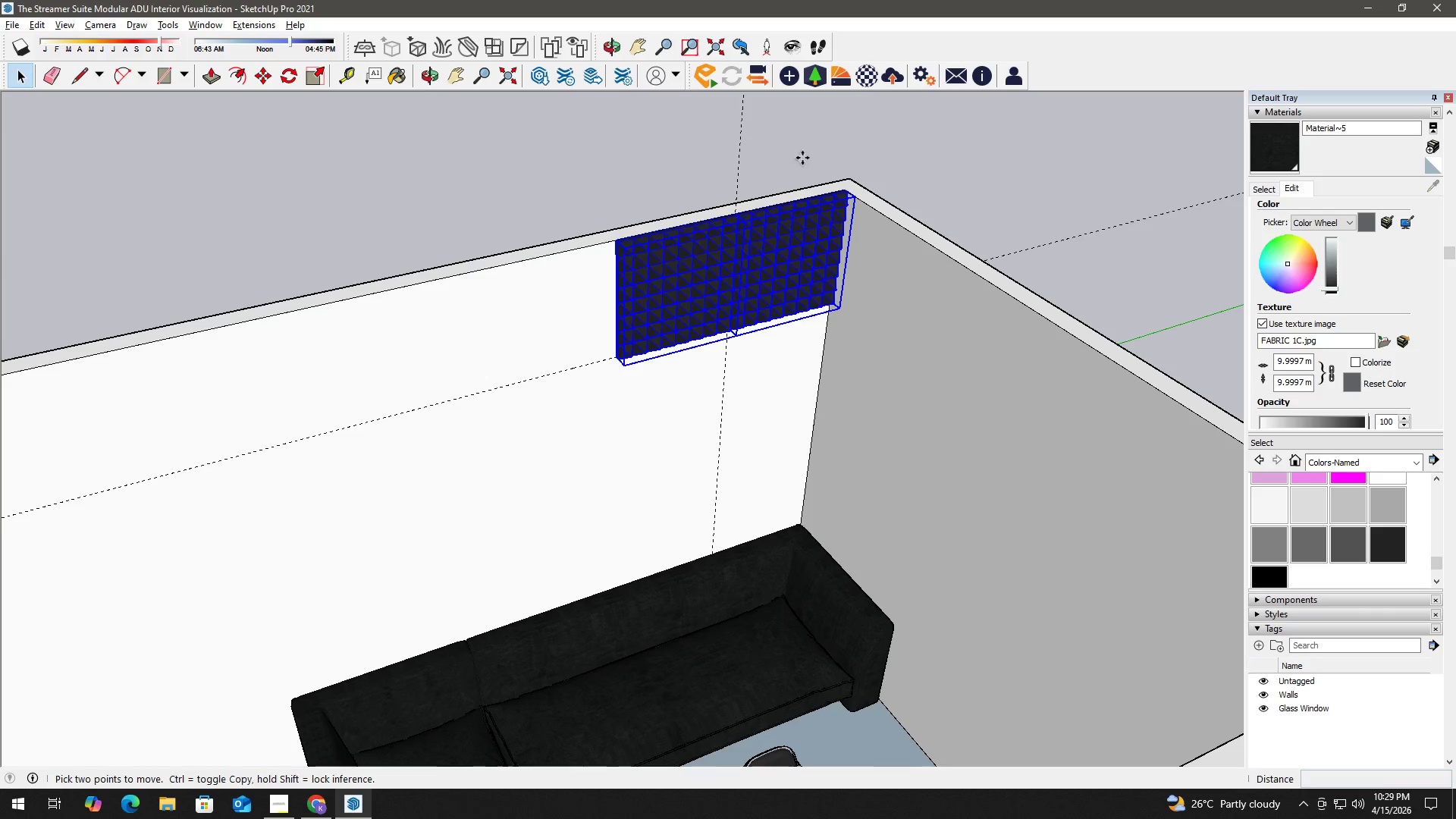 
scroll: coordinate [852, 200], scroll_direction: up, amount: 6.0
 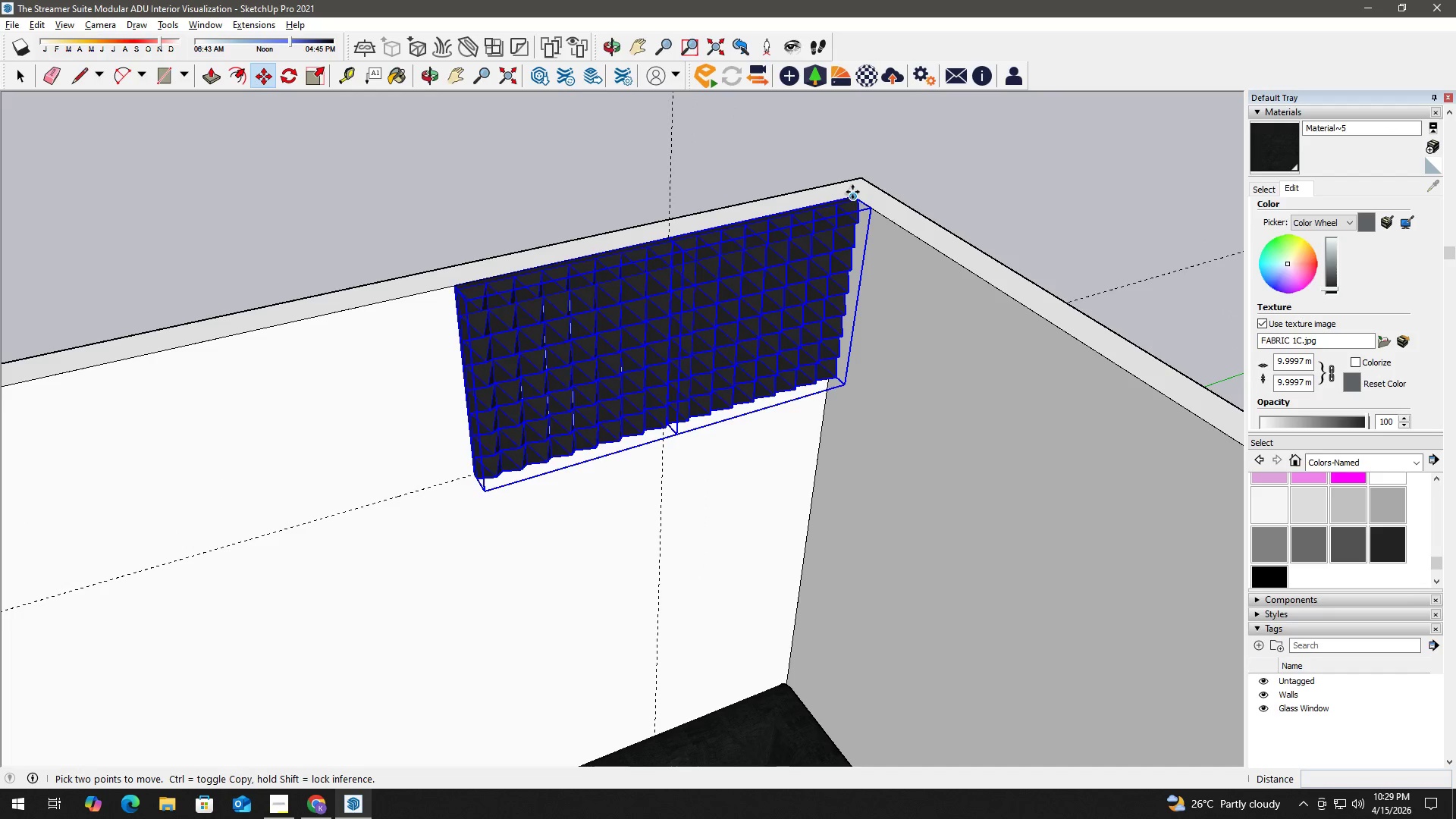 
left_click([852, 191])
 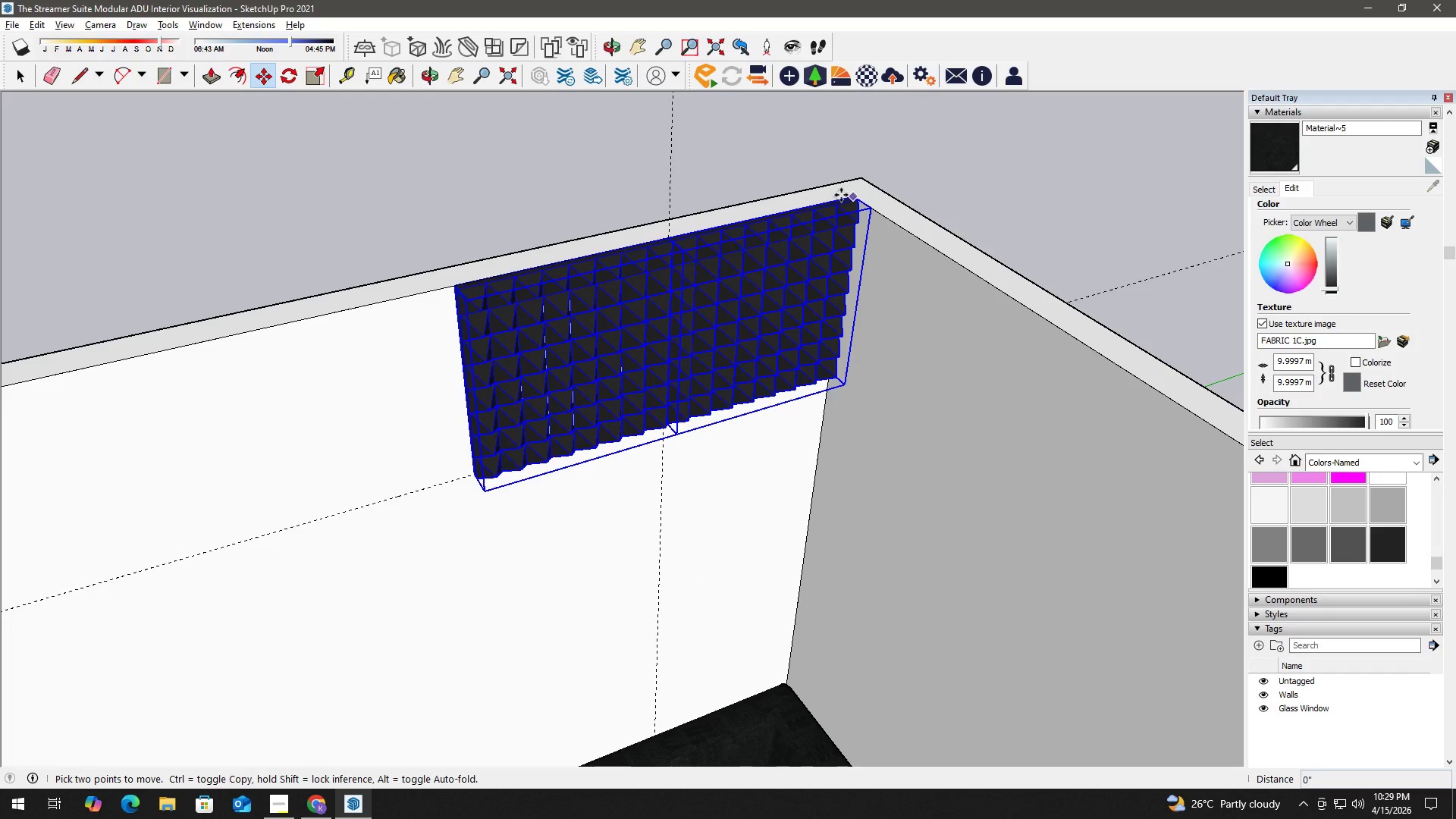 
key(Control+ControlLeft)
 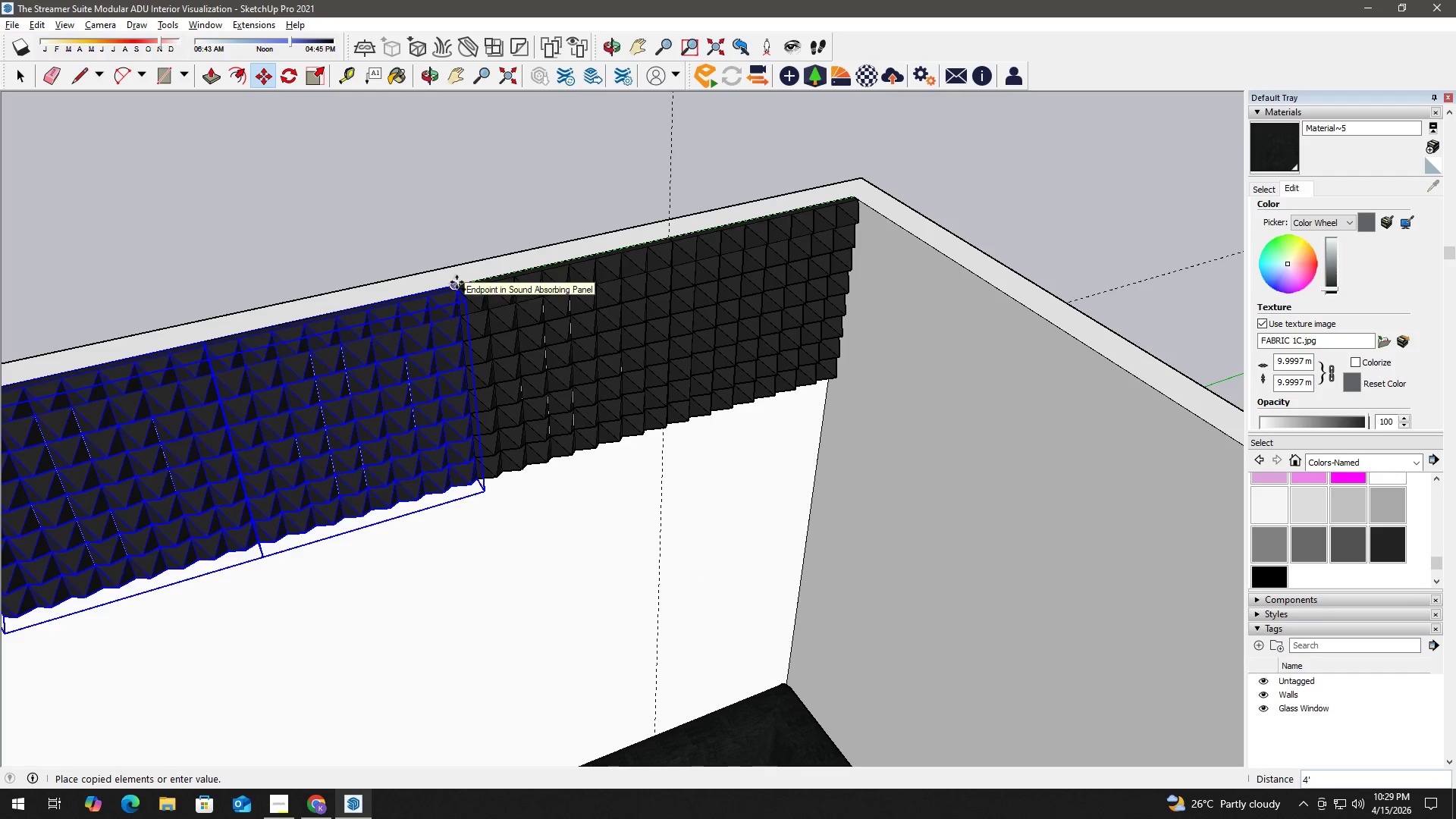 
scroll: coordinate [456, 304], scroll_direction: down, amount: 8.0
 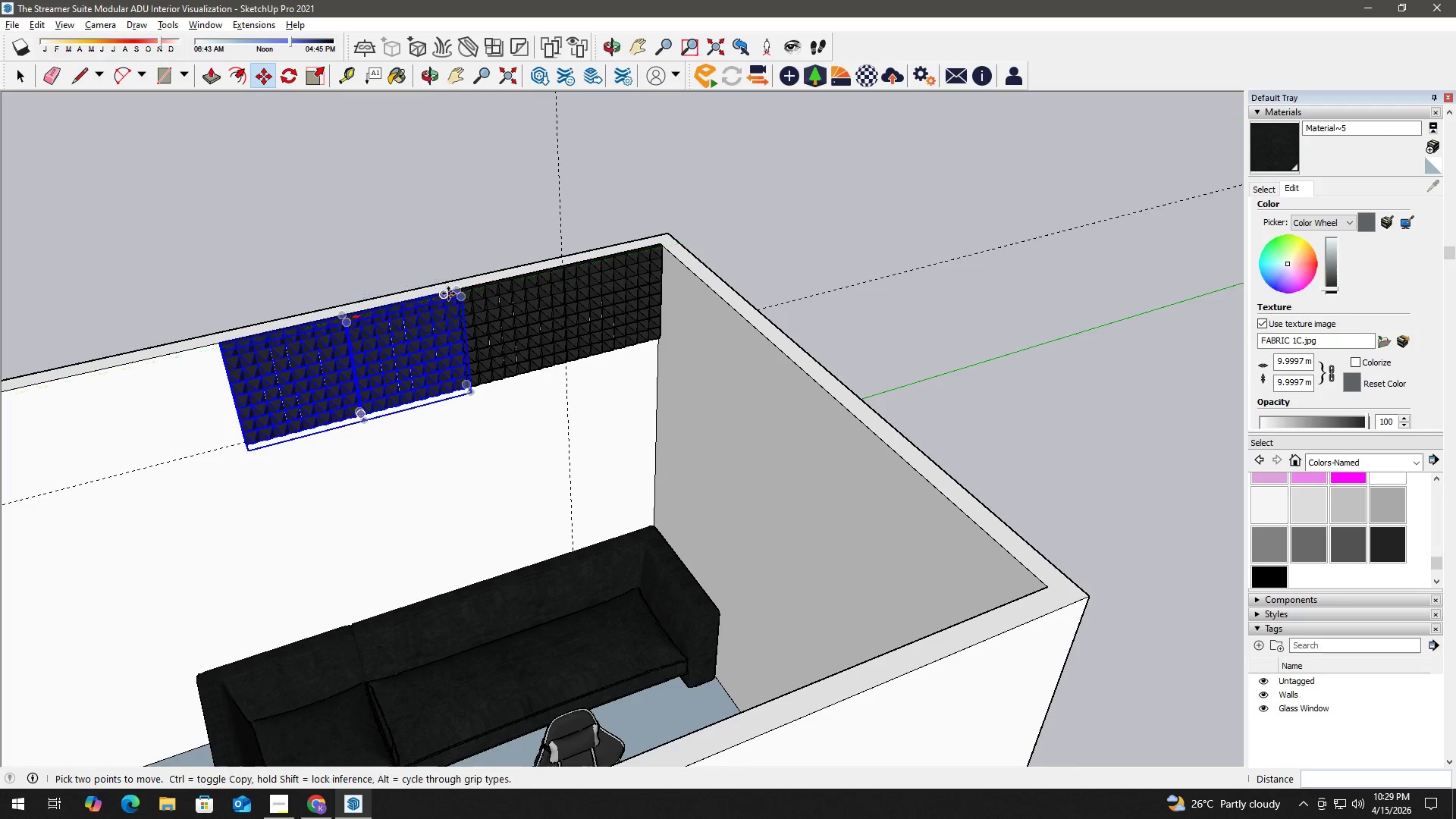 
key(Space)
 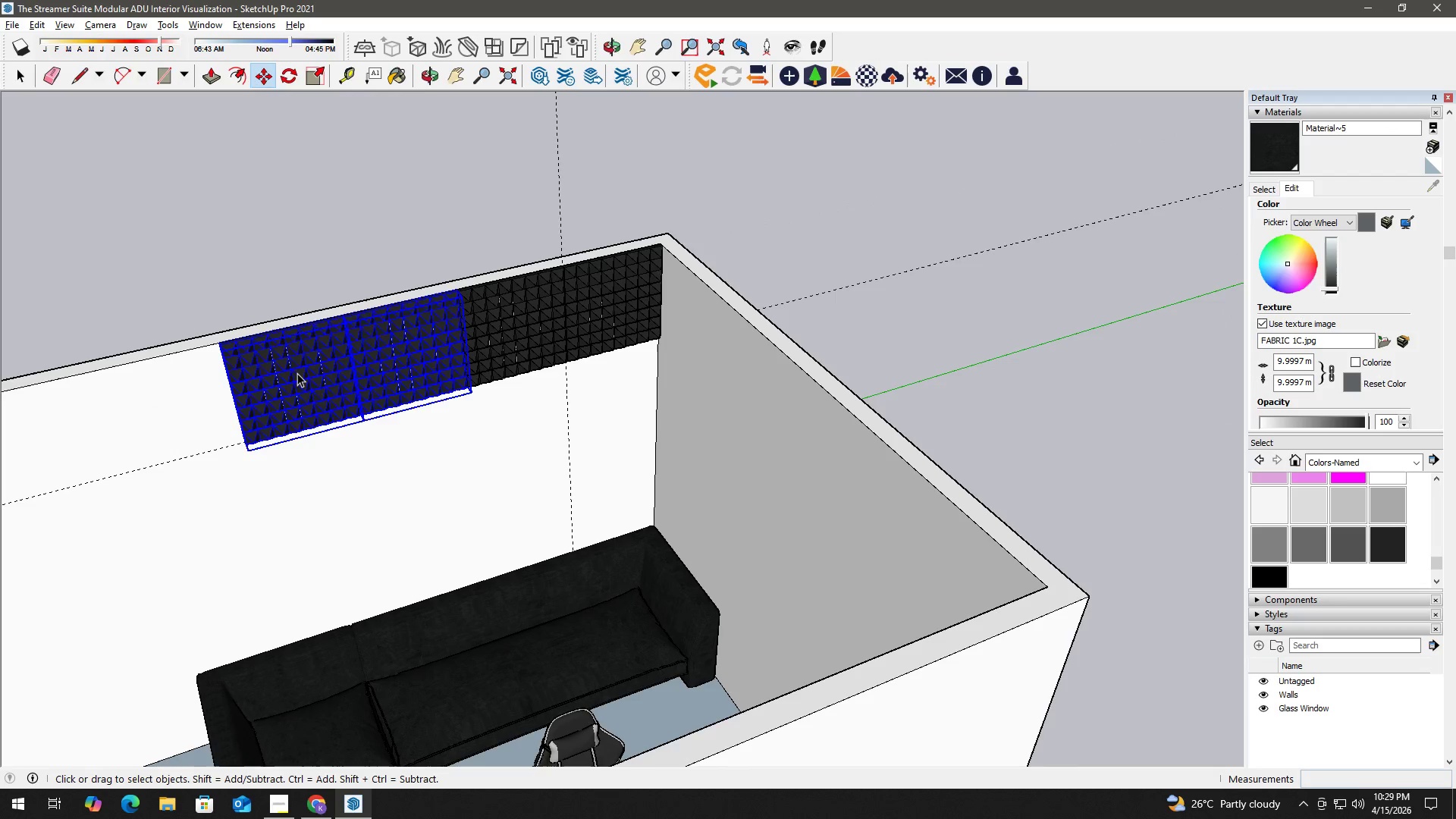 
left_click([297, 374])
 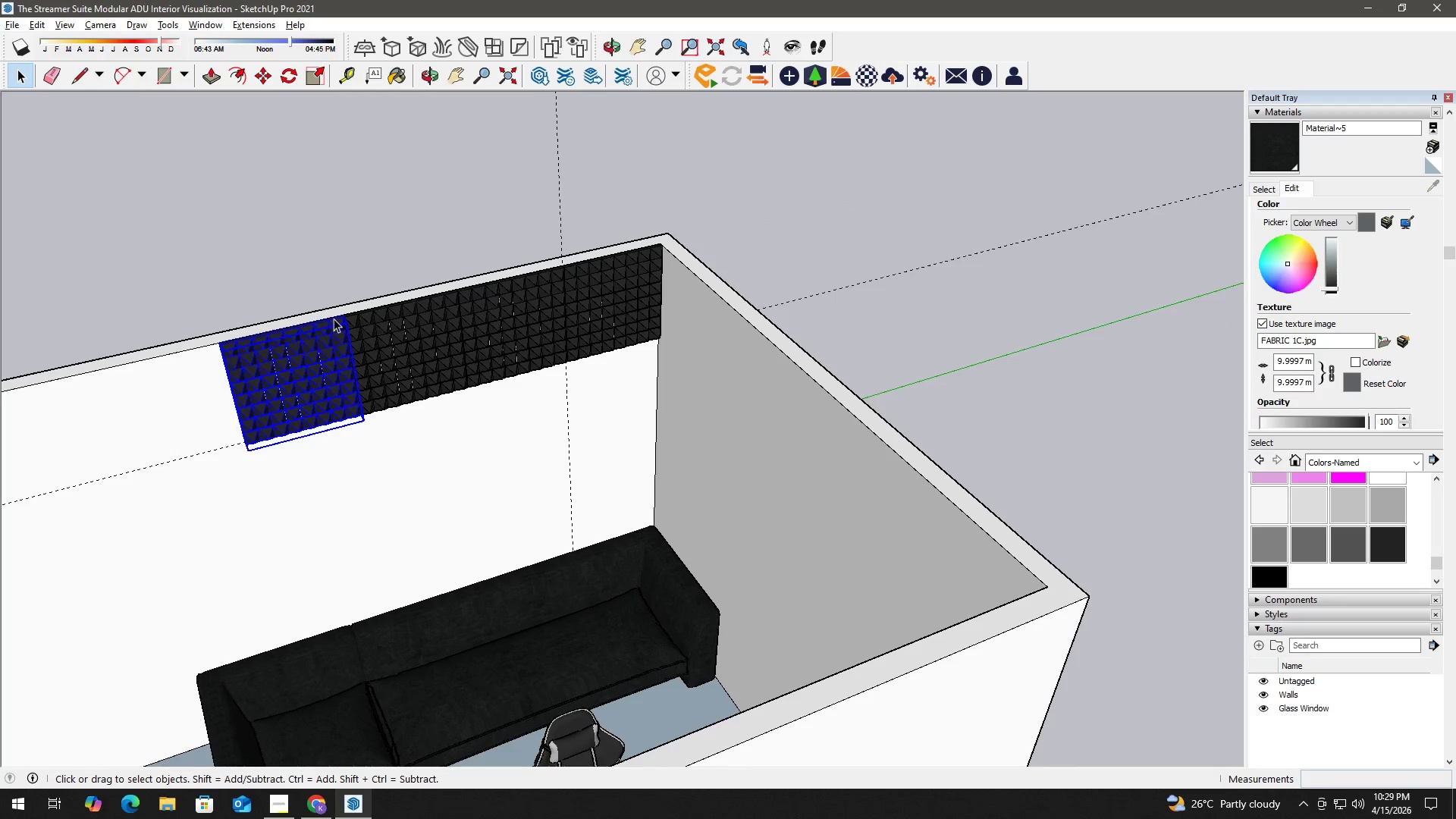 
key(M)
 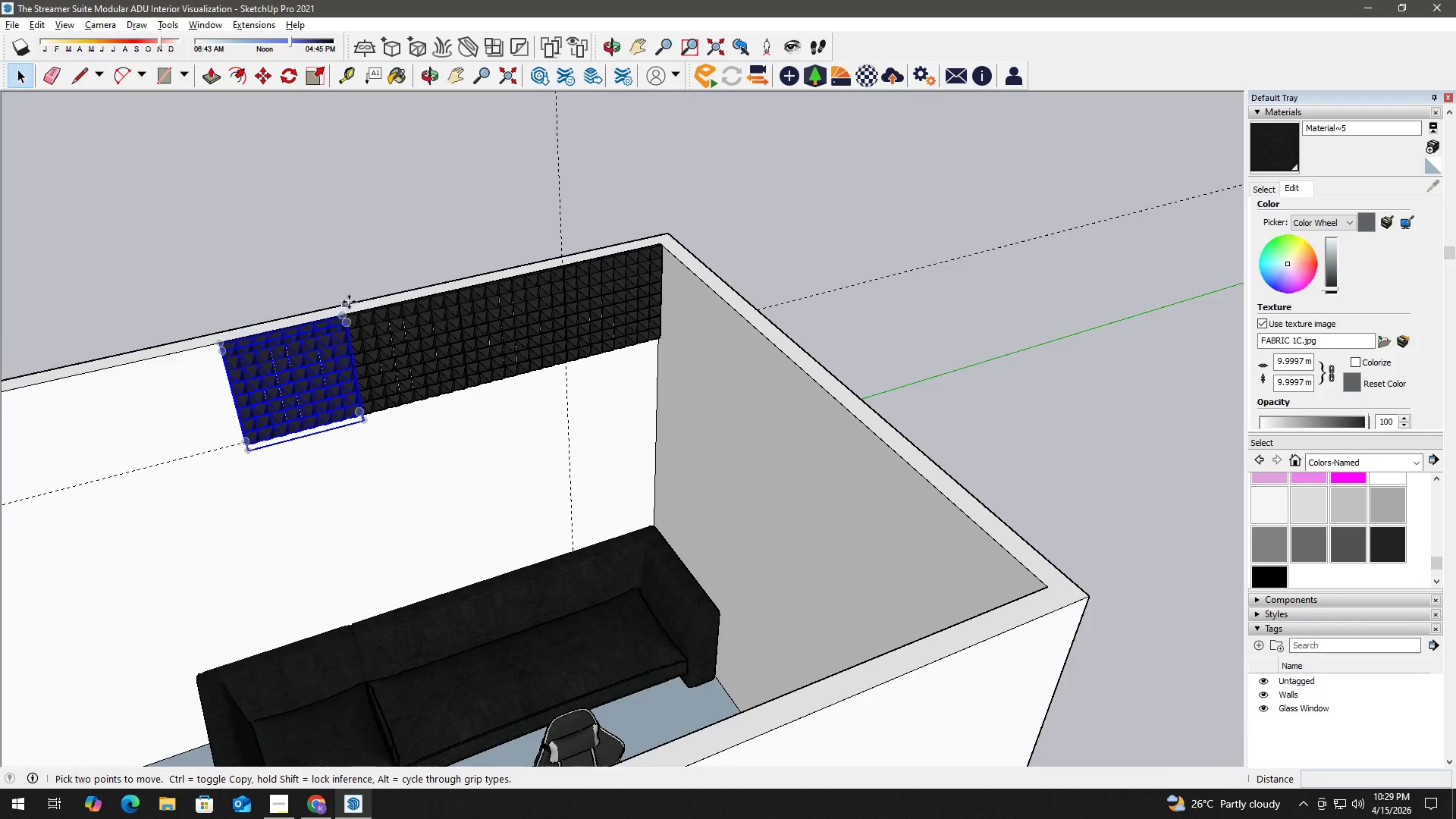 
scroll: coordinate [344, 313], scroll_direction: up, amount: 4.0
 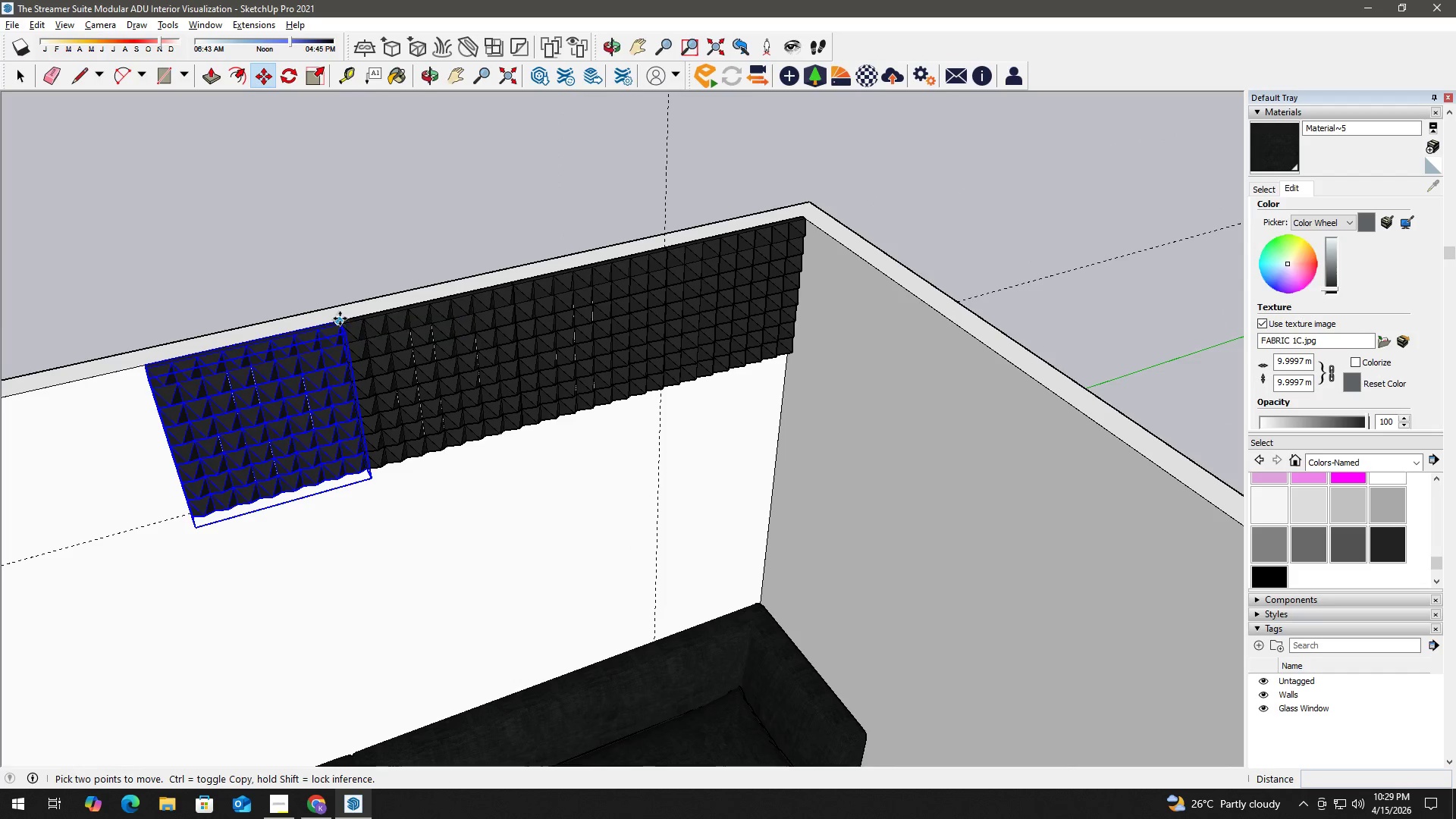 
left_click([340, 318])
 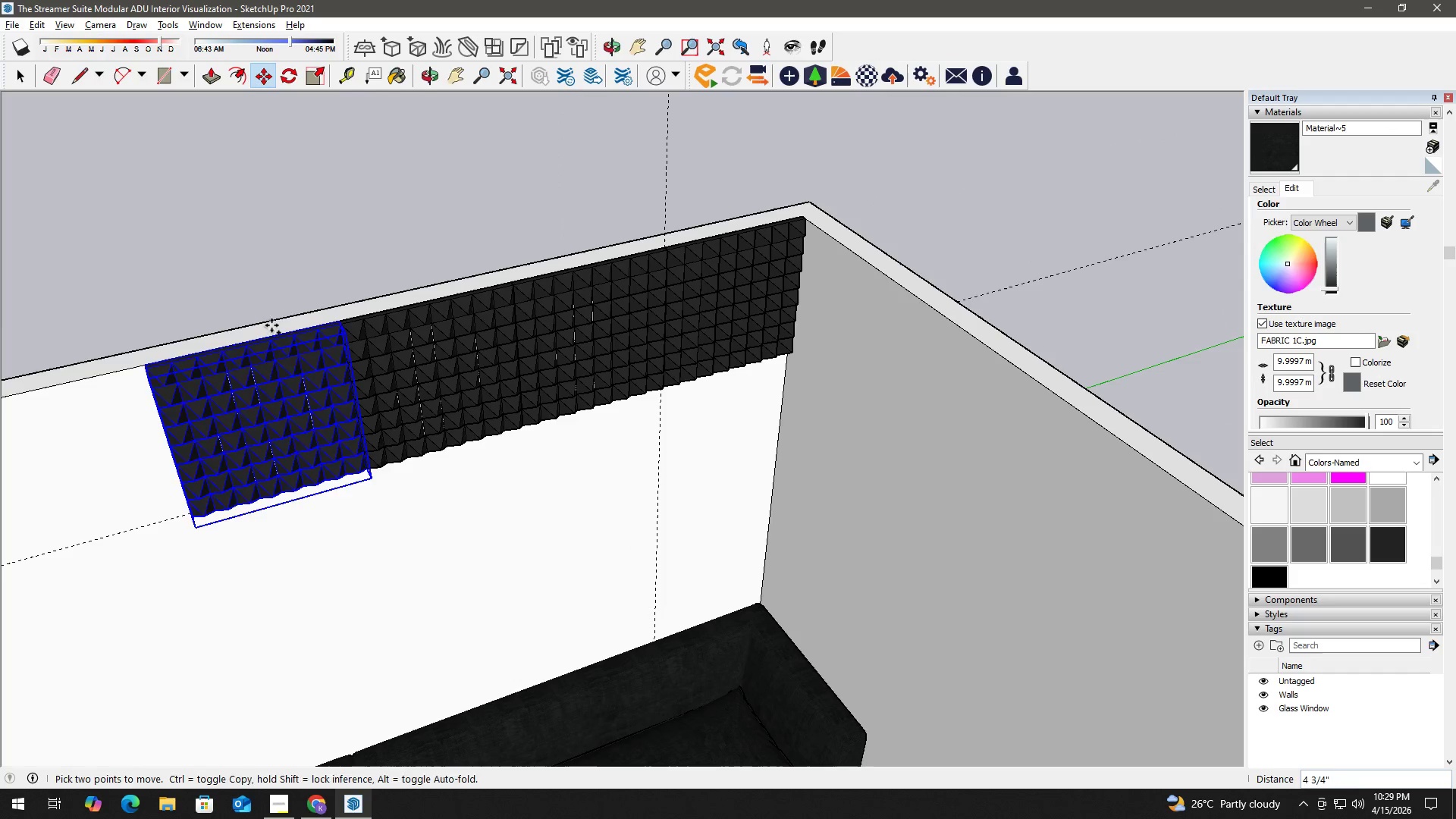 
key(Control+ControlLeft)
 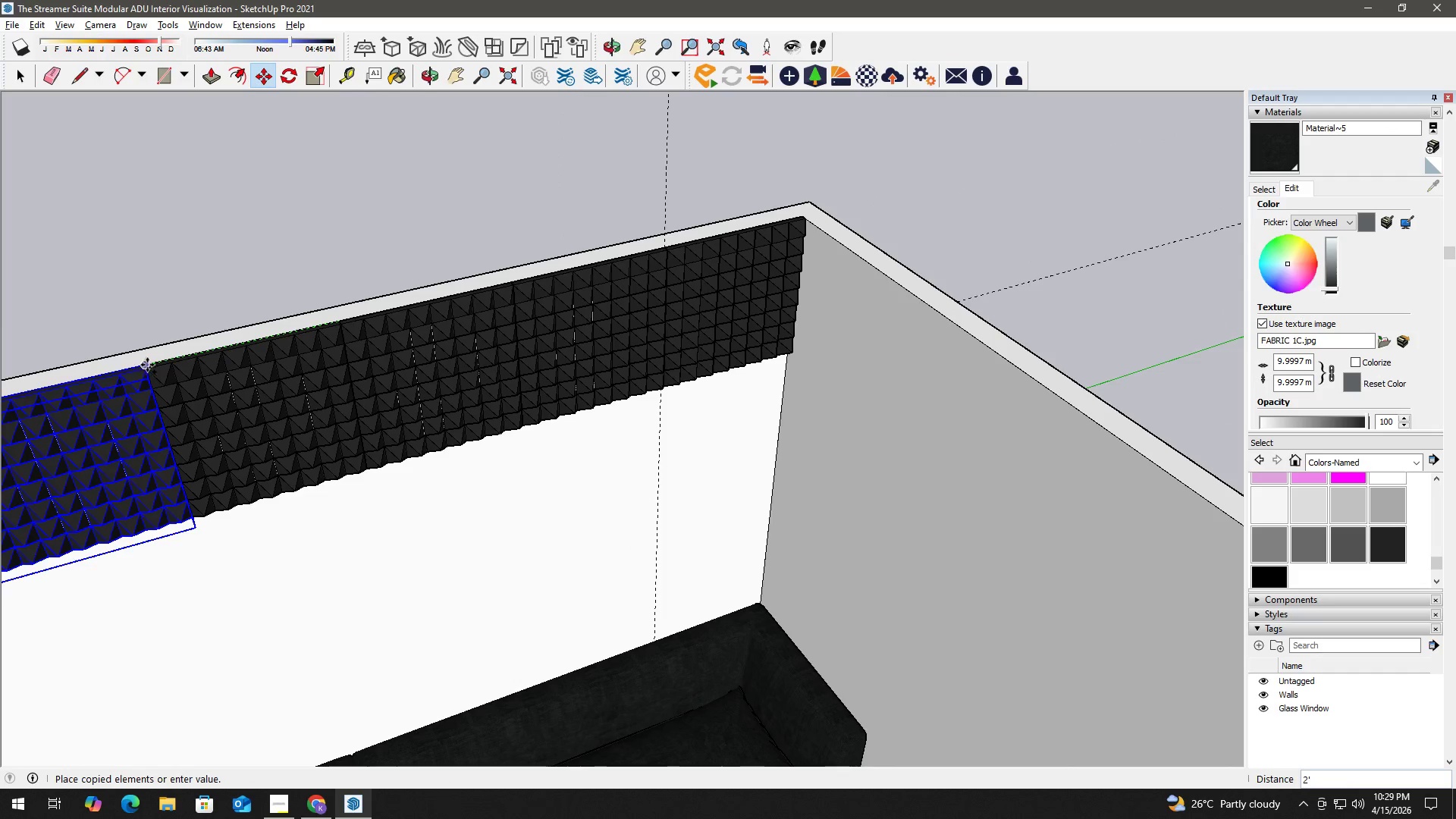 
left_click([147, 365])
 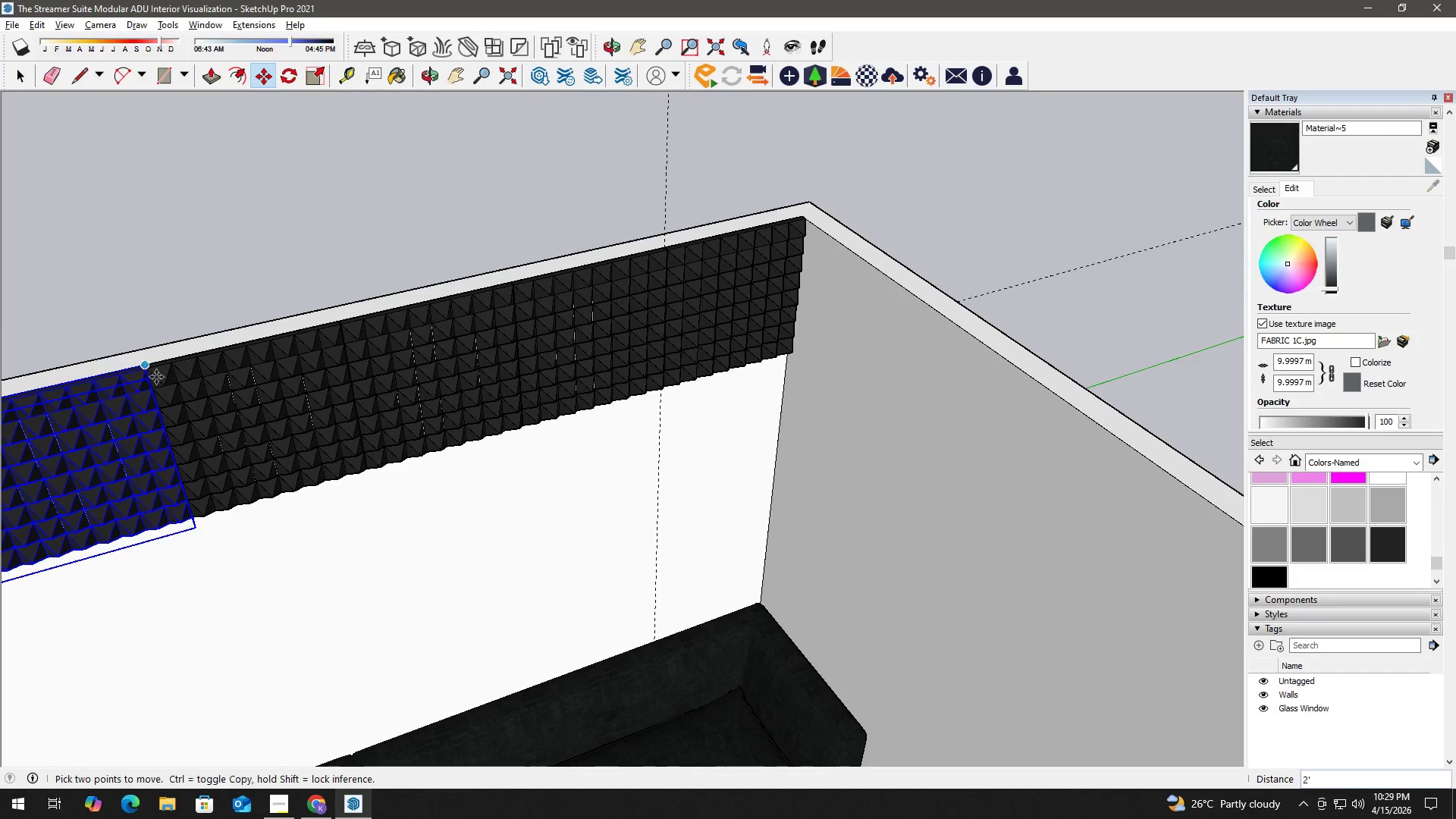 
key(Space)
 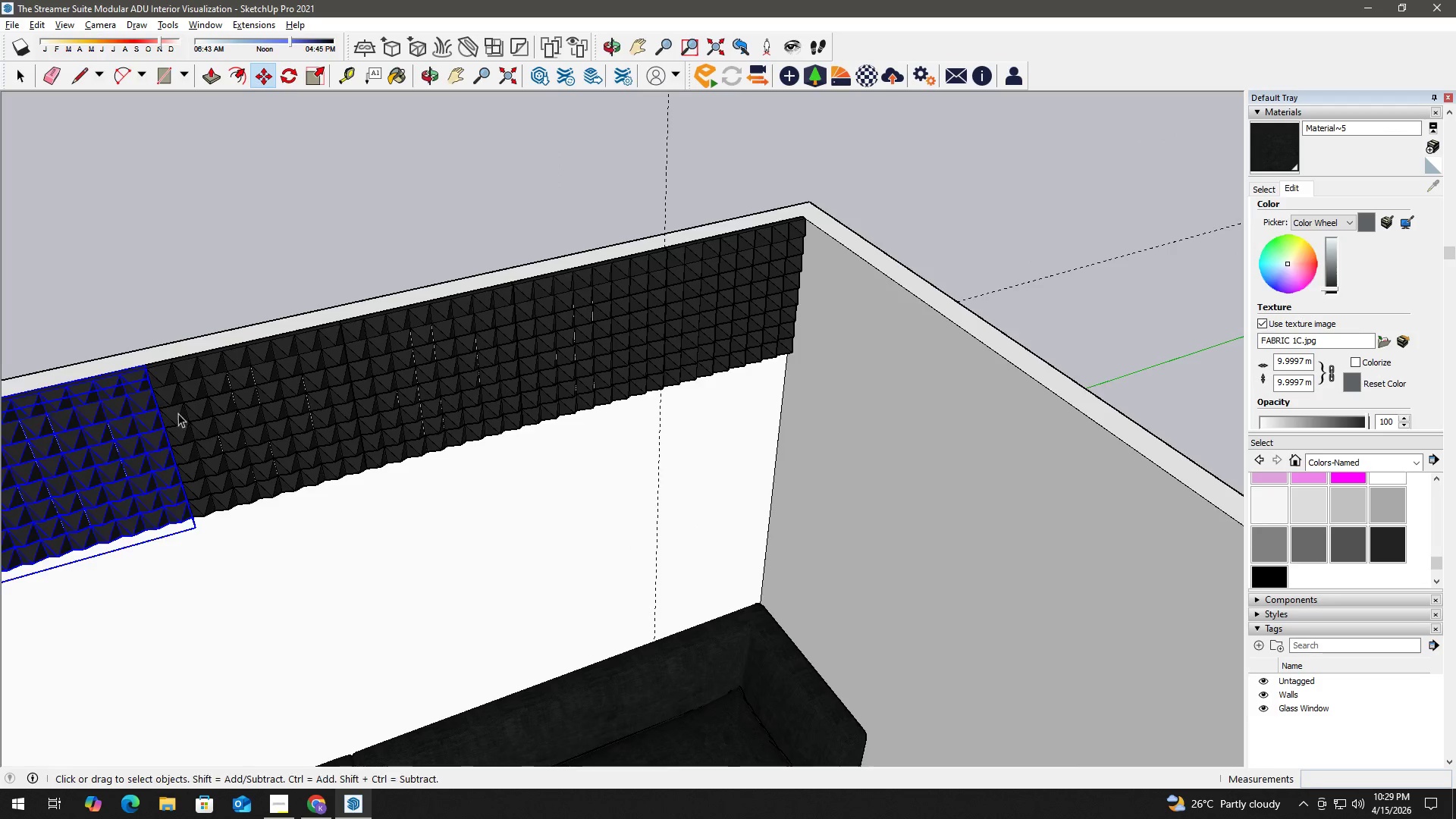 
scroll: coordinate [240, 450], scroll_direction: down, amount: 4.0
 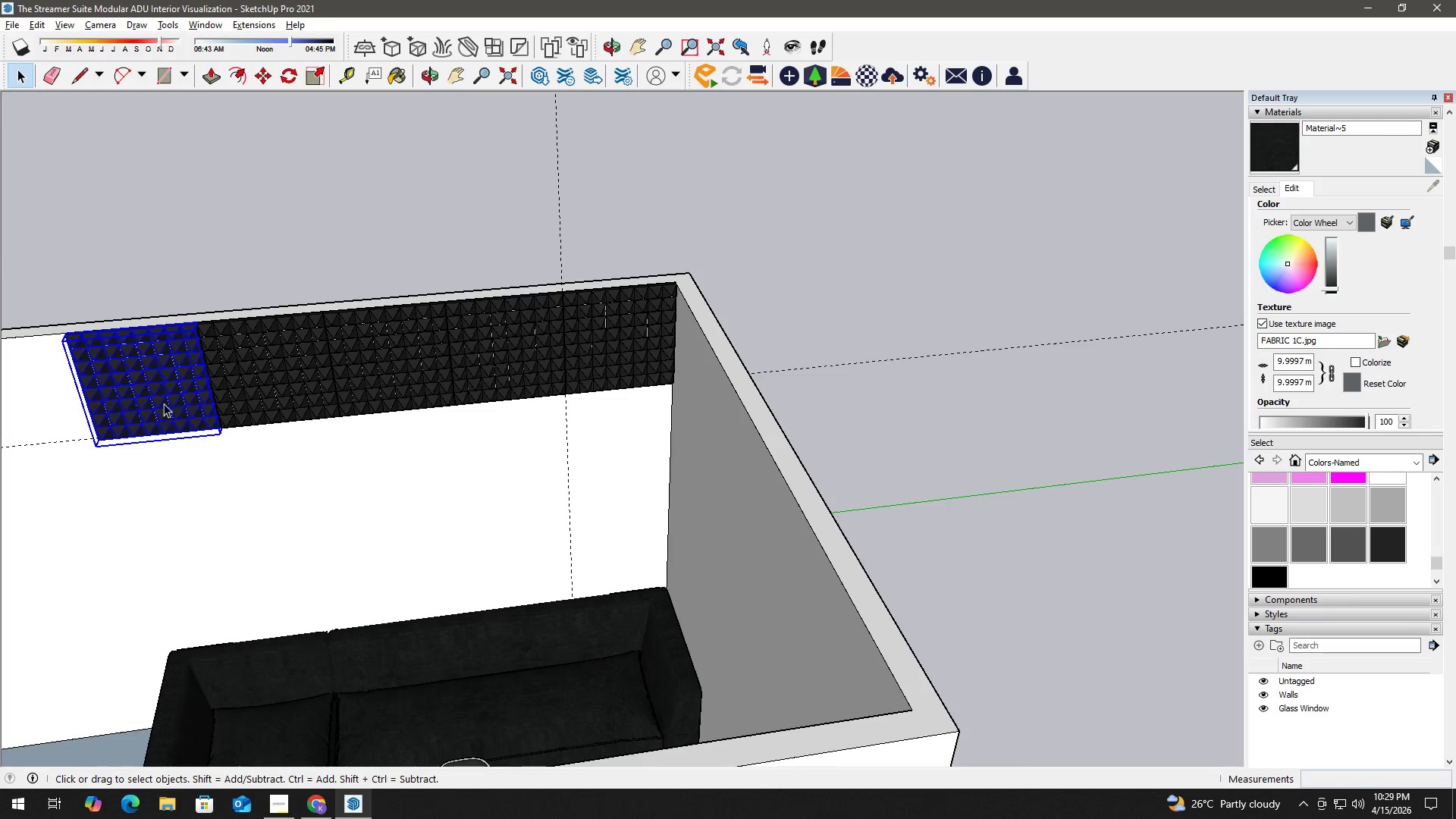 
hold_key(key=ControlLeft, duration=1.2)
left_click([236, 387])
 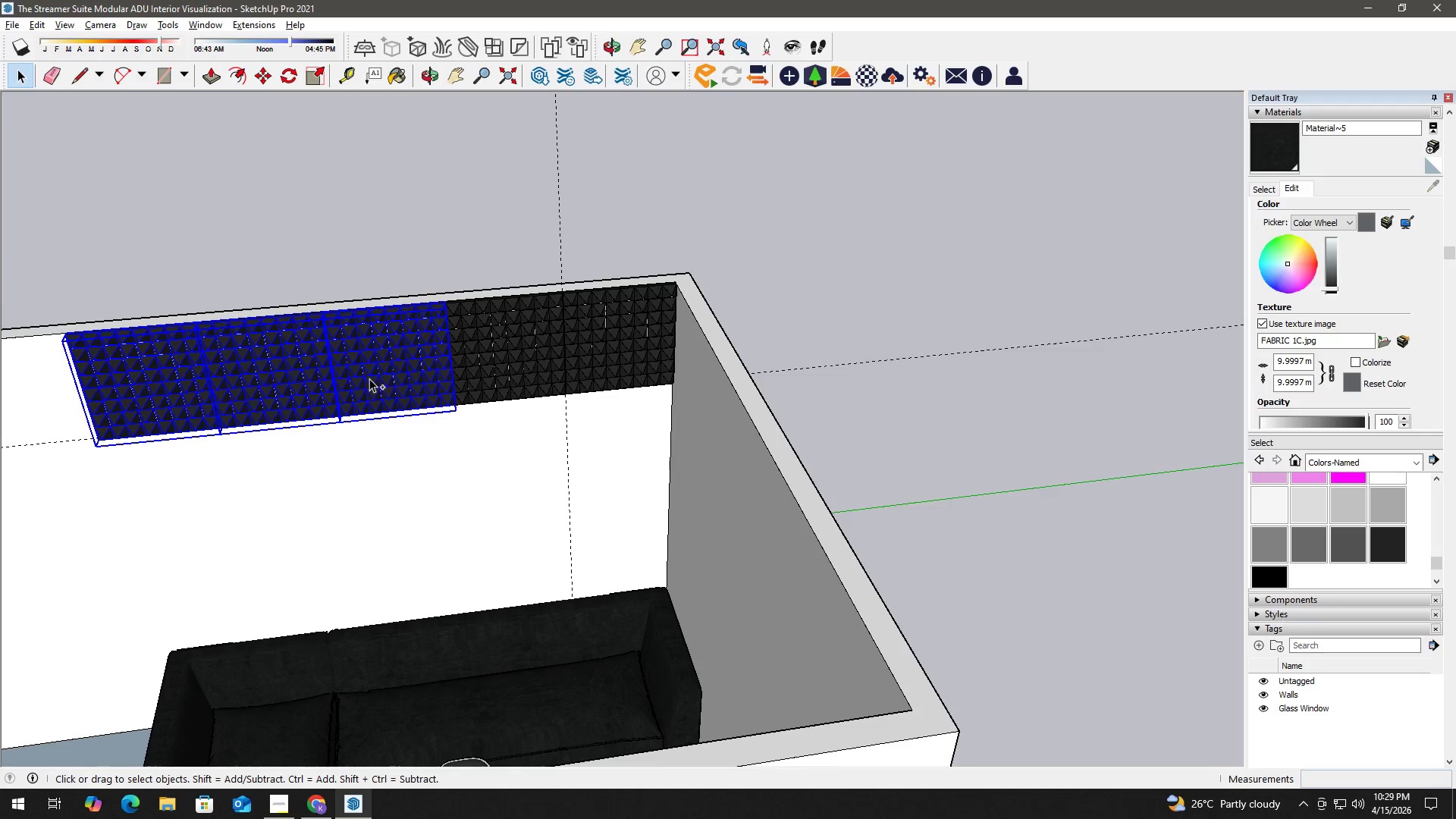 
triple_click([475, 360])
 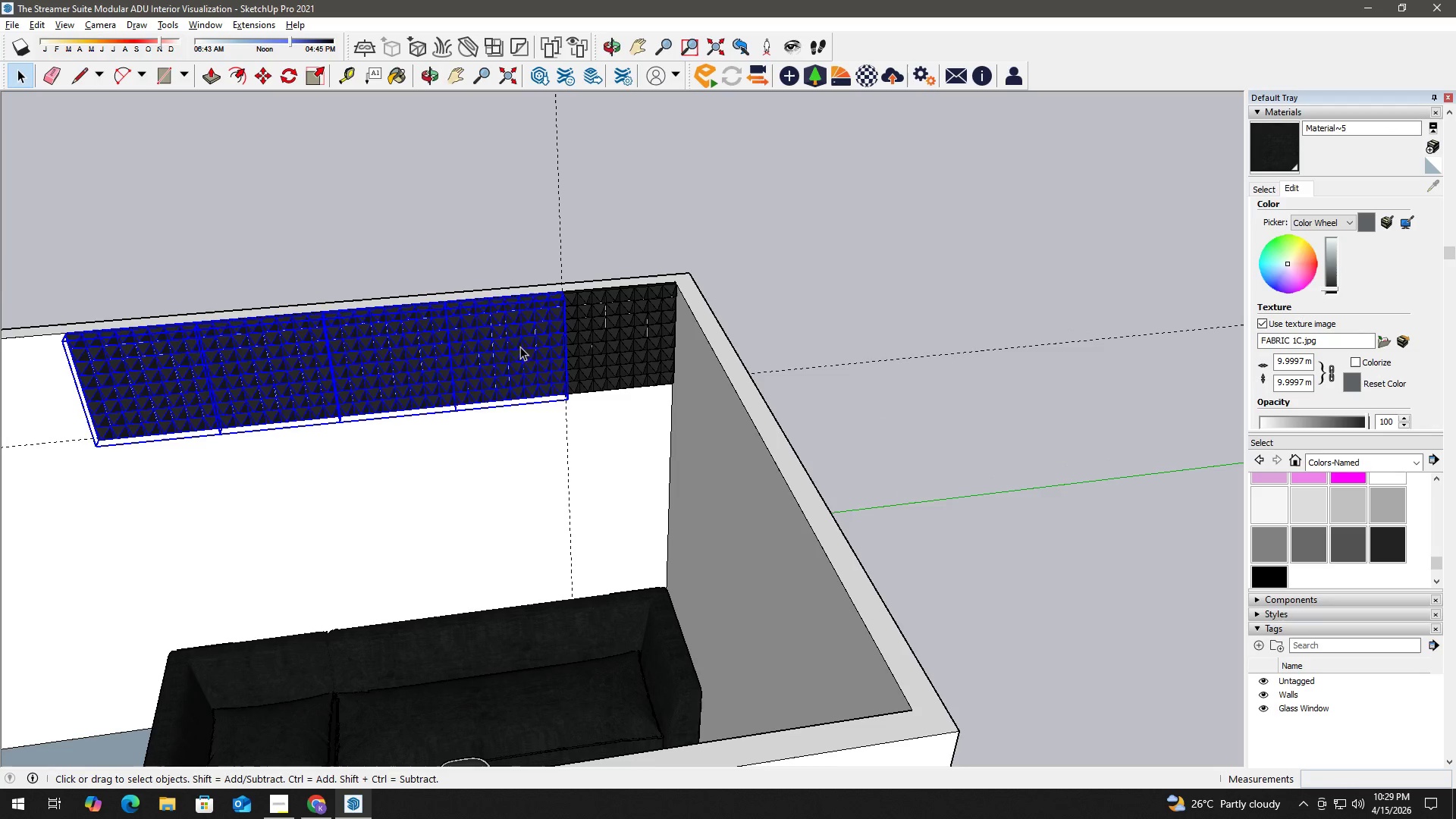 
hold_key(key=ControlLeft, duration=0.33)
left_click([629, 335])
 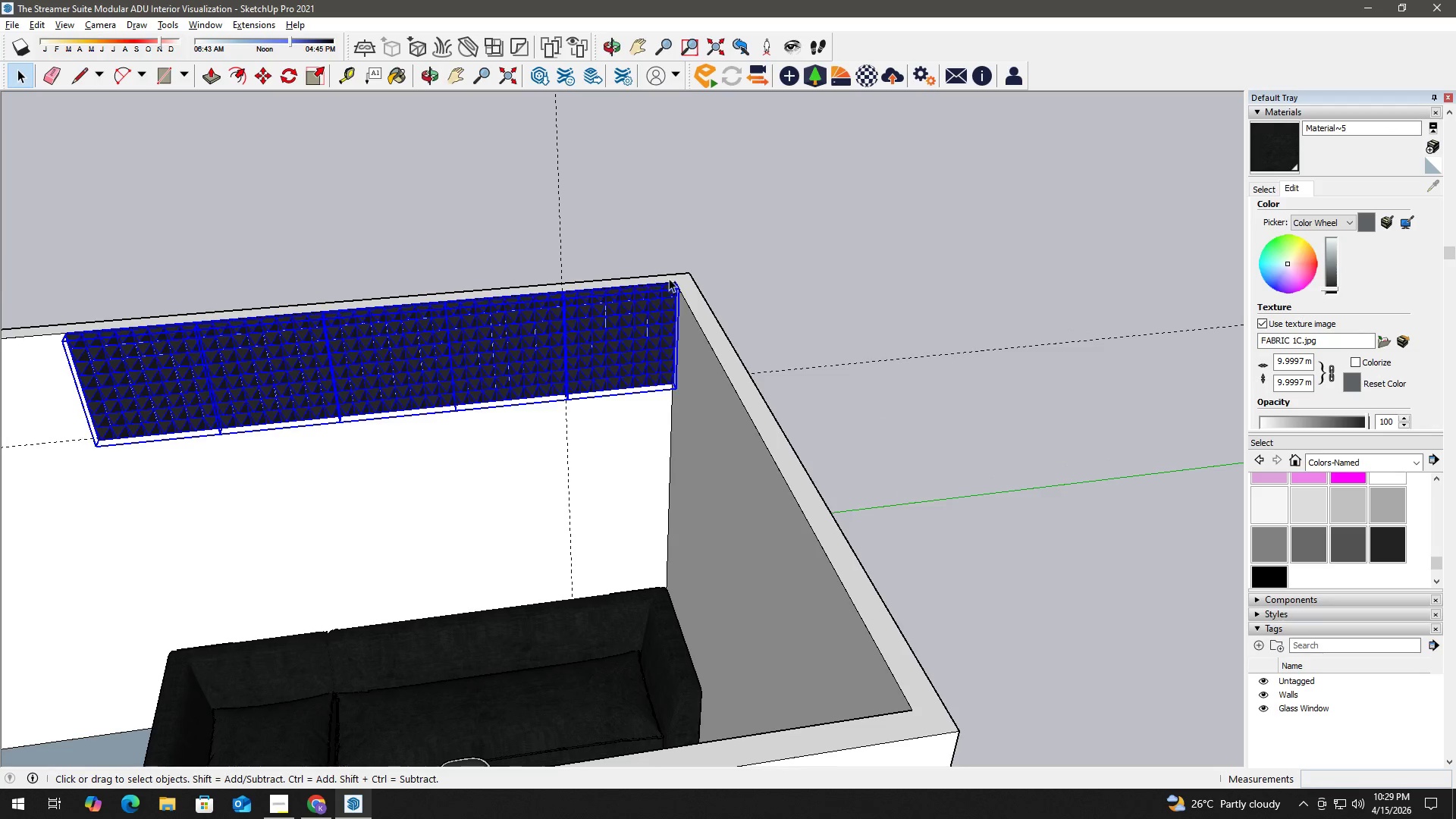 
key(M)
 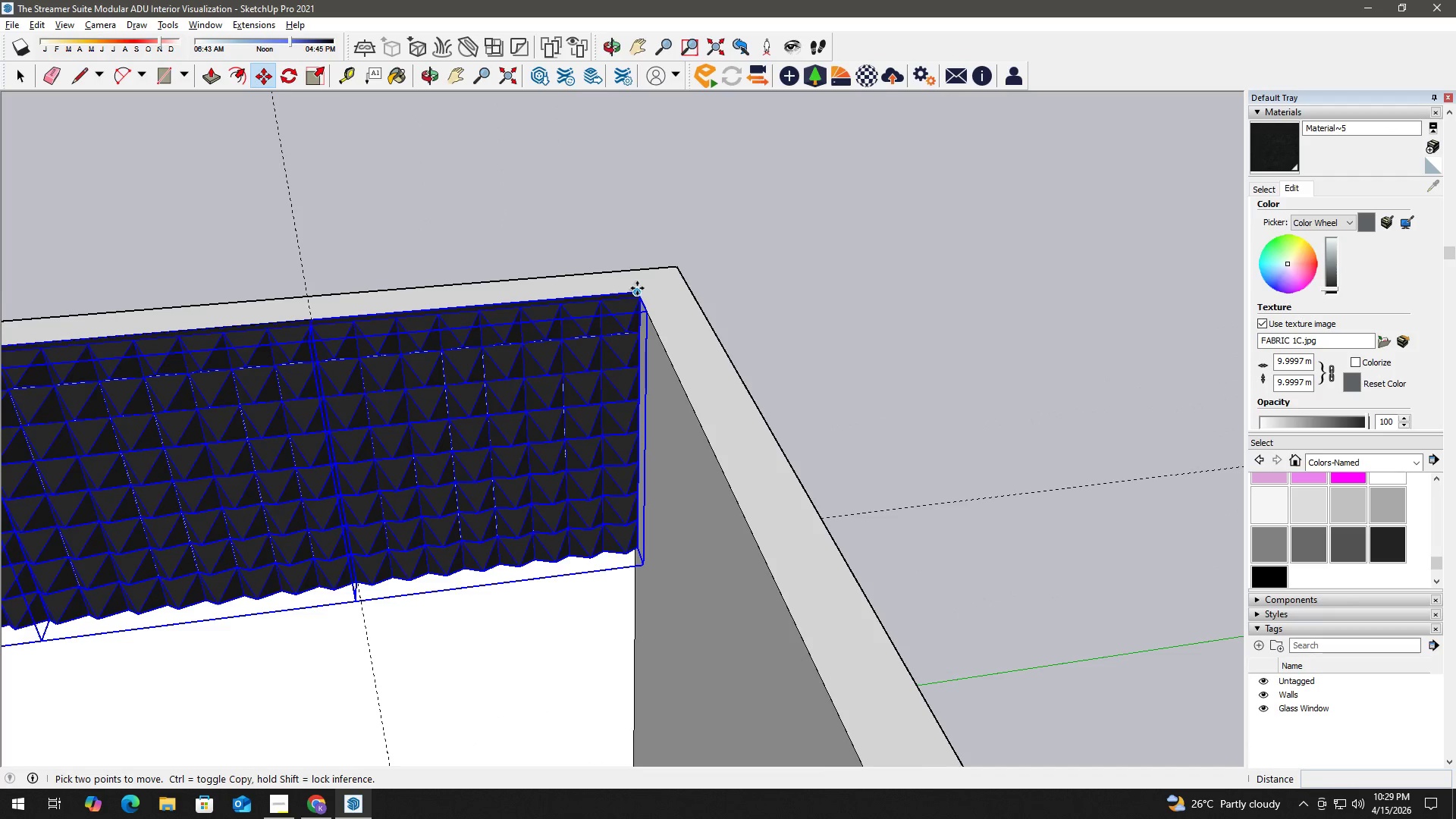 
scroll: coordinate [642, 291], scroll_direction: up, amount: 10.0
 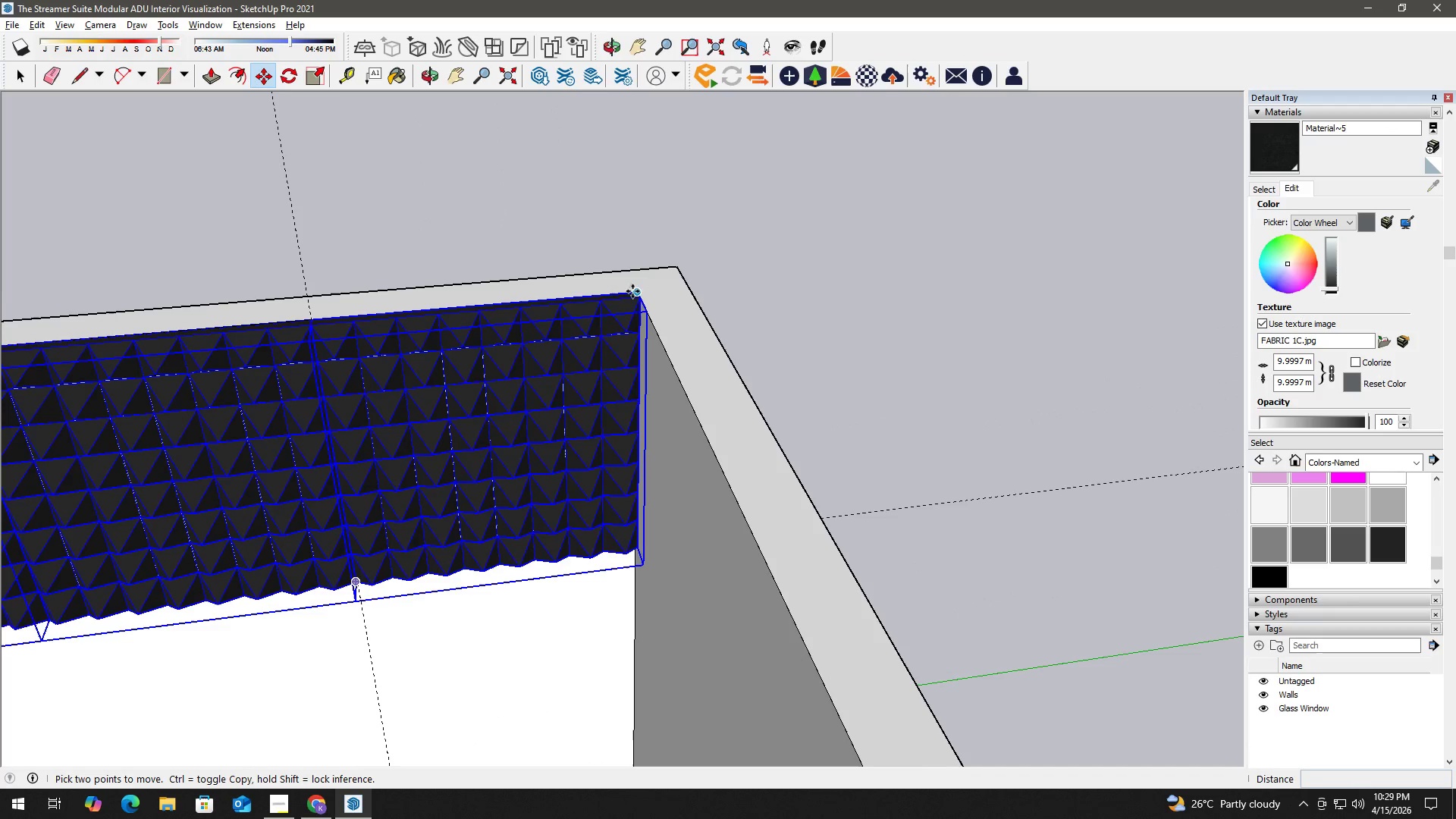 
key(Control+ControlLeft)
 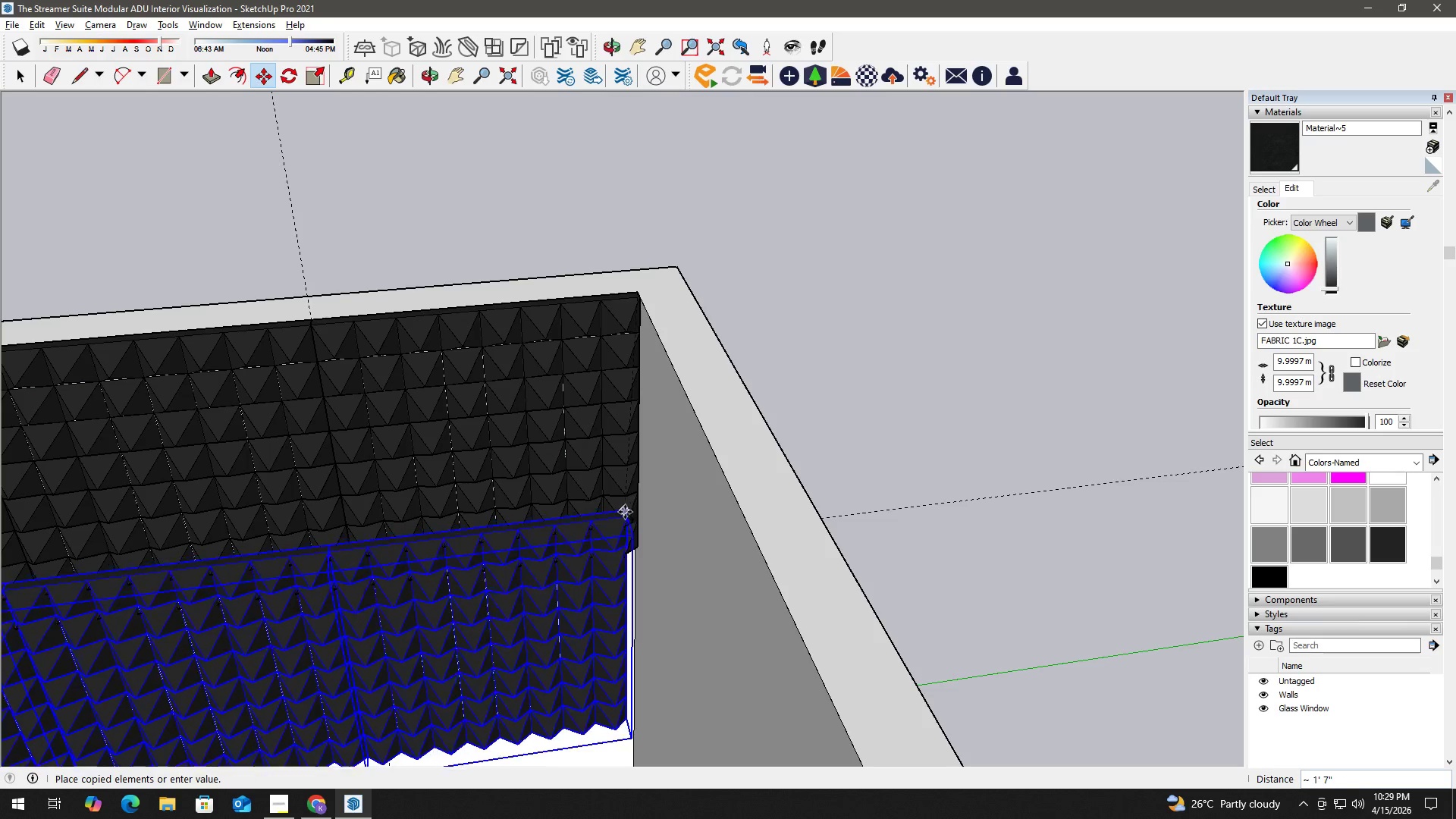 
hold_key(key=ShiftLeft, duration=0.59)
 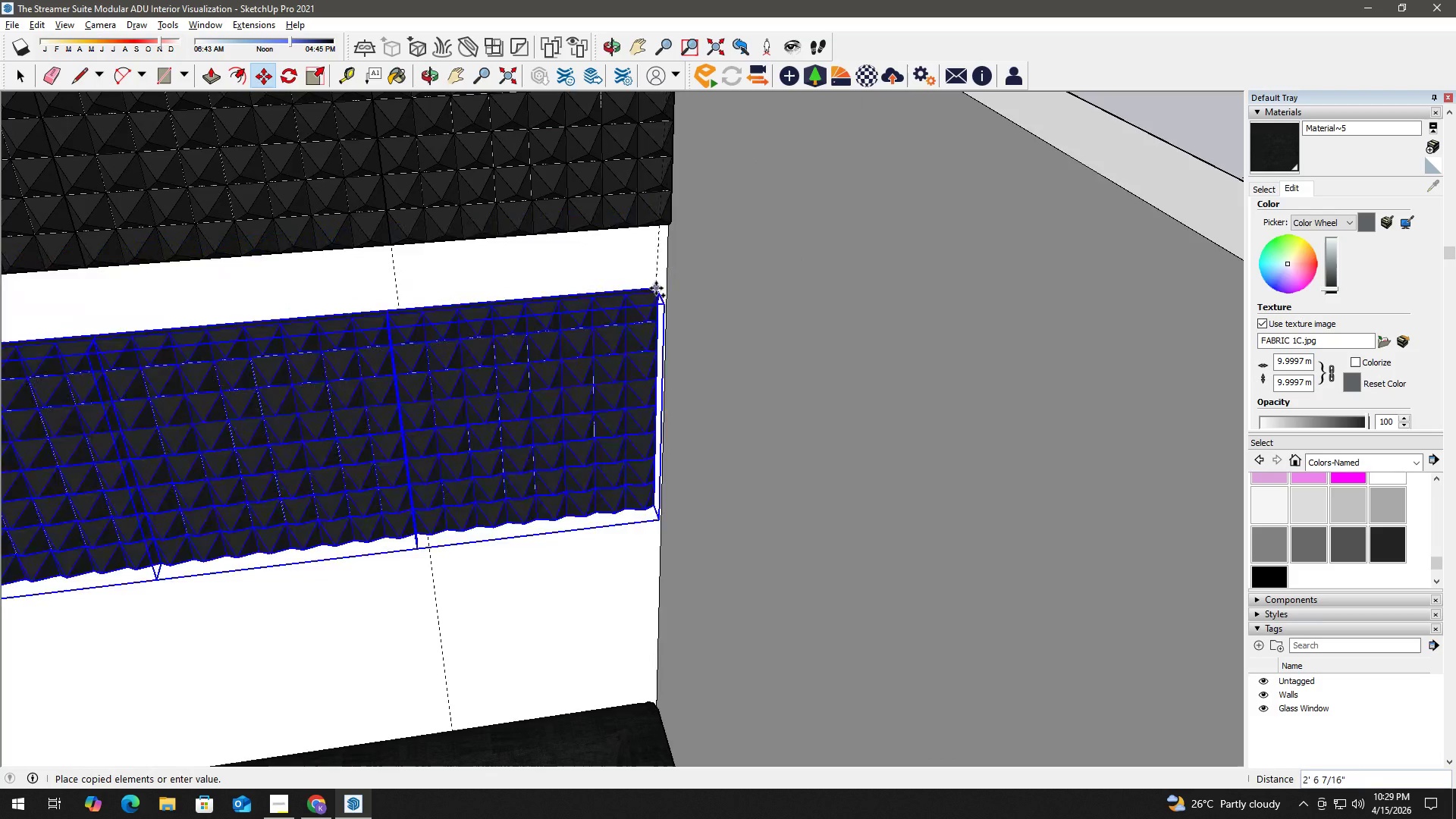 
scroll: coordinate [589, 287], scroll_direction: up, amount: 14.0
 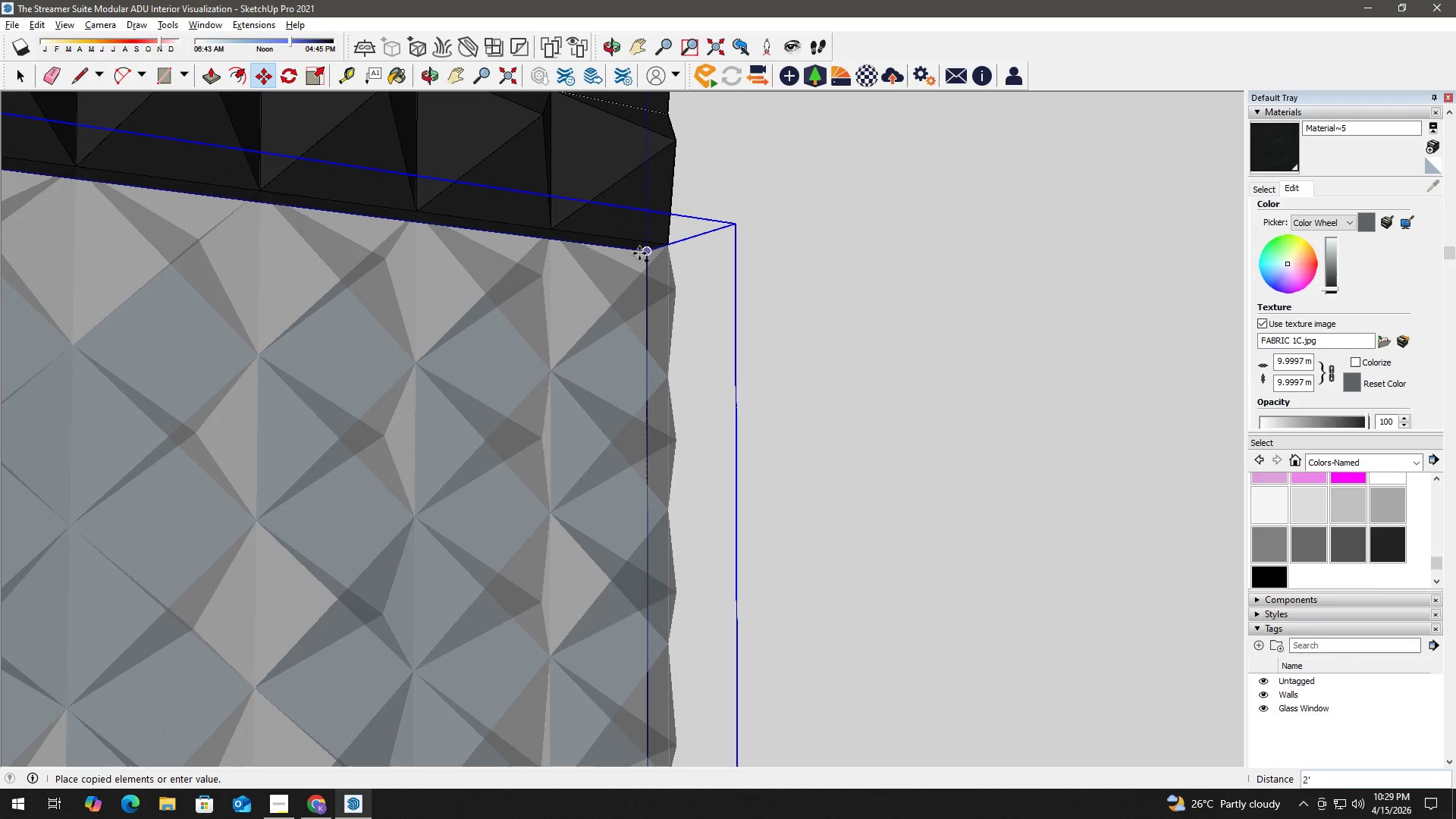 
left_click([639, 253])
 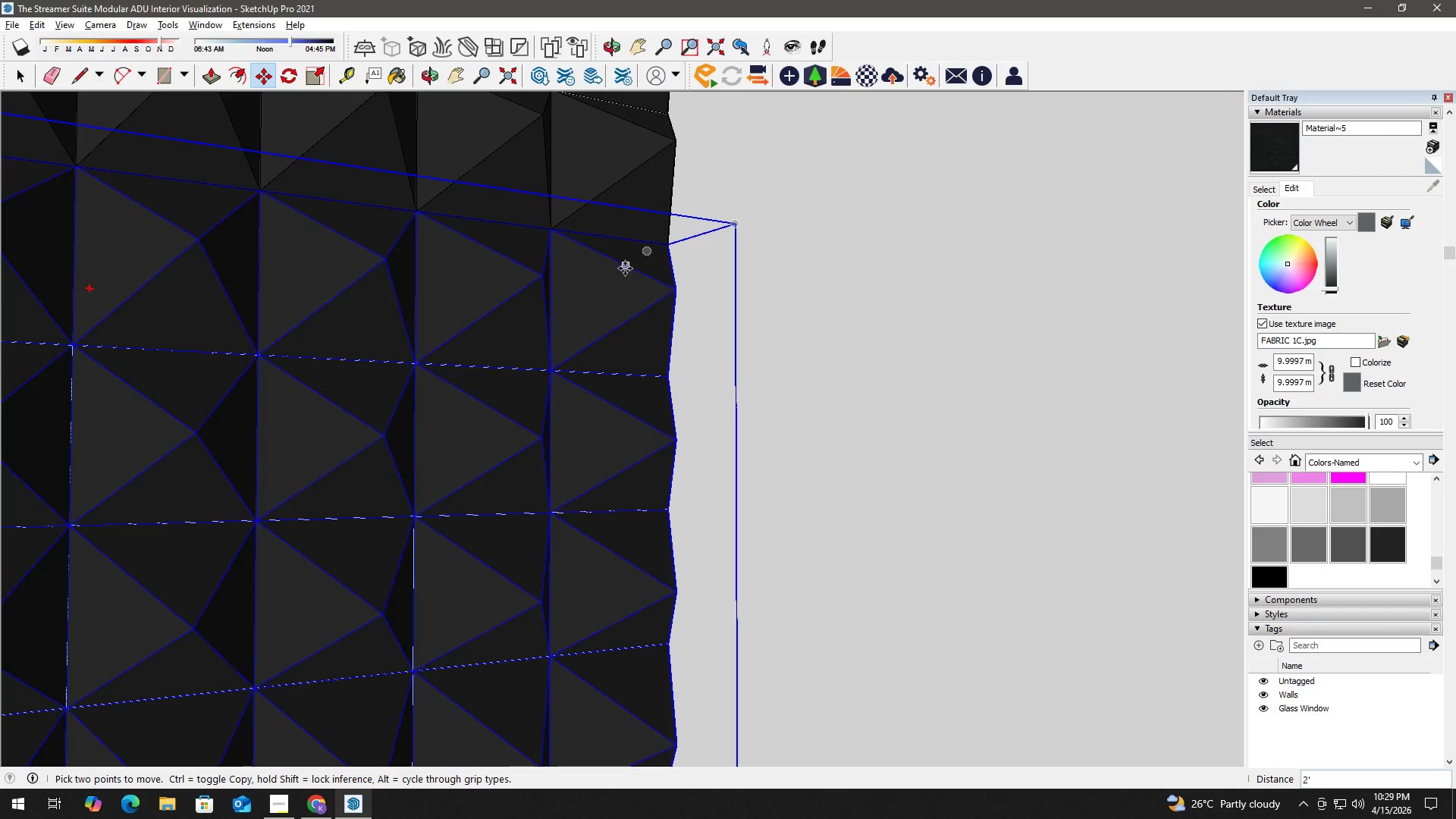 
key(H)
 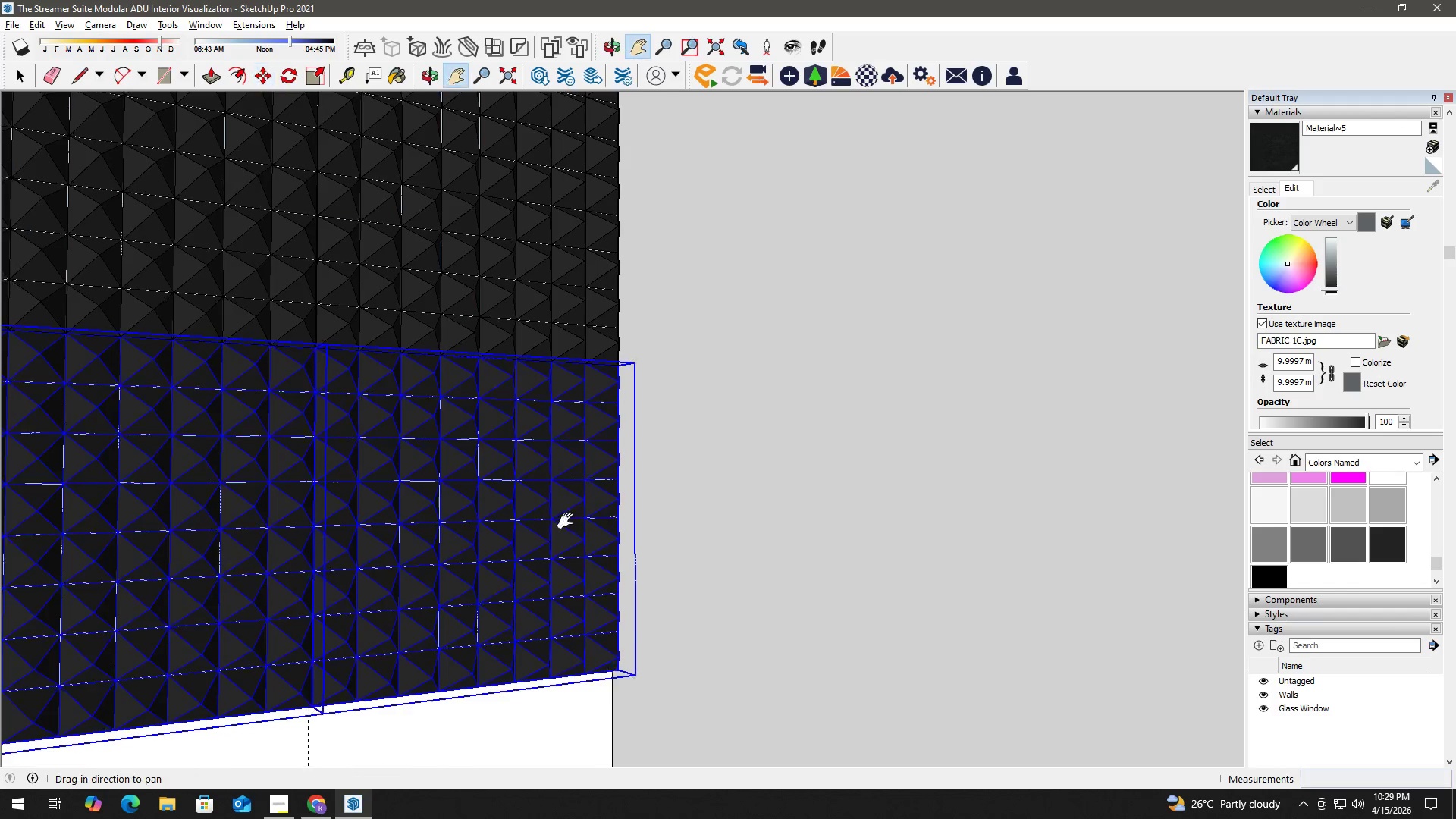 
left_click_drag(start_coordinate=[569, 525], to_coordinate=[734, 206])
 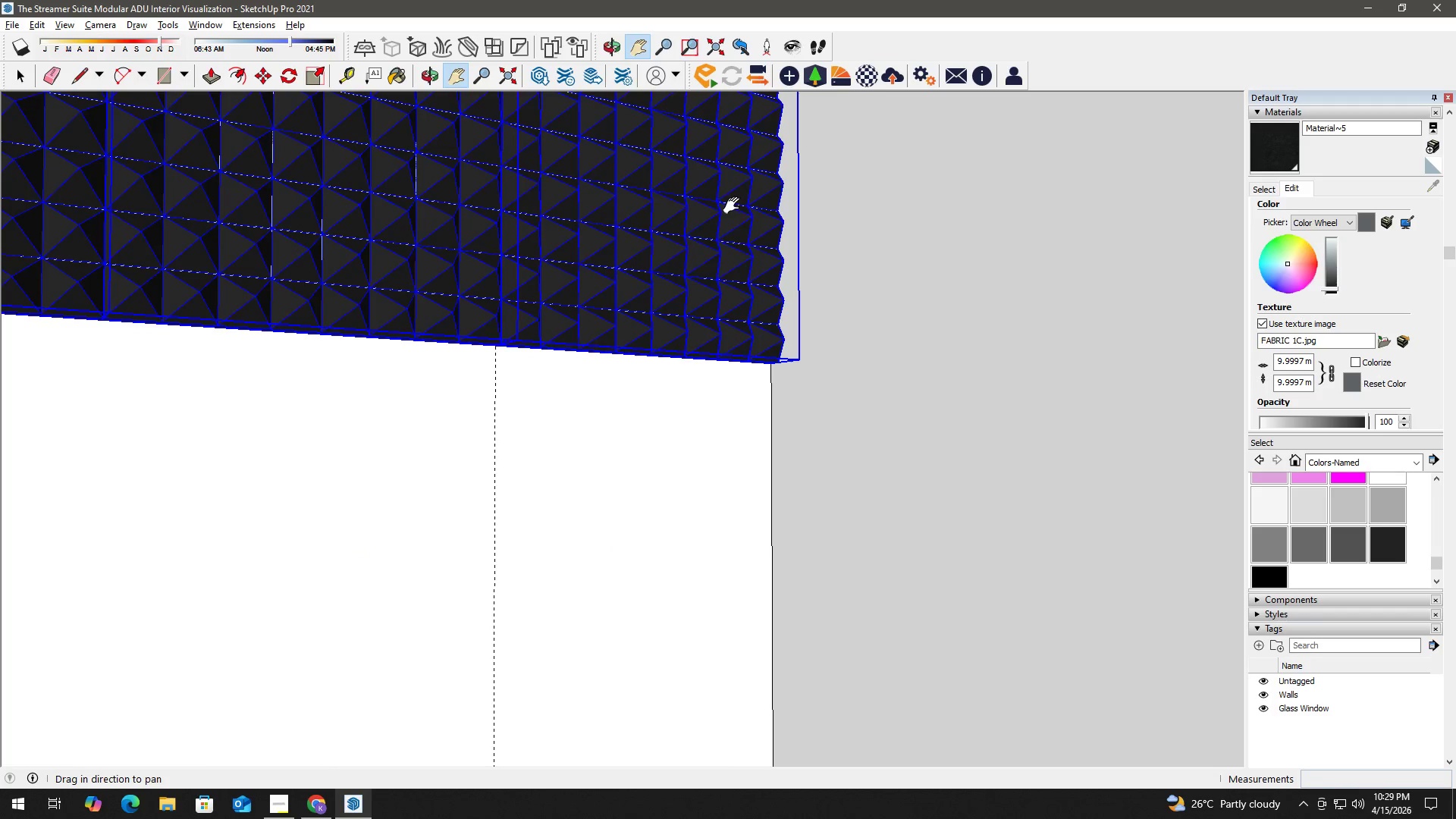 
scroll: coordinate [570, 513], scroll_direction: down, amount: 13.0
 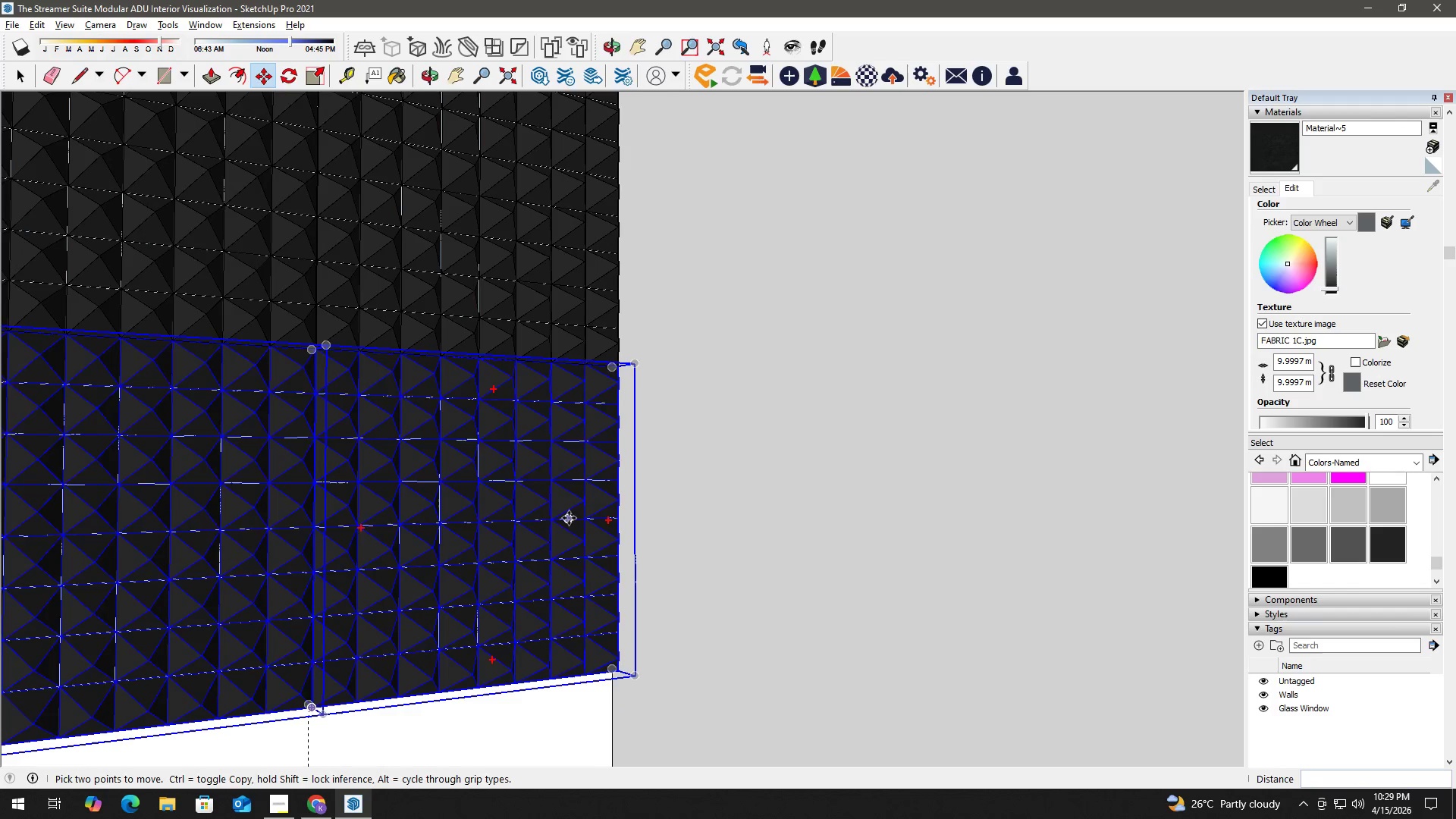 
key(H)
 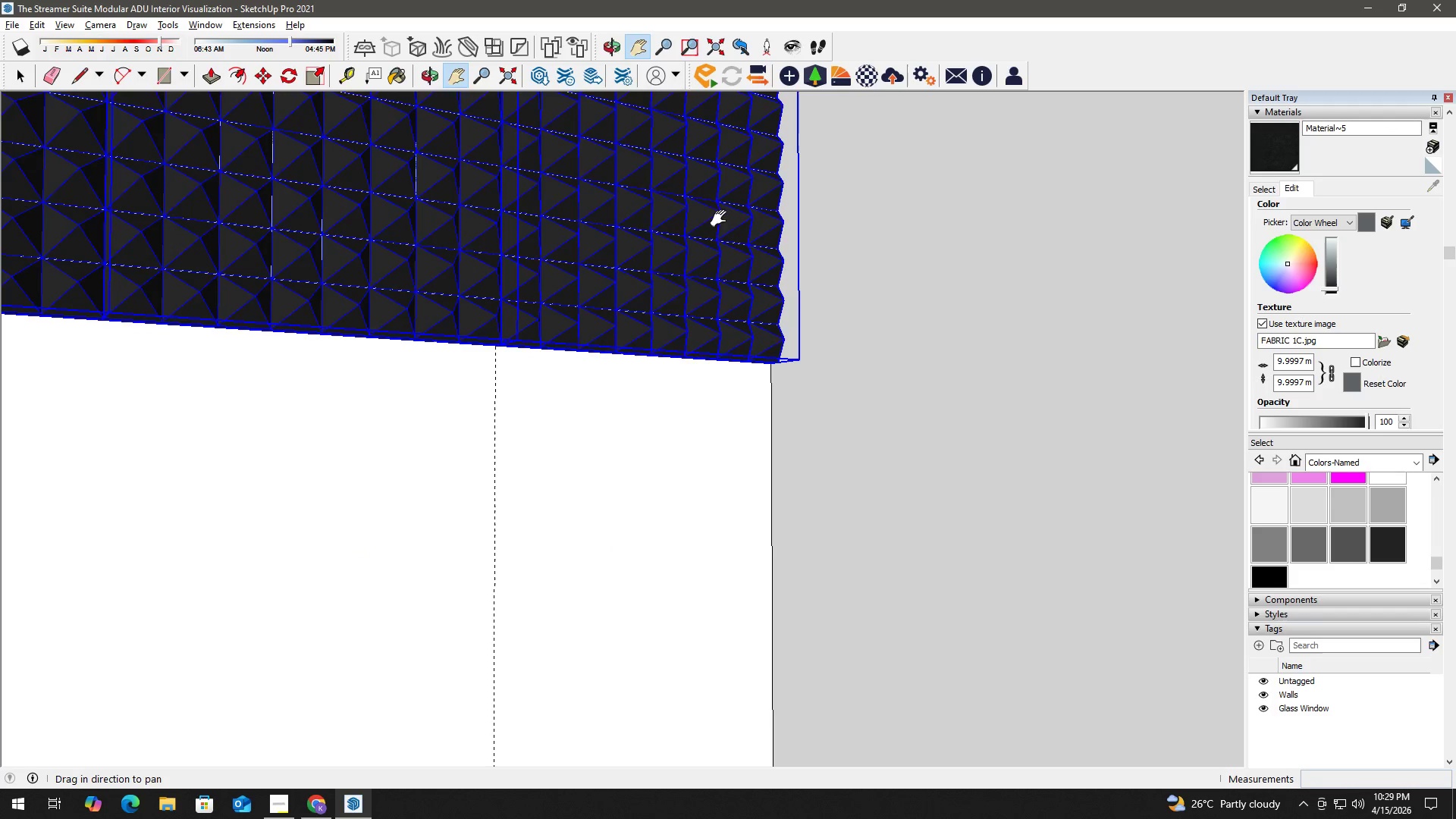 
left_click_drag(start_coordinate=[717, 222], to_coordinate=[600, 530])
 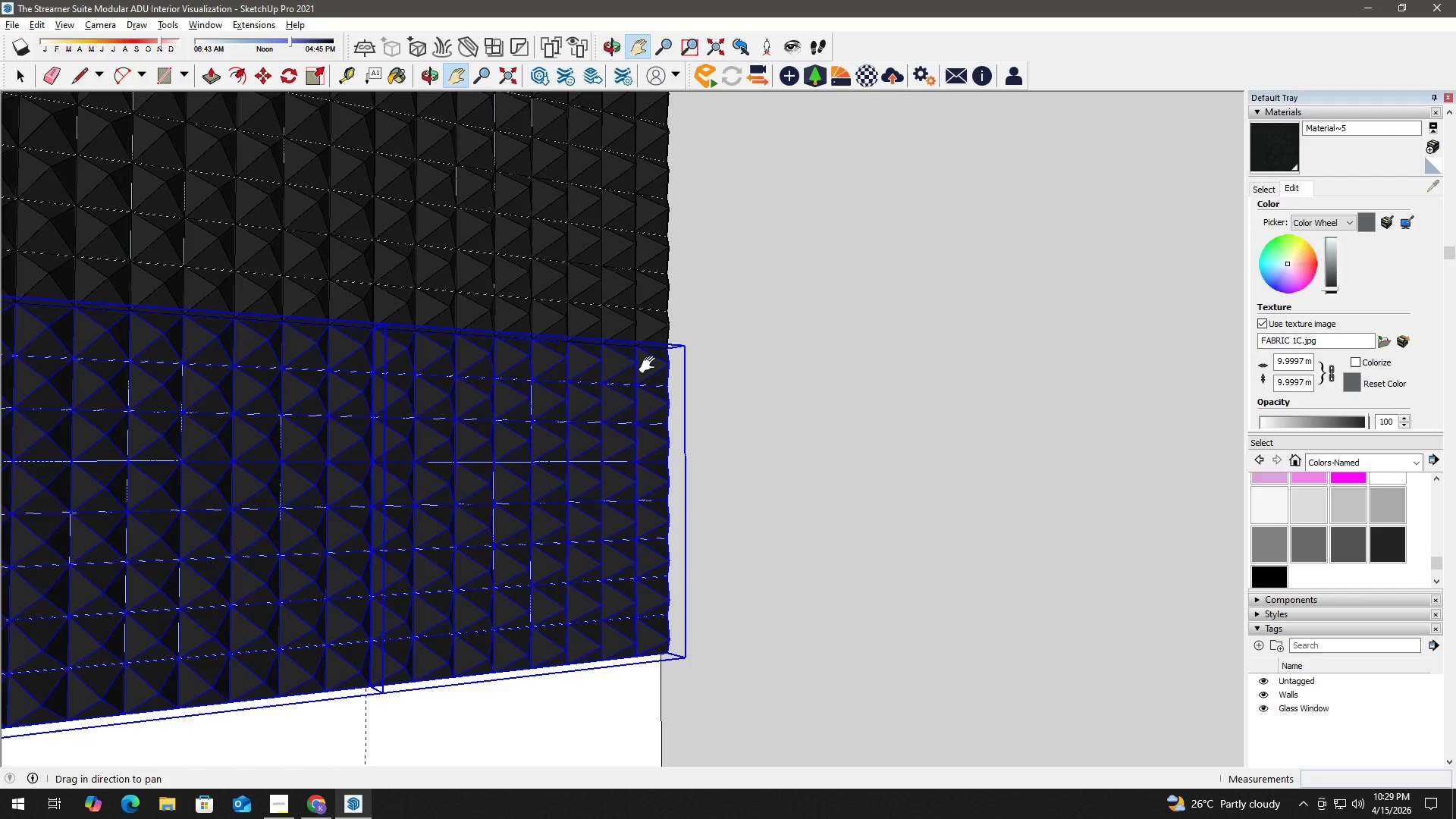 
key(M)
 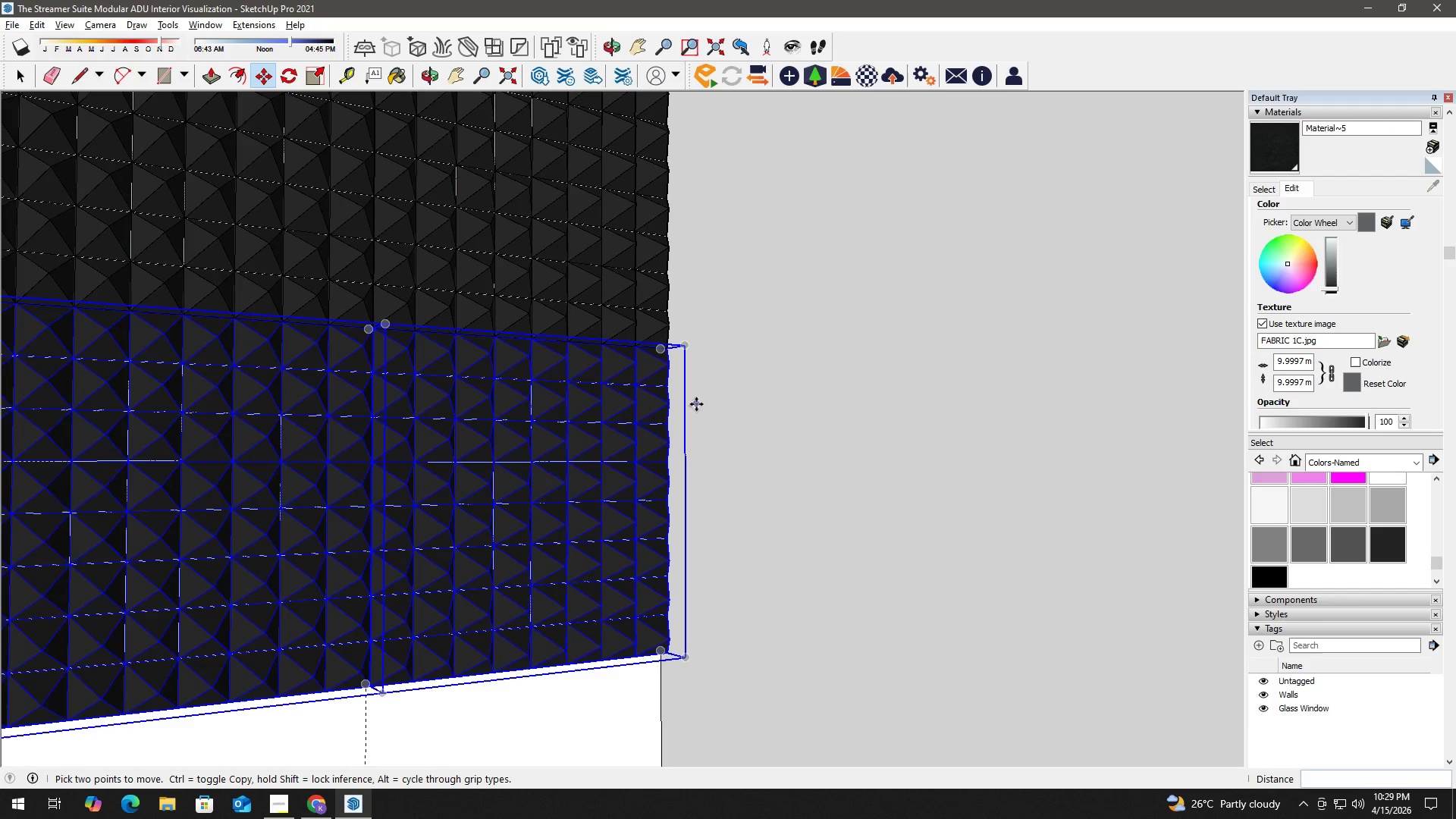 
left_click([696, 404])
 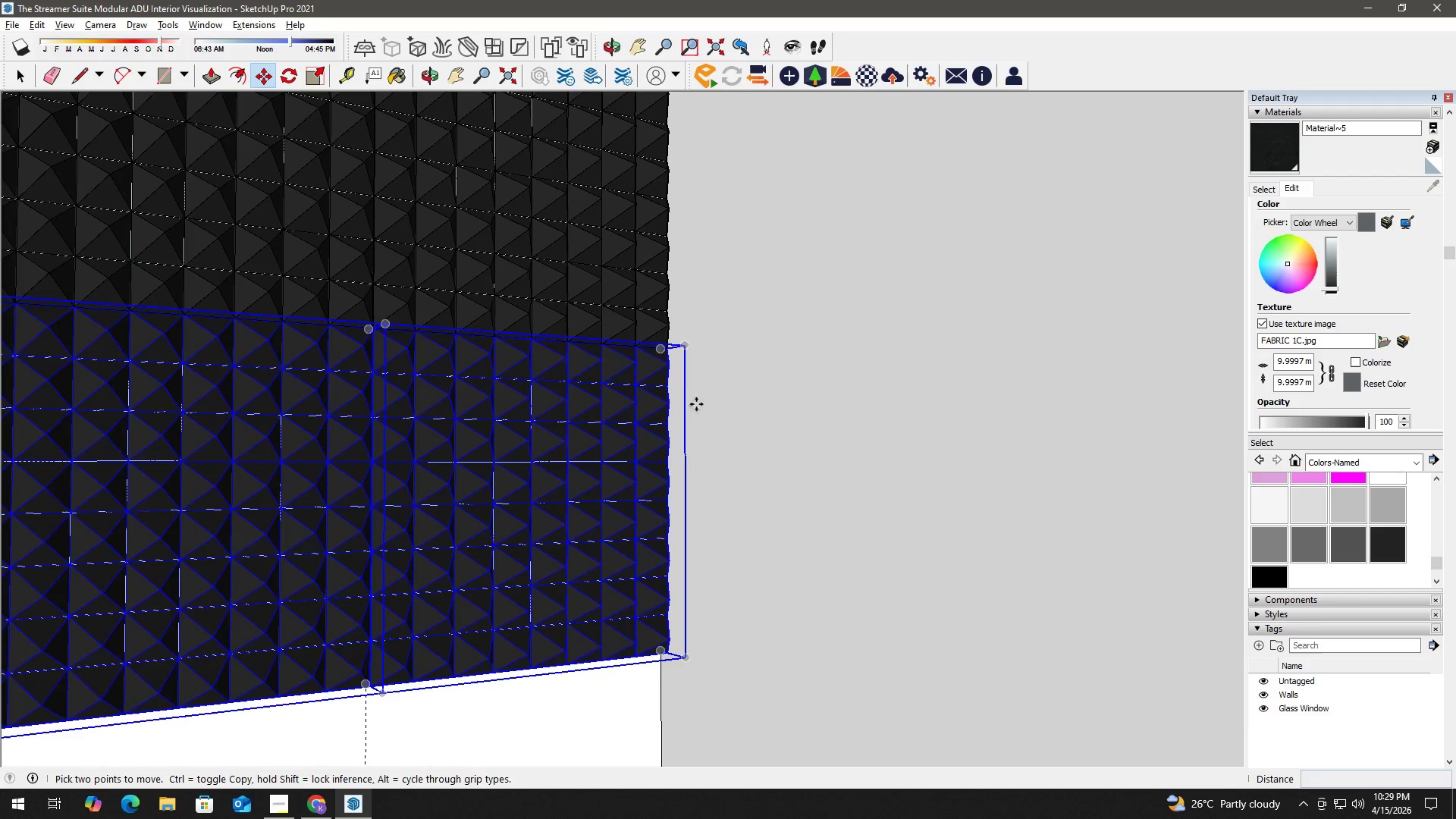 
key(Control+ControlLeft)
 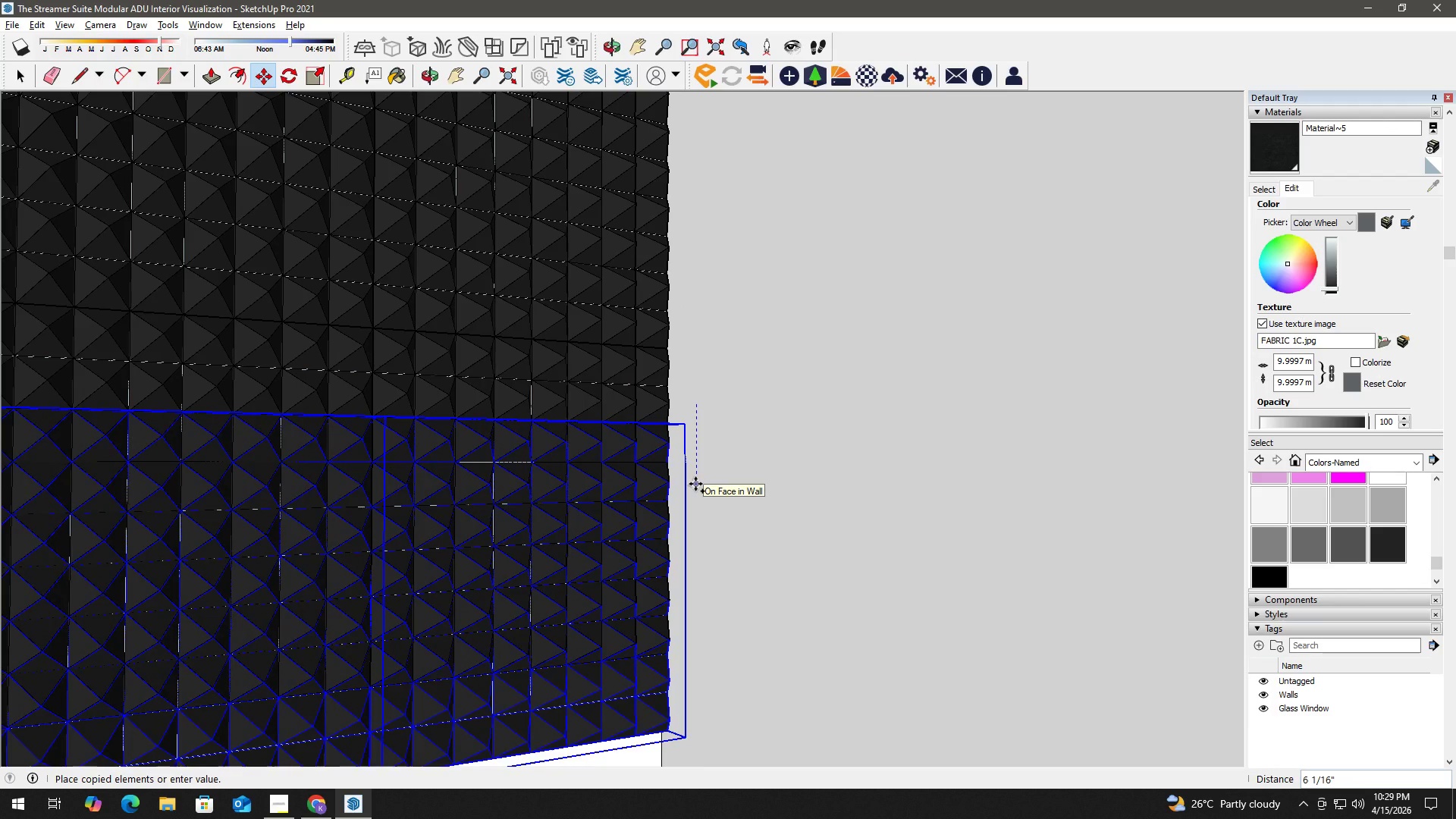 
key(Numpad2)
 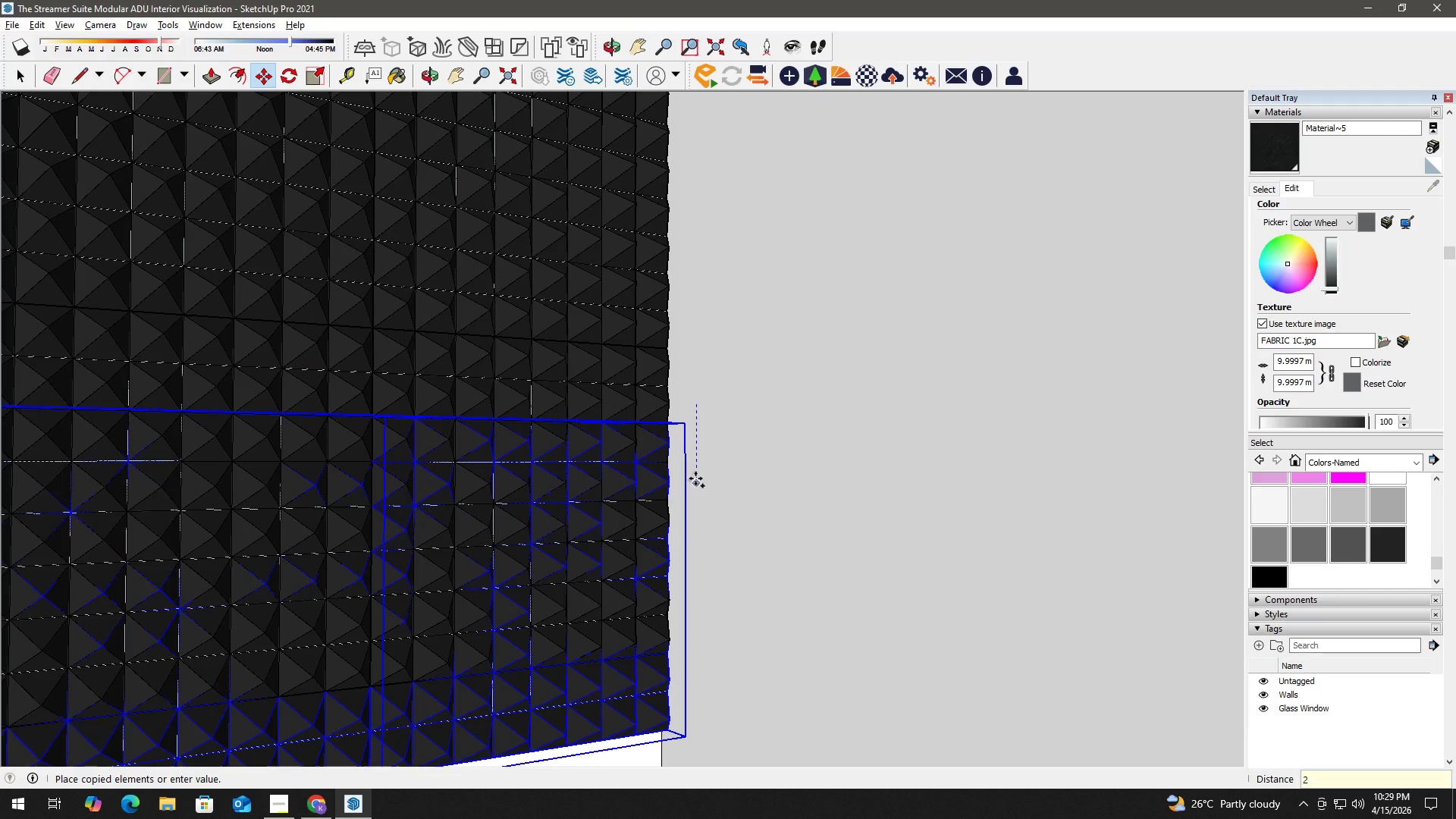 
key(Quote)
 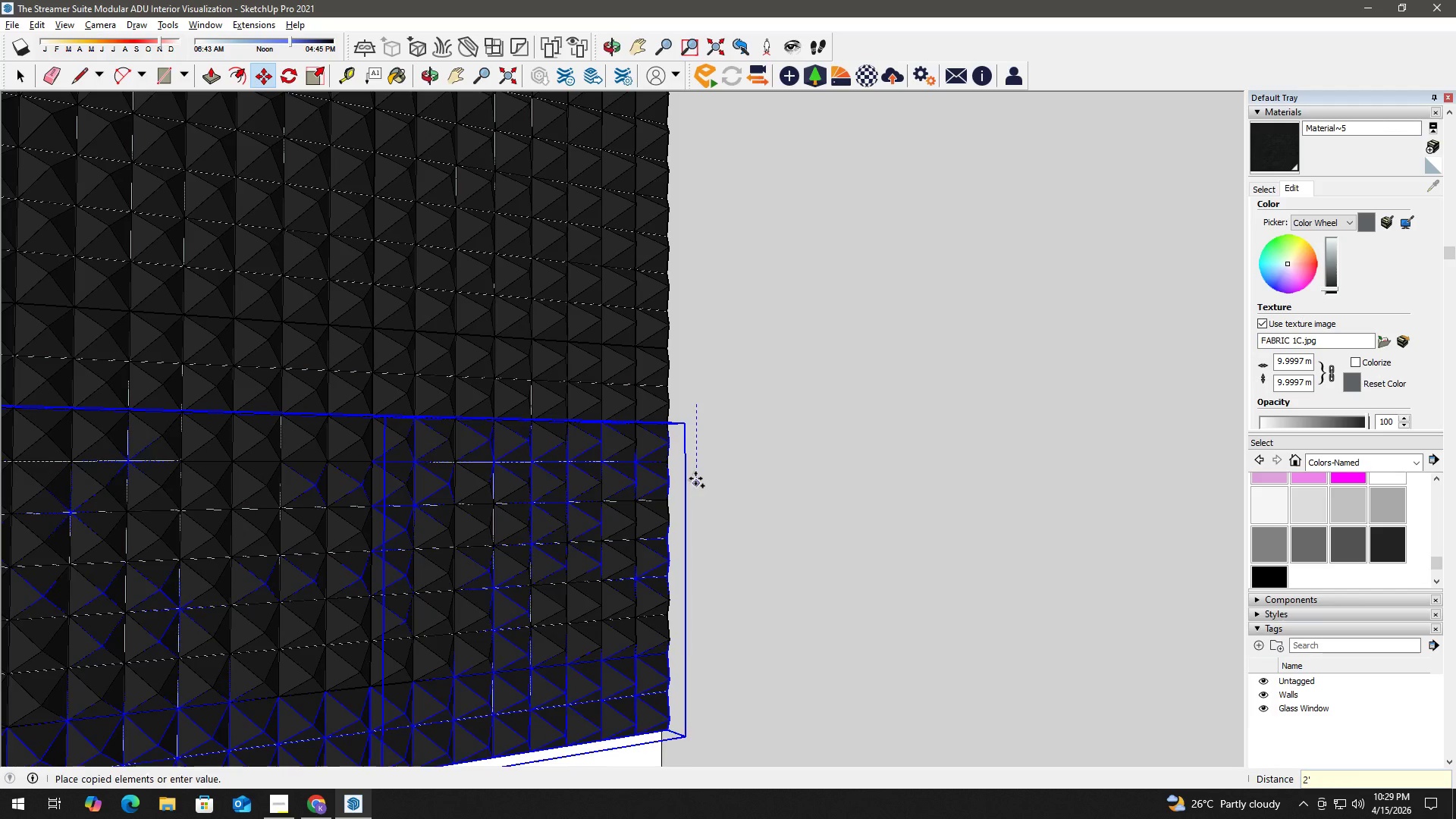 
key(Enter)
 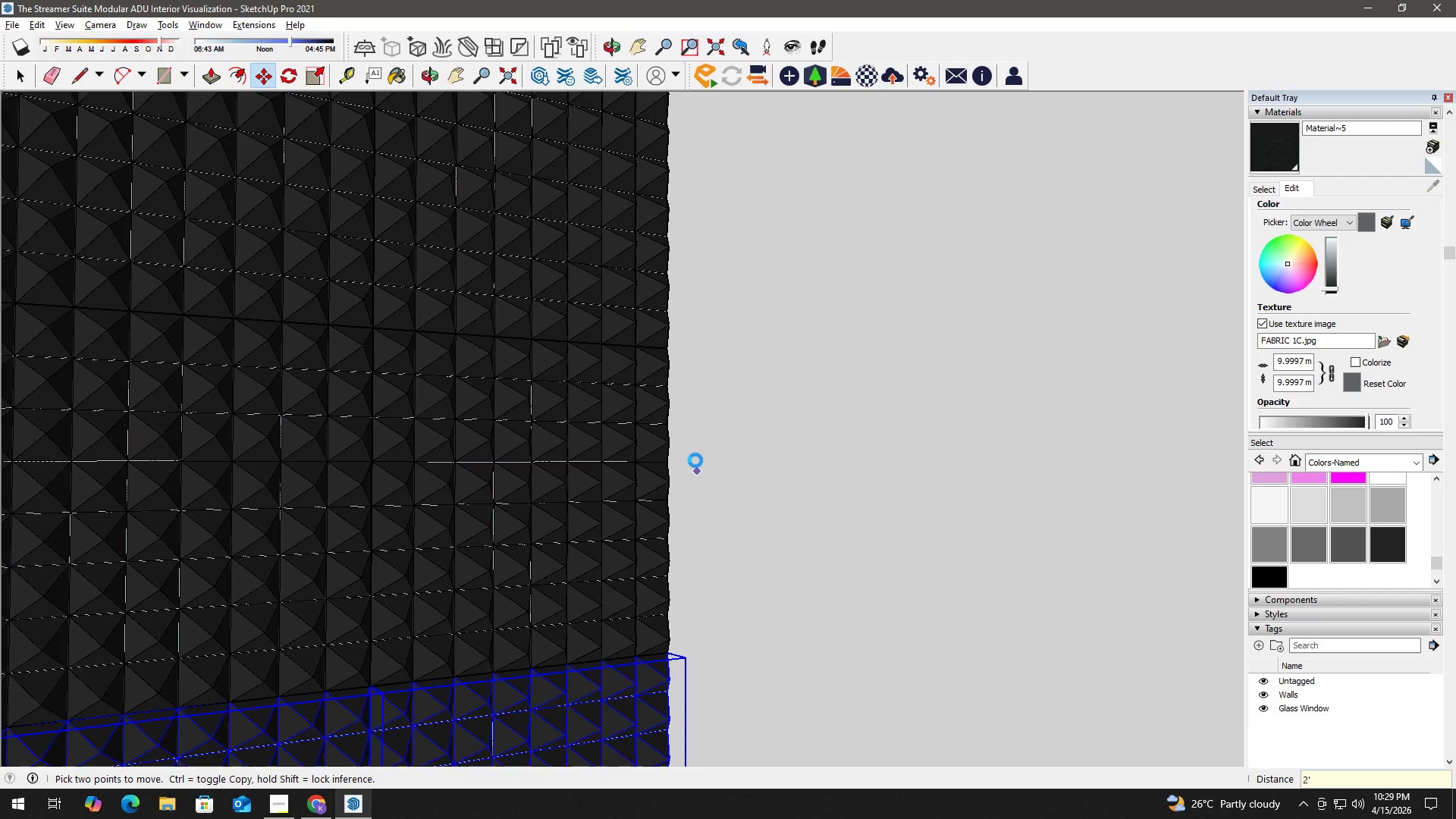 
key(Space)
 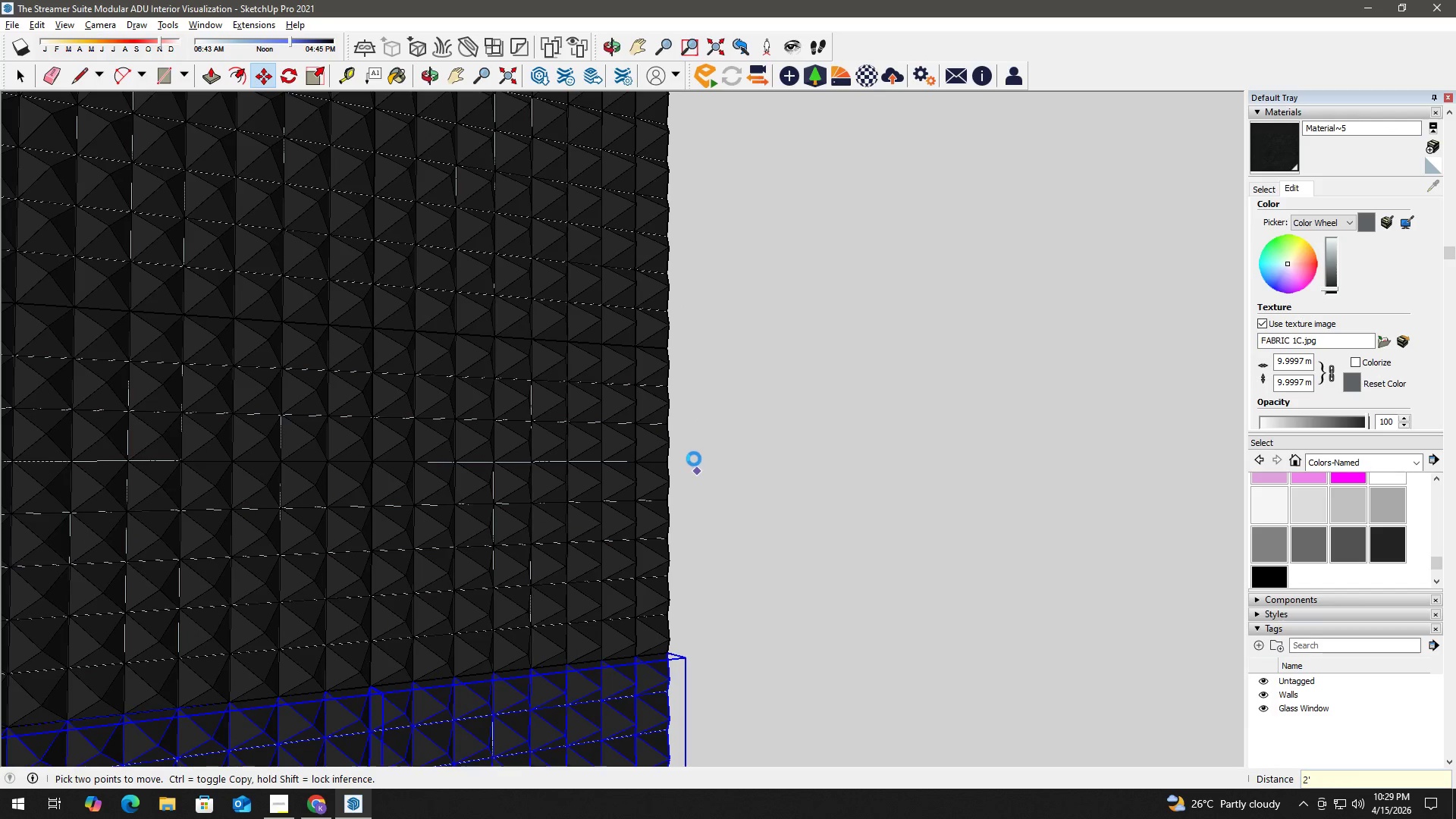 
scroll: coordinate [682, 460], scroll_direction: down, amount: 7.0
 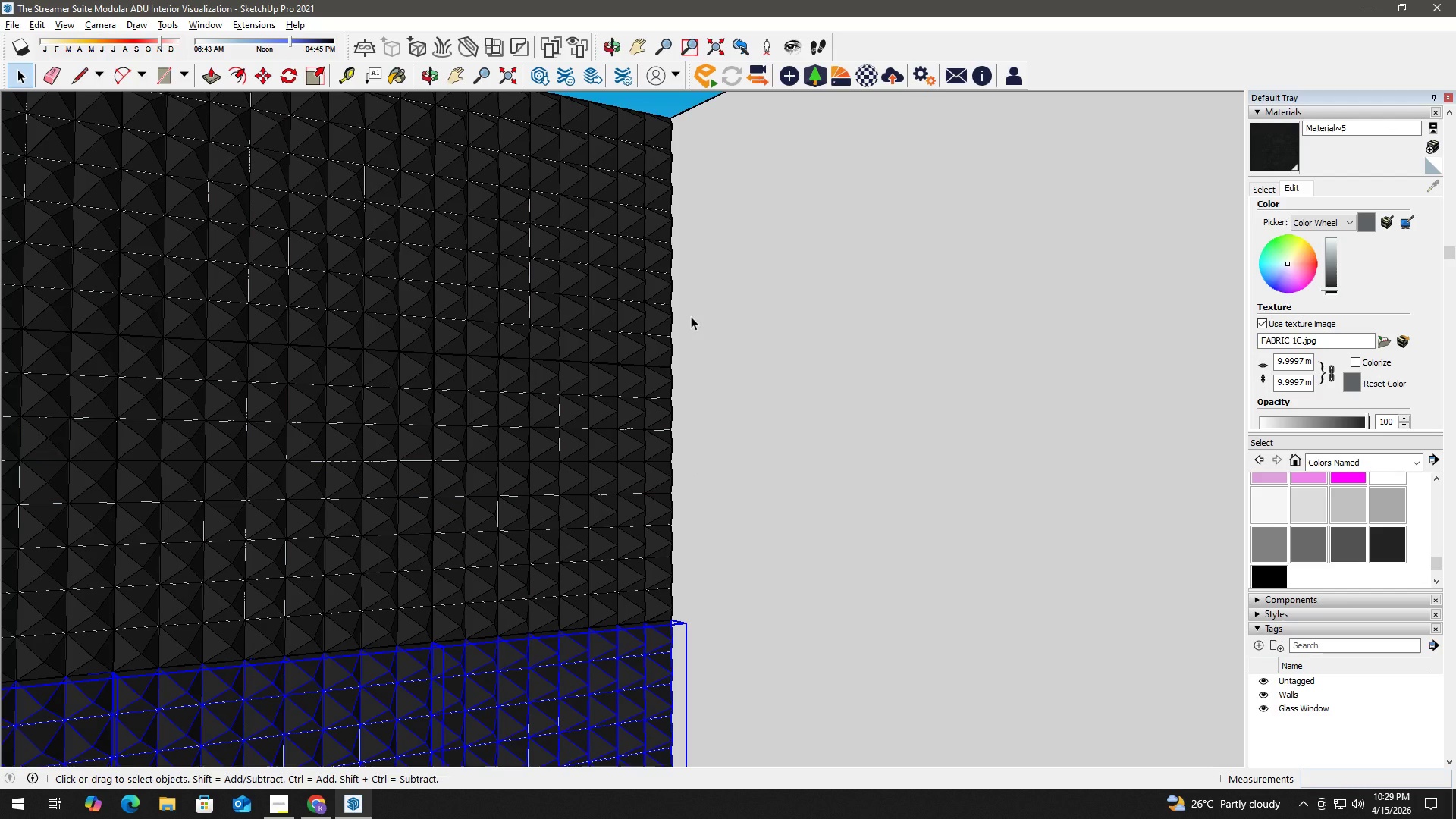 
wait(6.42)
 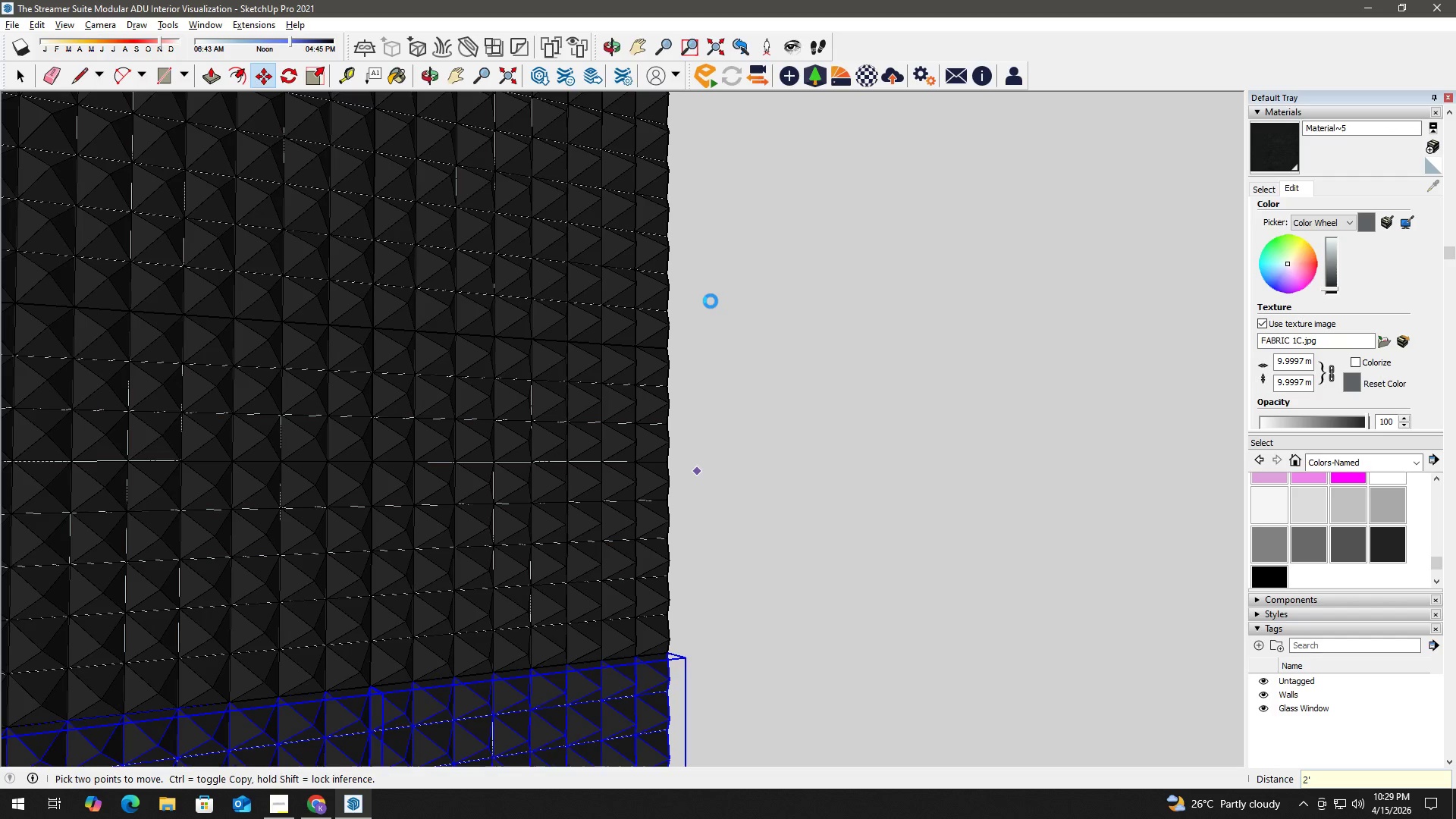 
scroll: coordinate [687, 271], scroll_direction: down, amount: 6.0
 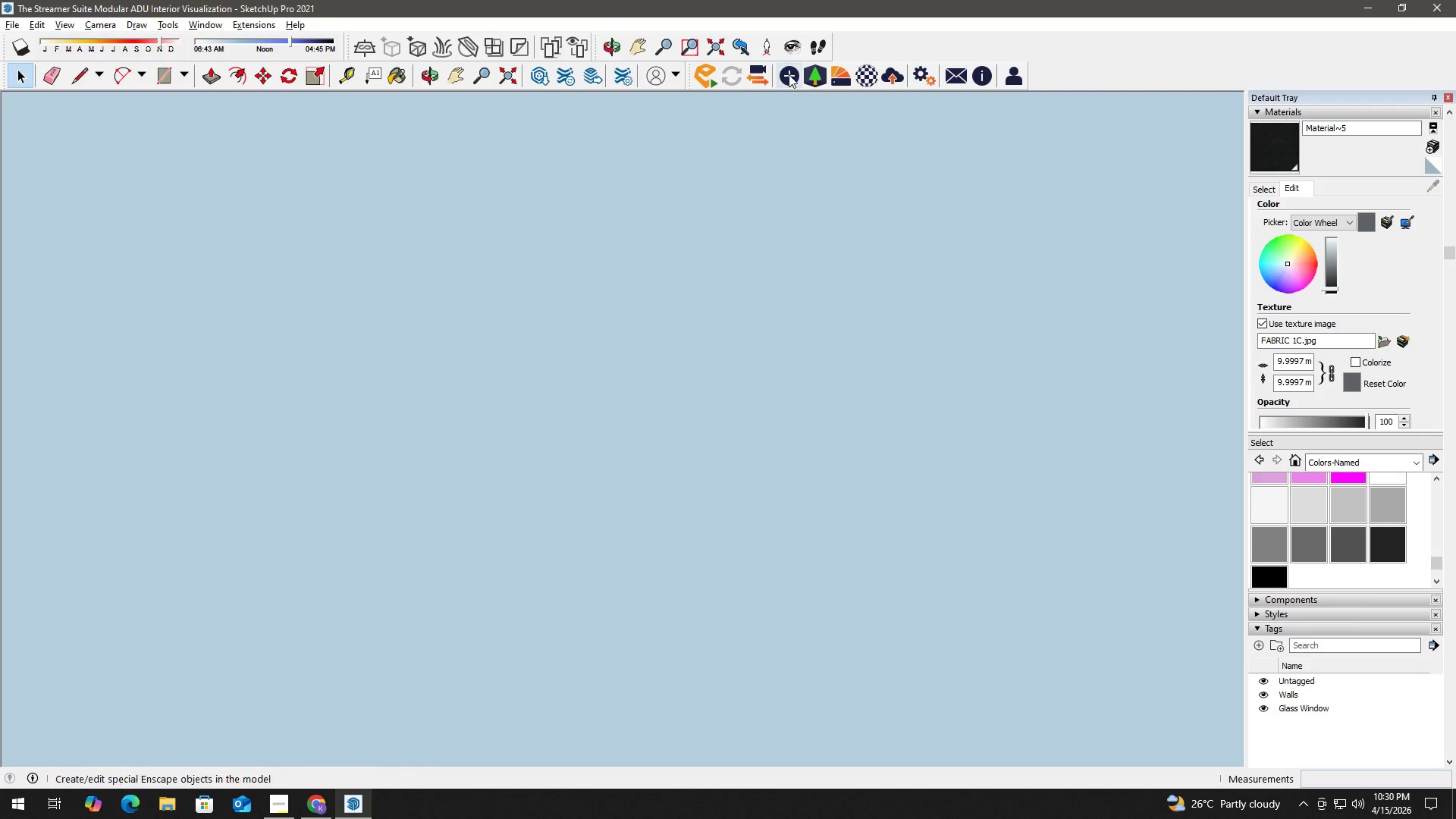 
left_click([712, 43])
 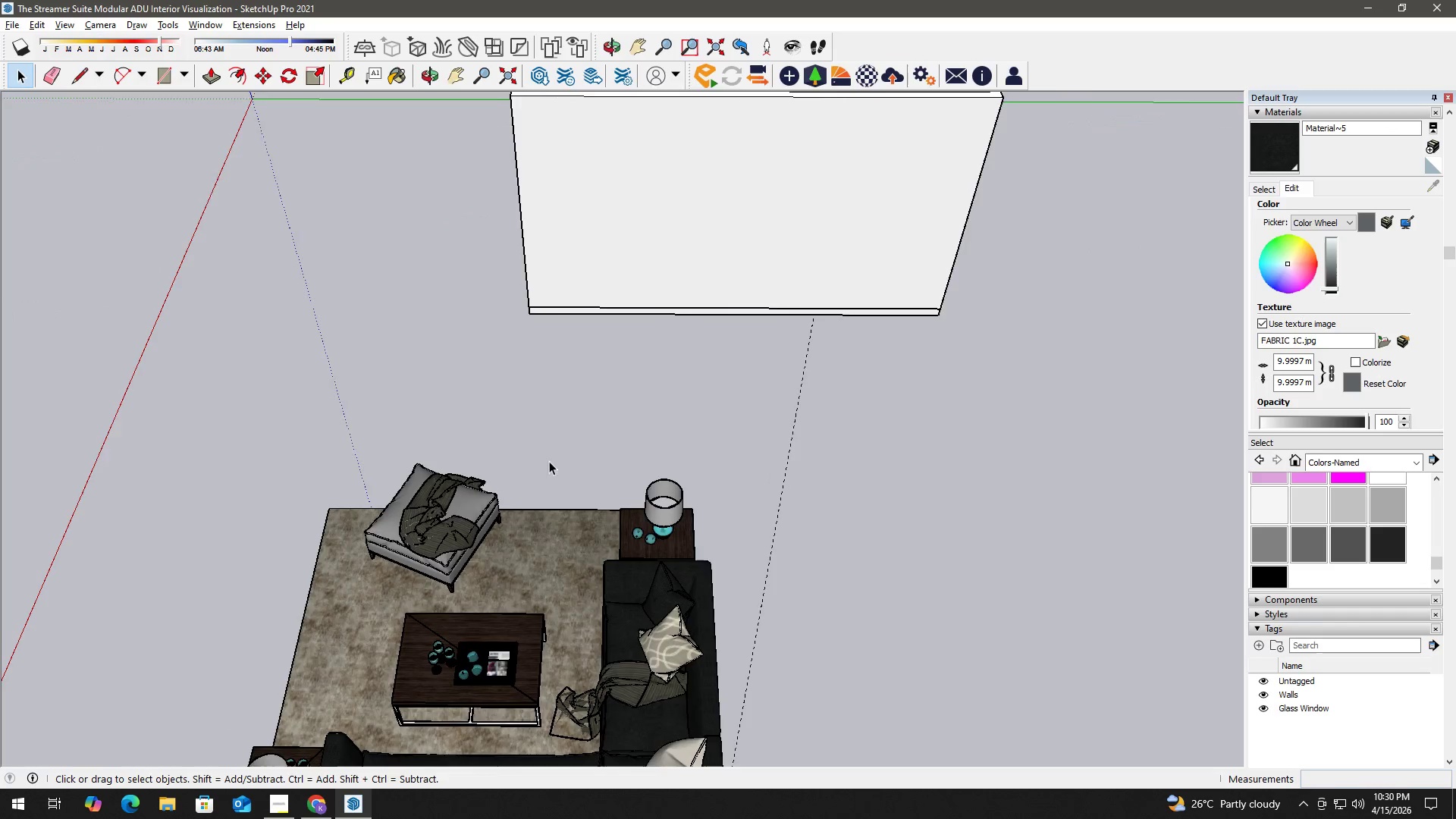 
key(H)
 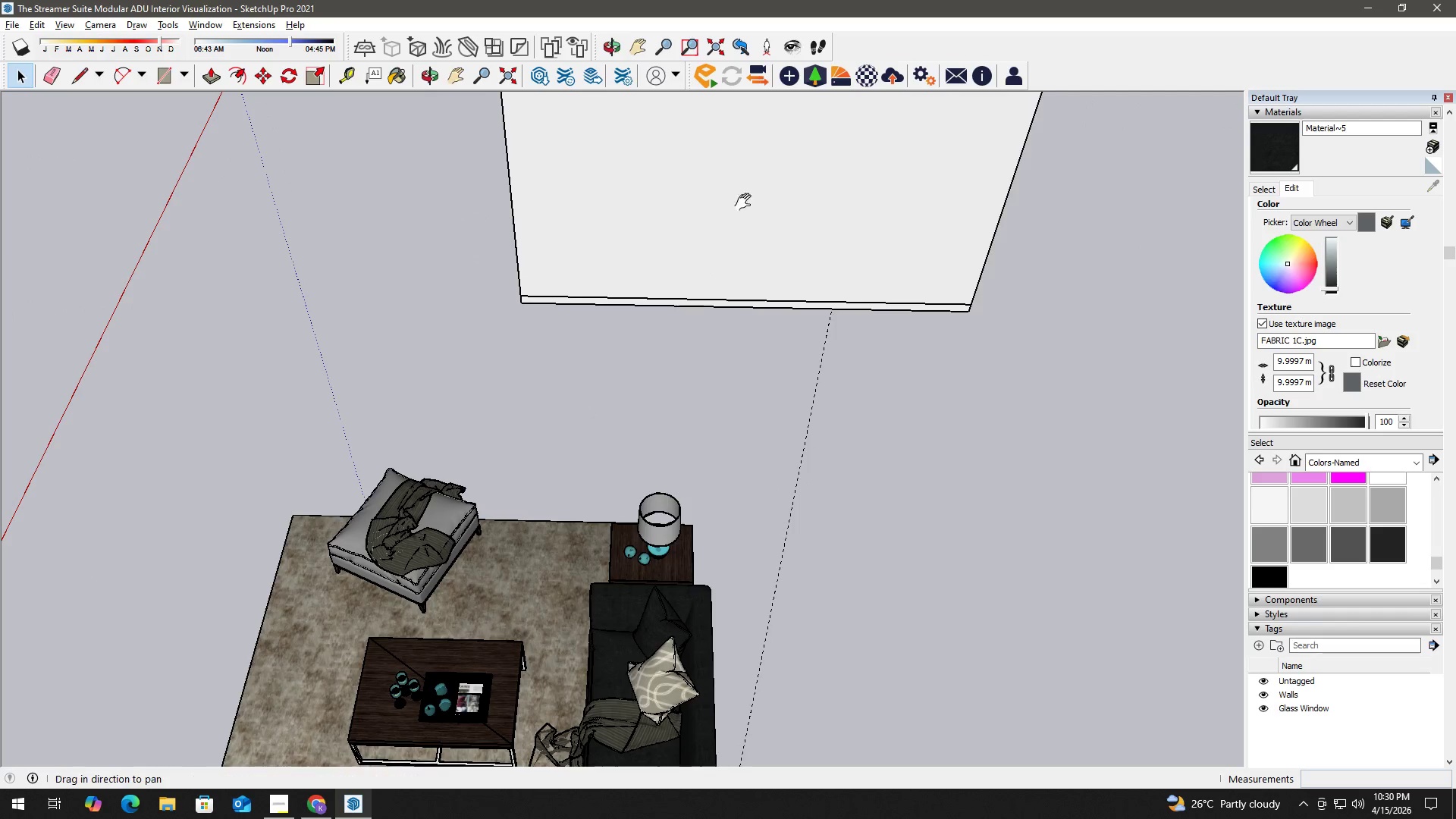 
left_click_drag(start_coordinate=[752, 190], to_coordinate=[556, 571])
 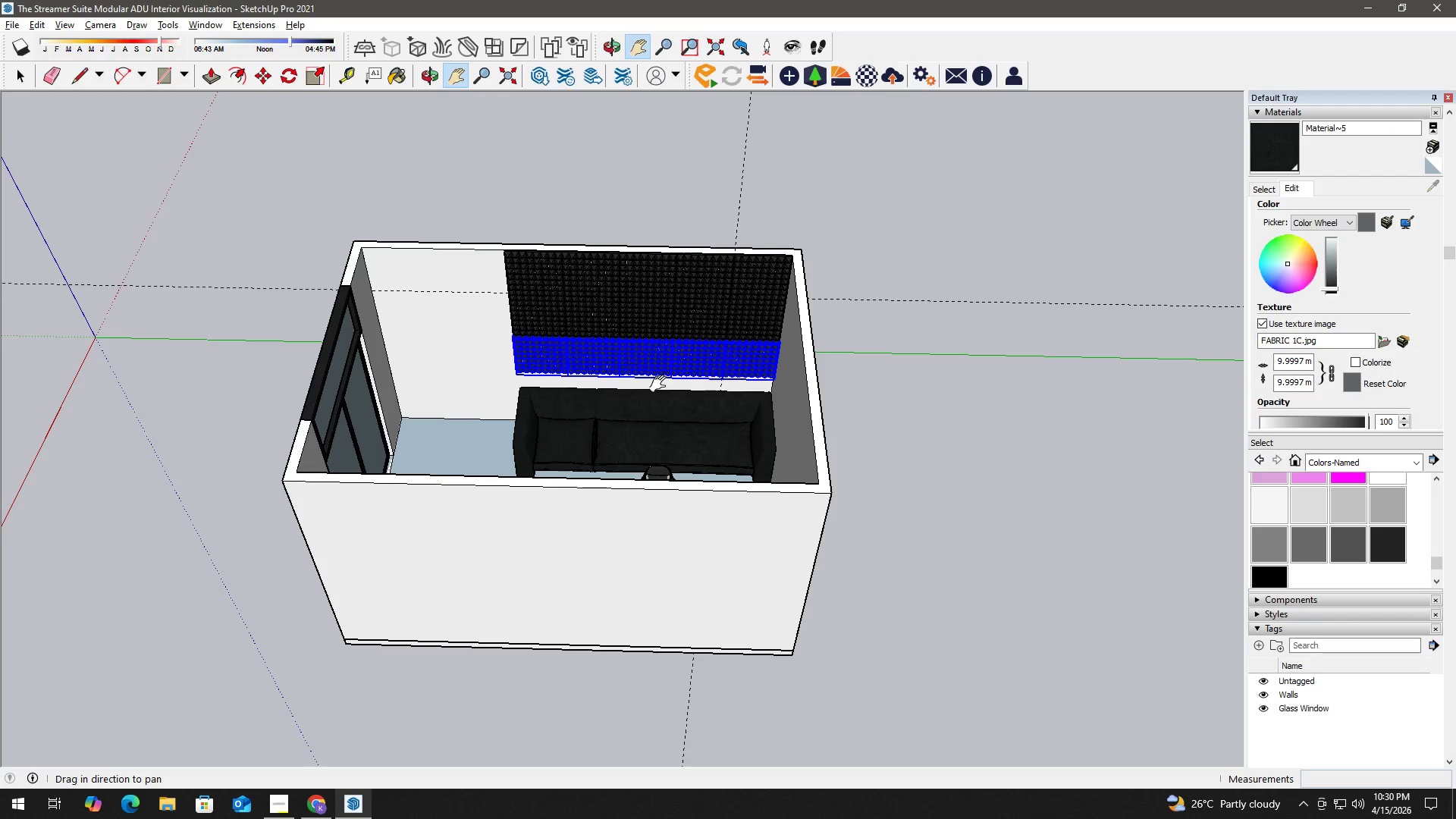 
scroll: coordinate [657, 403], scroll_direction: up, amount: 1.0
 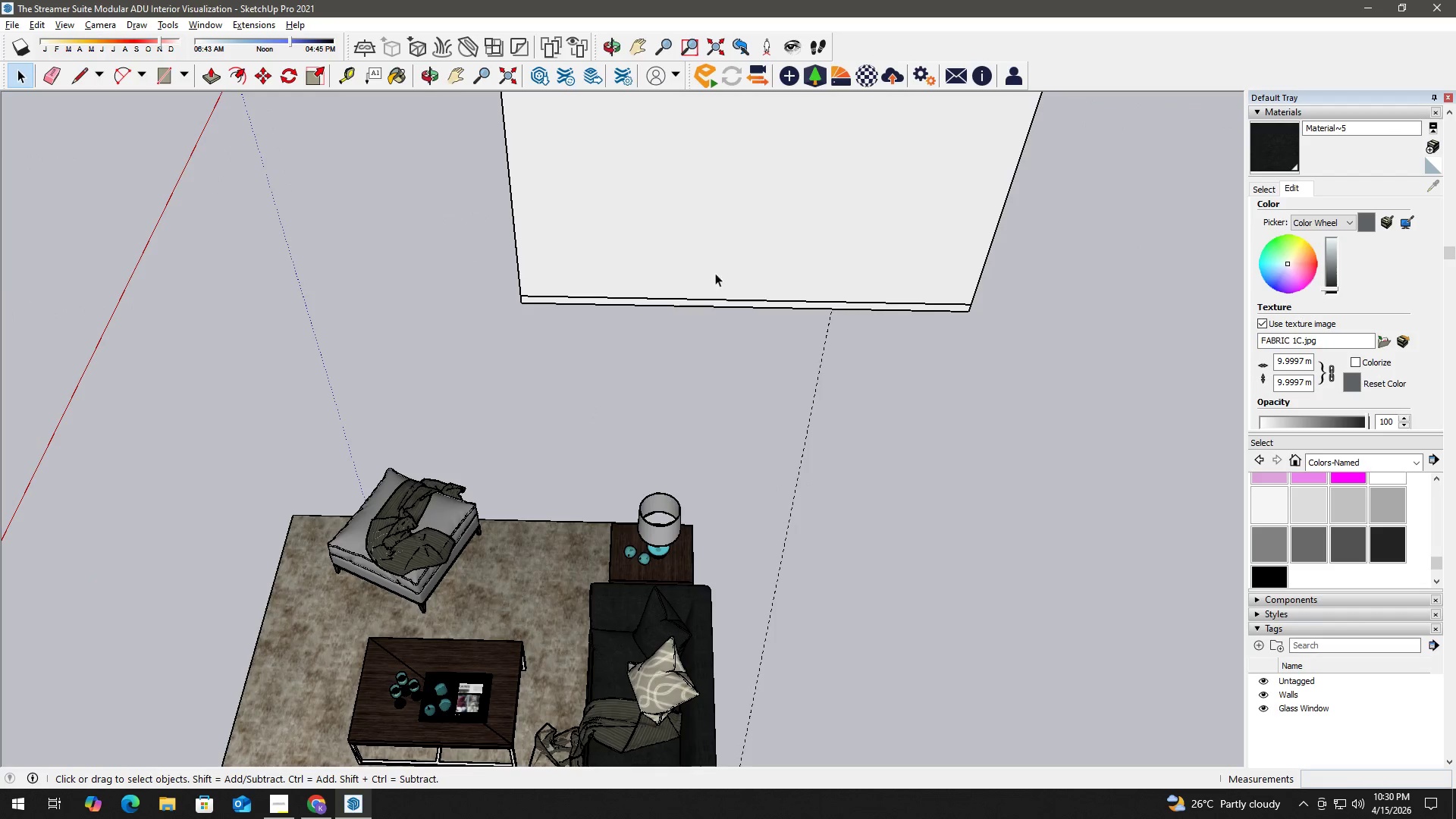 
key(Space)
 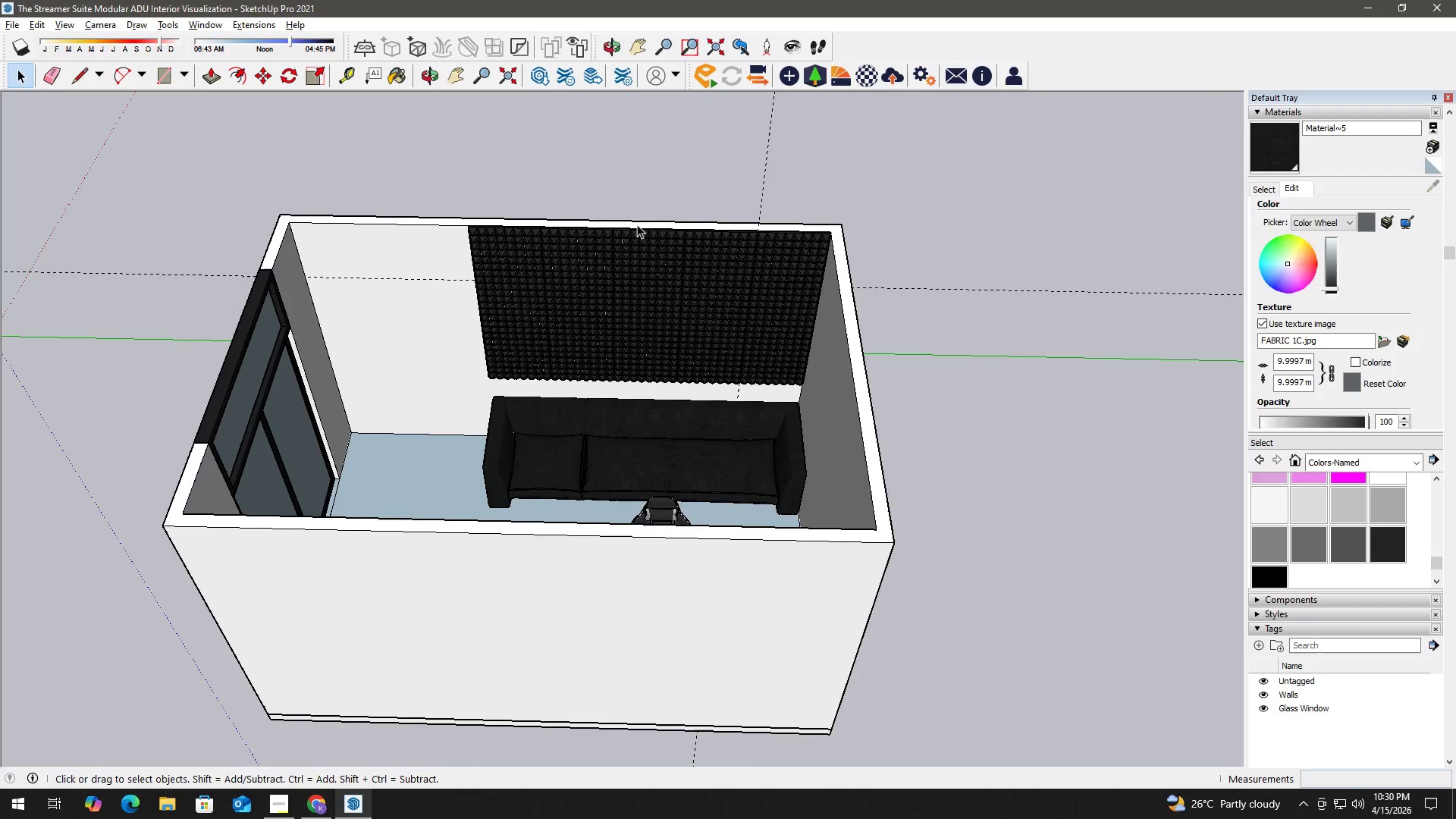 
scroll: coordinate [645, 336], scroll_direction: up, amount: 2.0
 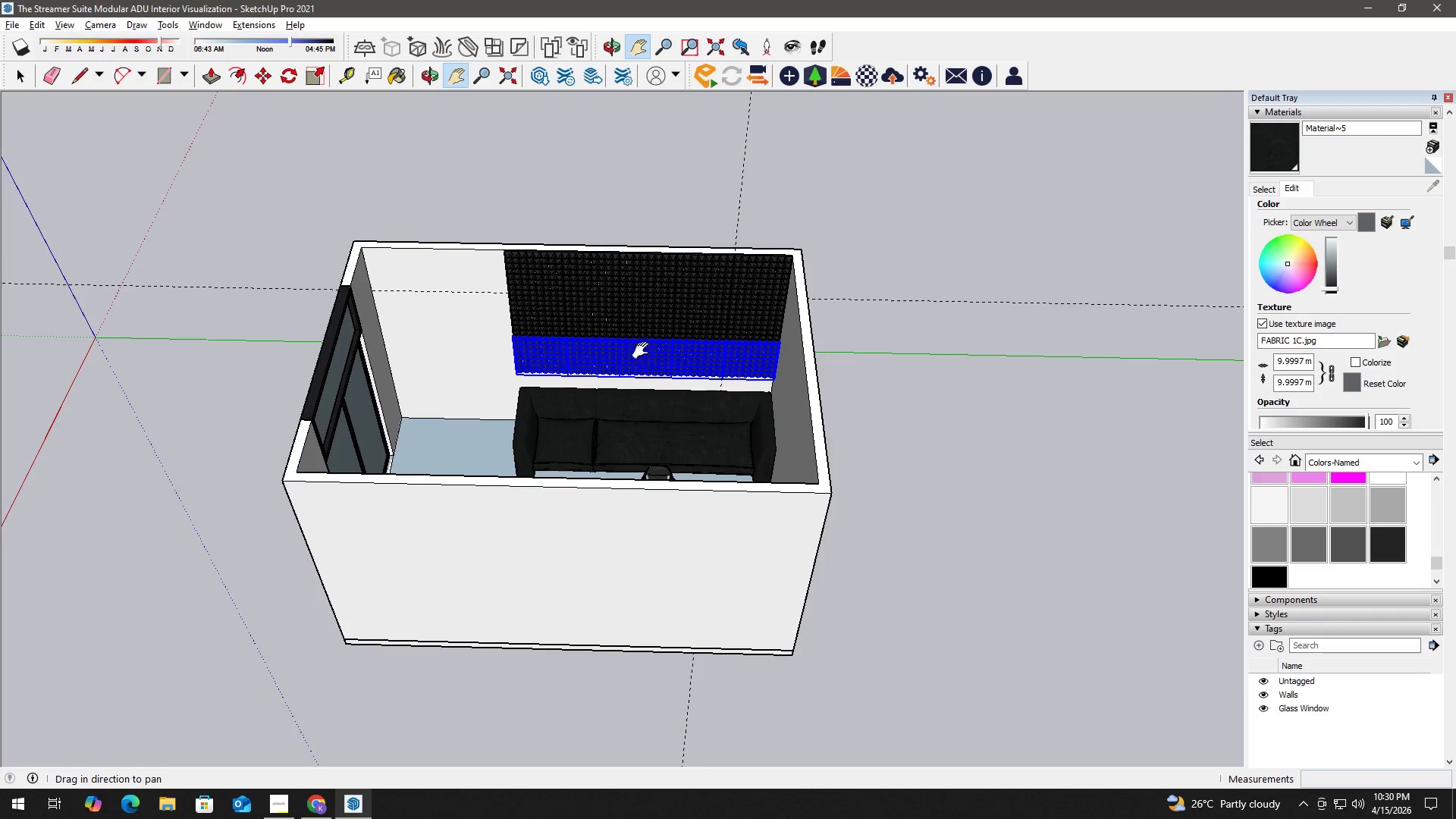 
type(he )
 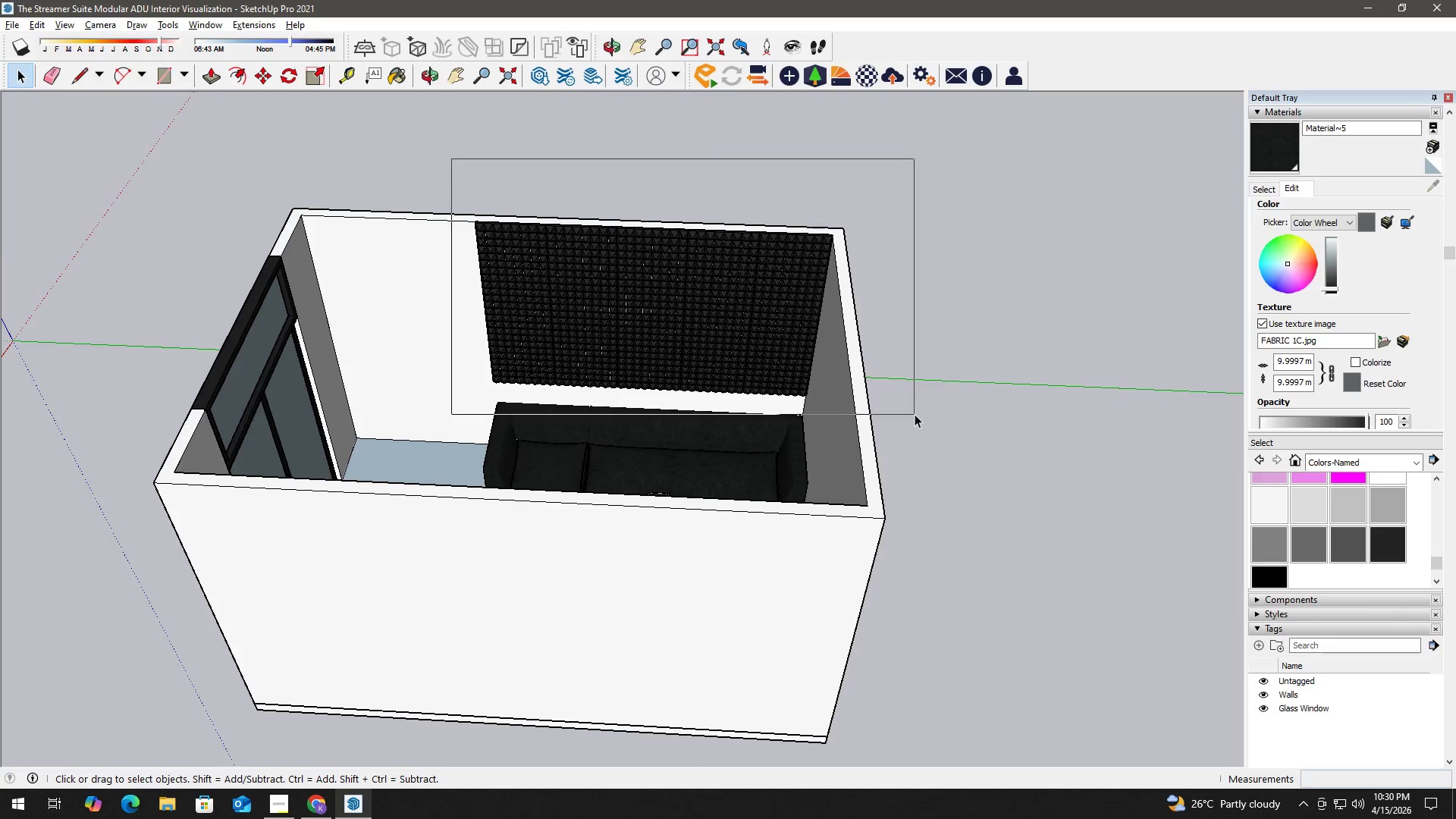 
left_click_drag(start_coordinate=[790, 164], to_coordinate=[756, 154])
 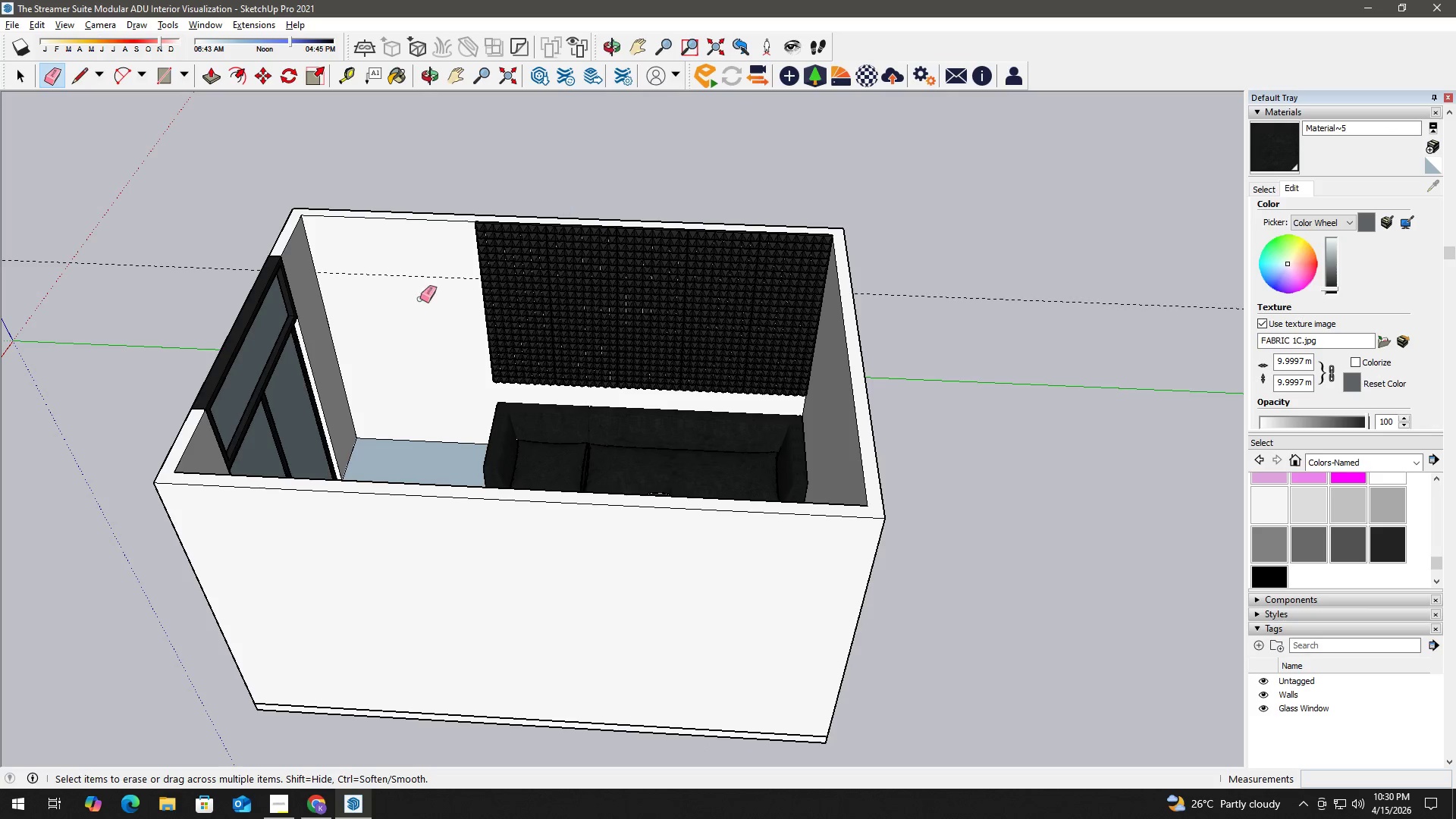 
hold_key(key=E, duration=5.08)
 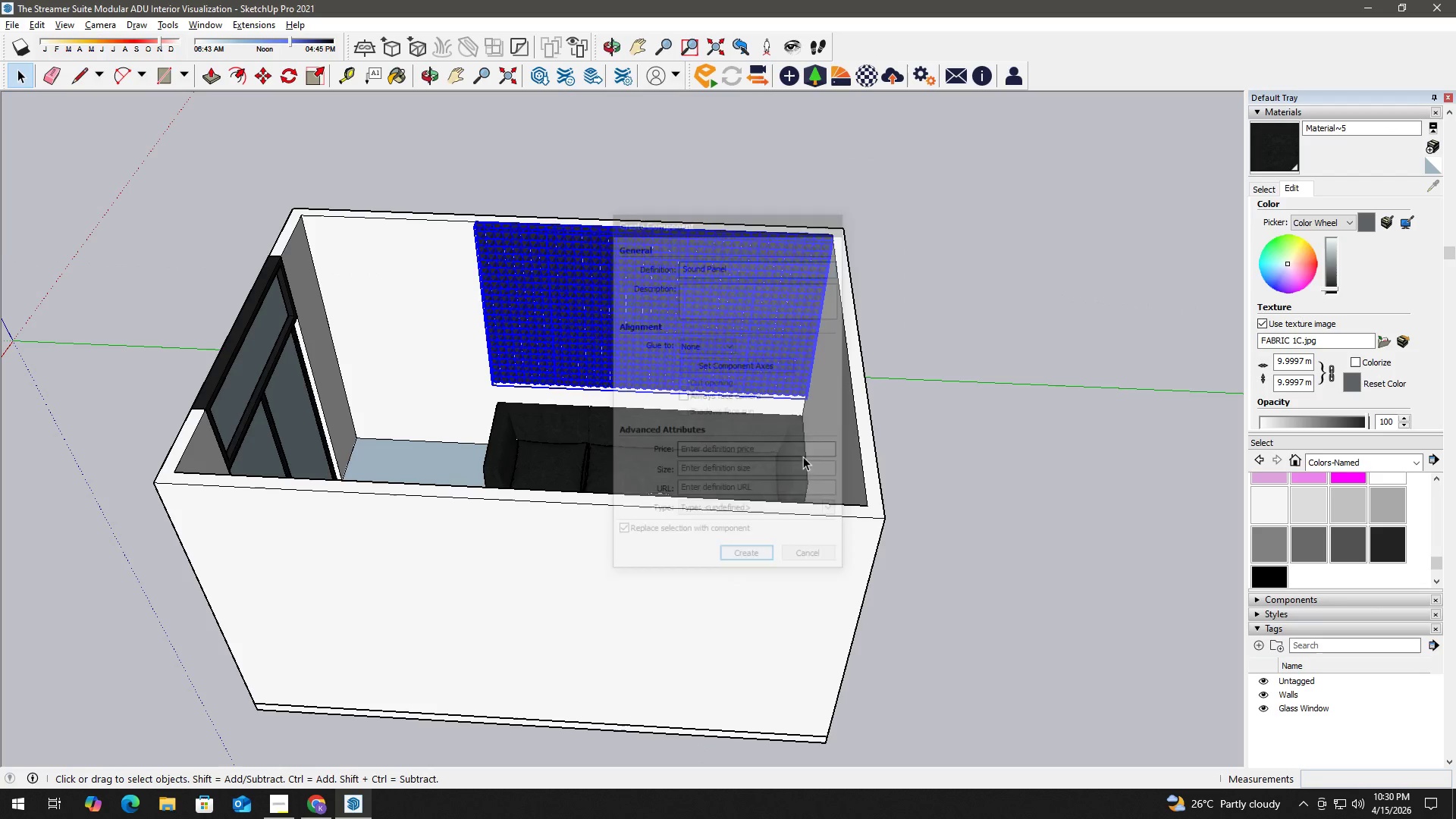 
left_click_drag(start_coordinate=[430, 290], to_coordinate=[435, 258])
 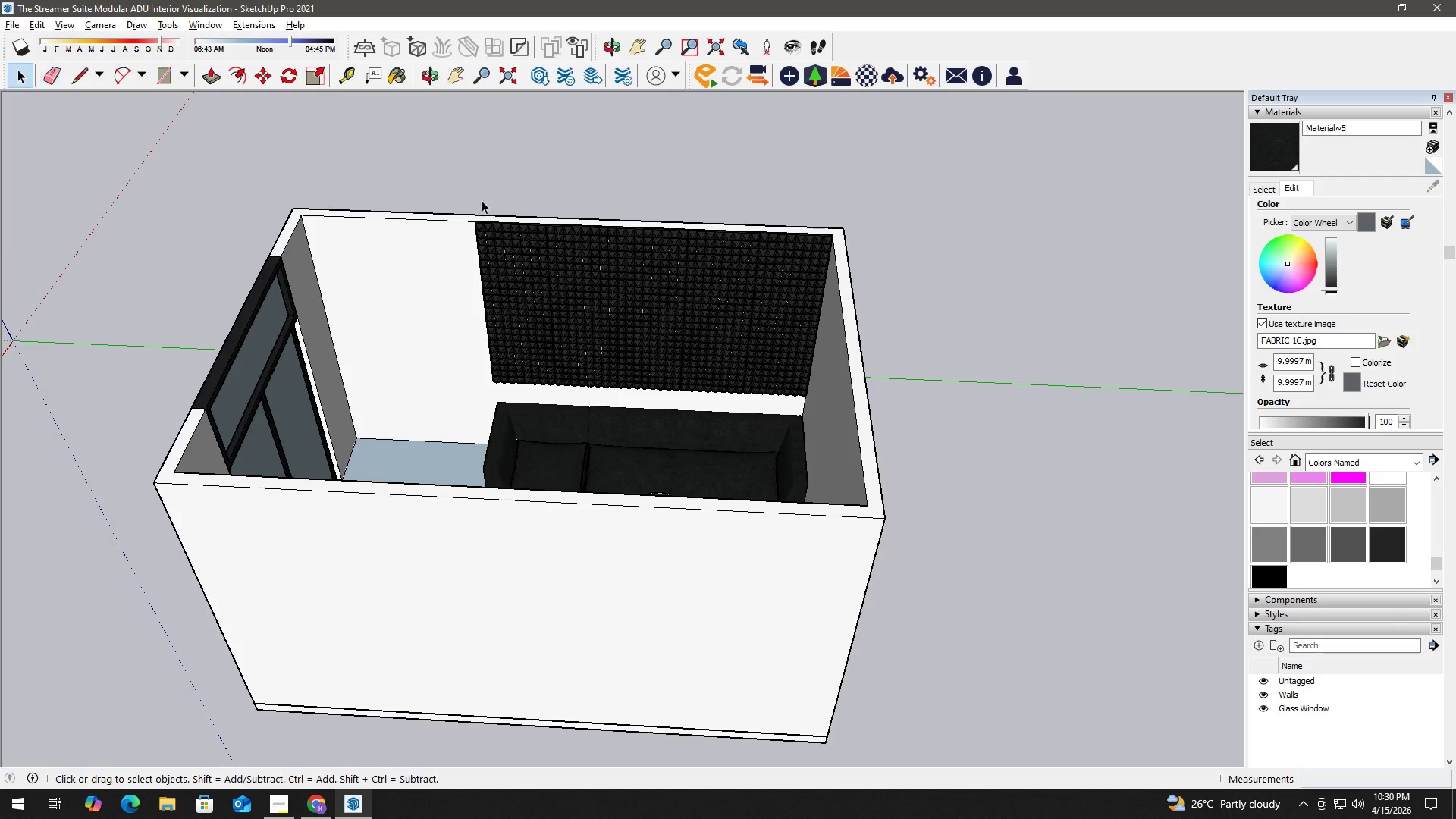 
left_click_drag(start_coordinate=[452, 158], to_coordinate=[905, 406])
 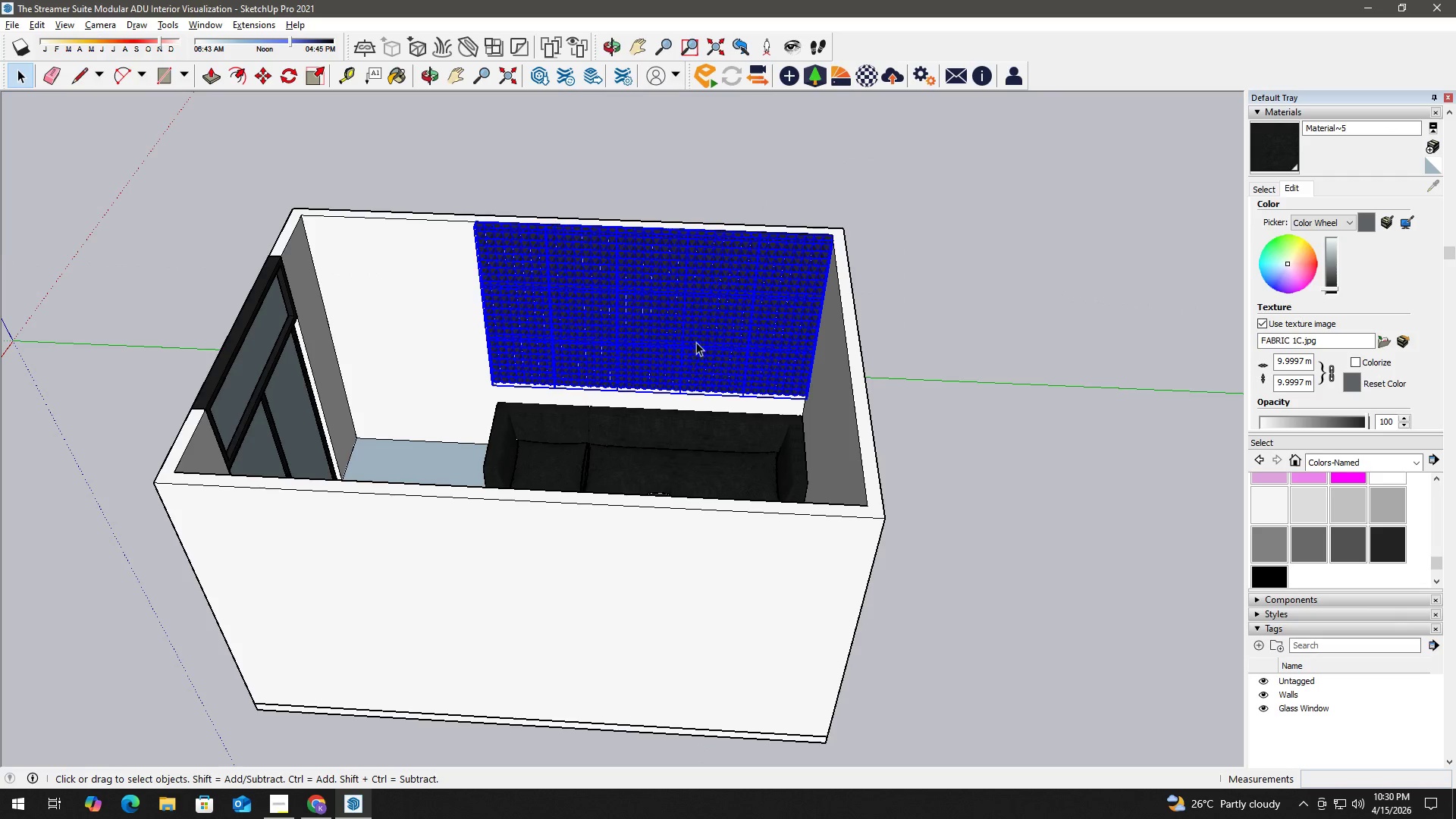 
right_click([694, 338])
 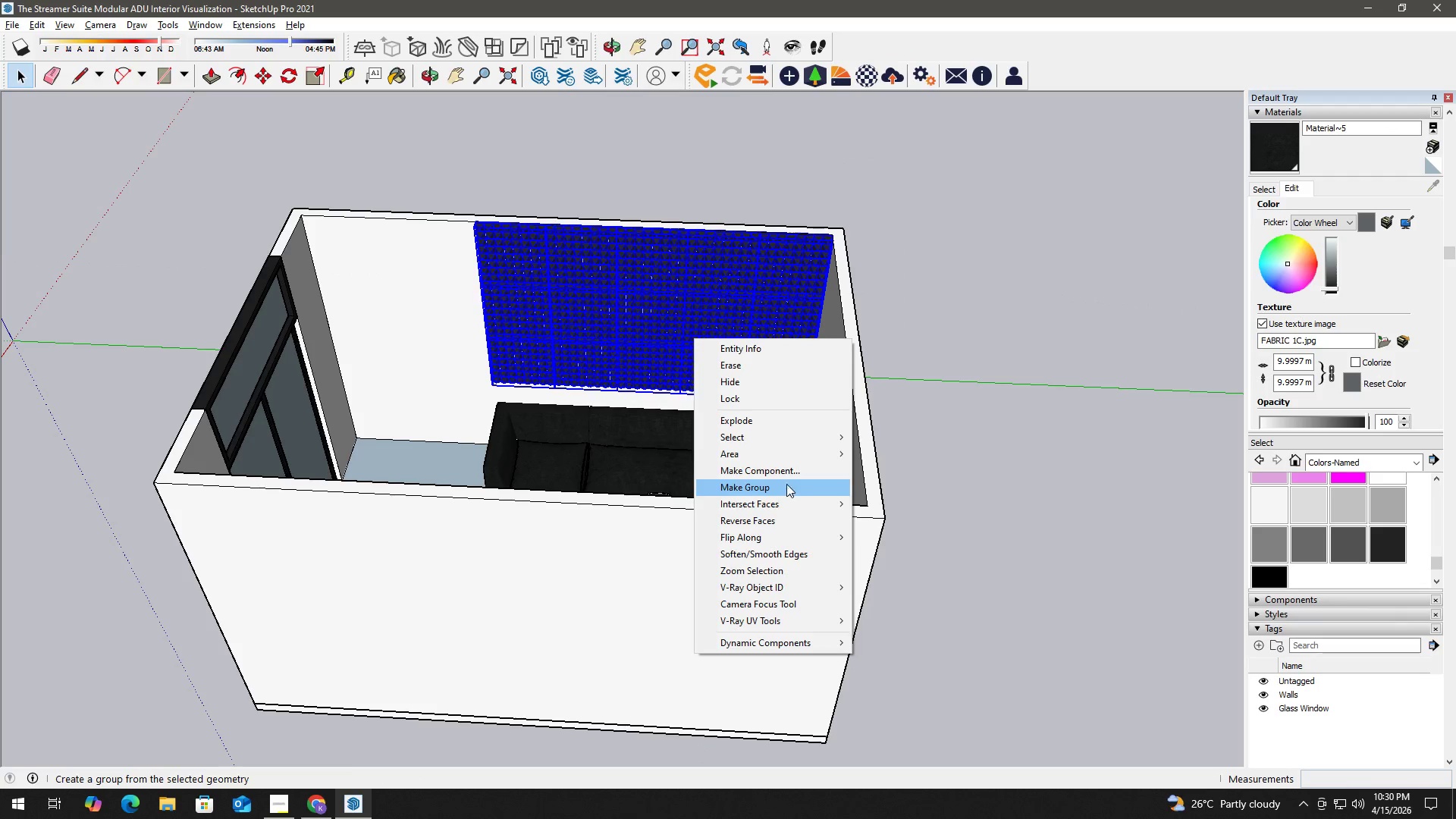 
left_click([795, 469])
 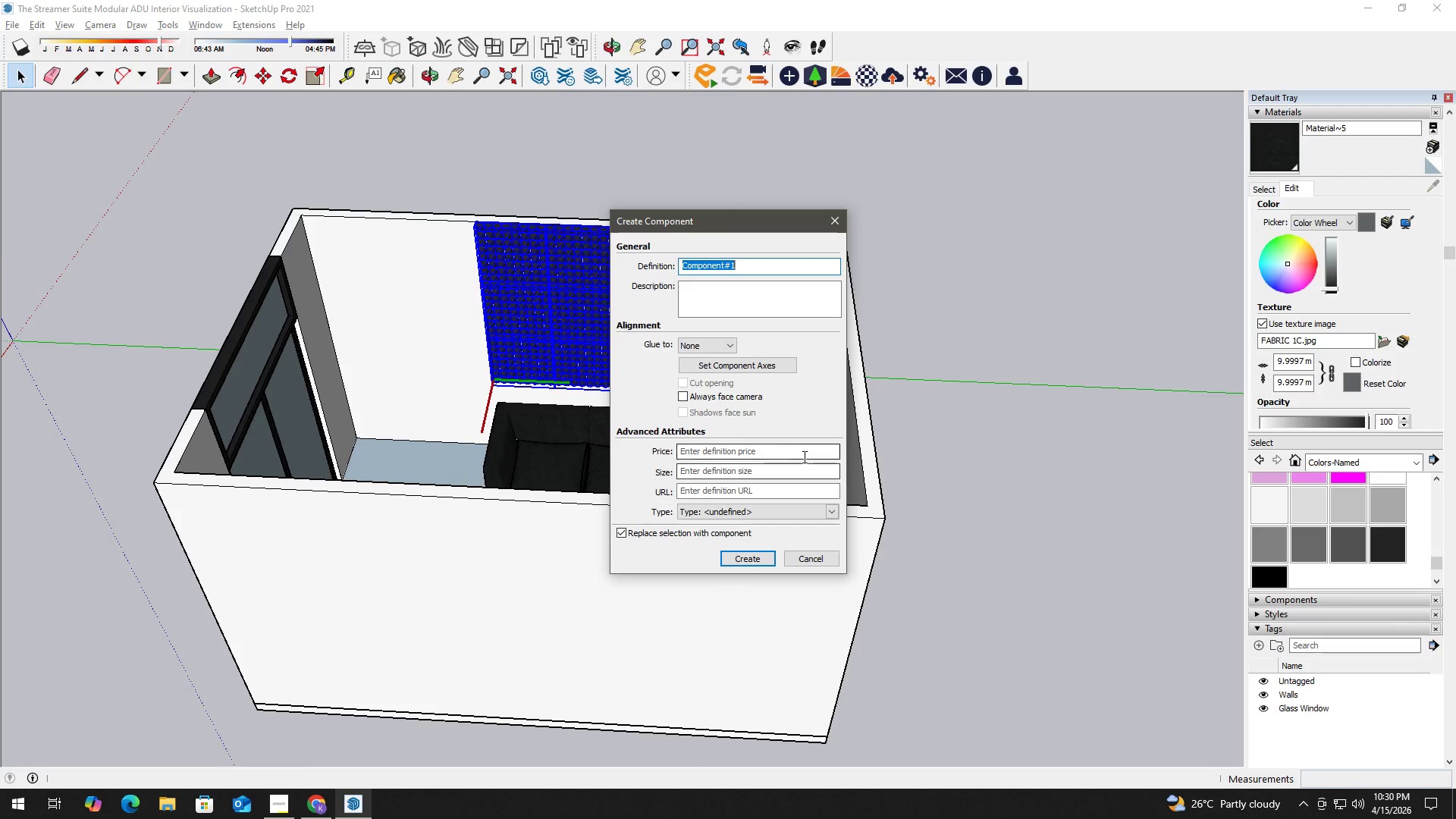 
type(Sound Panl)
 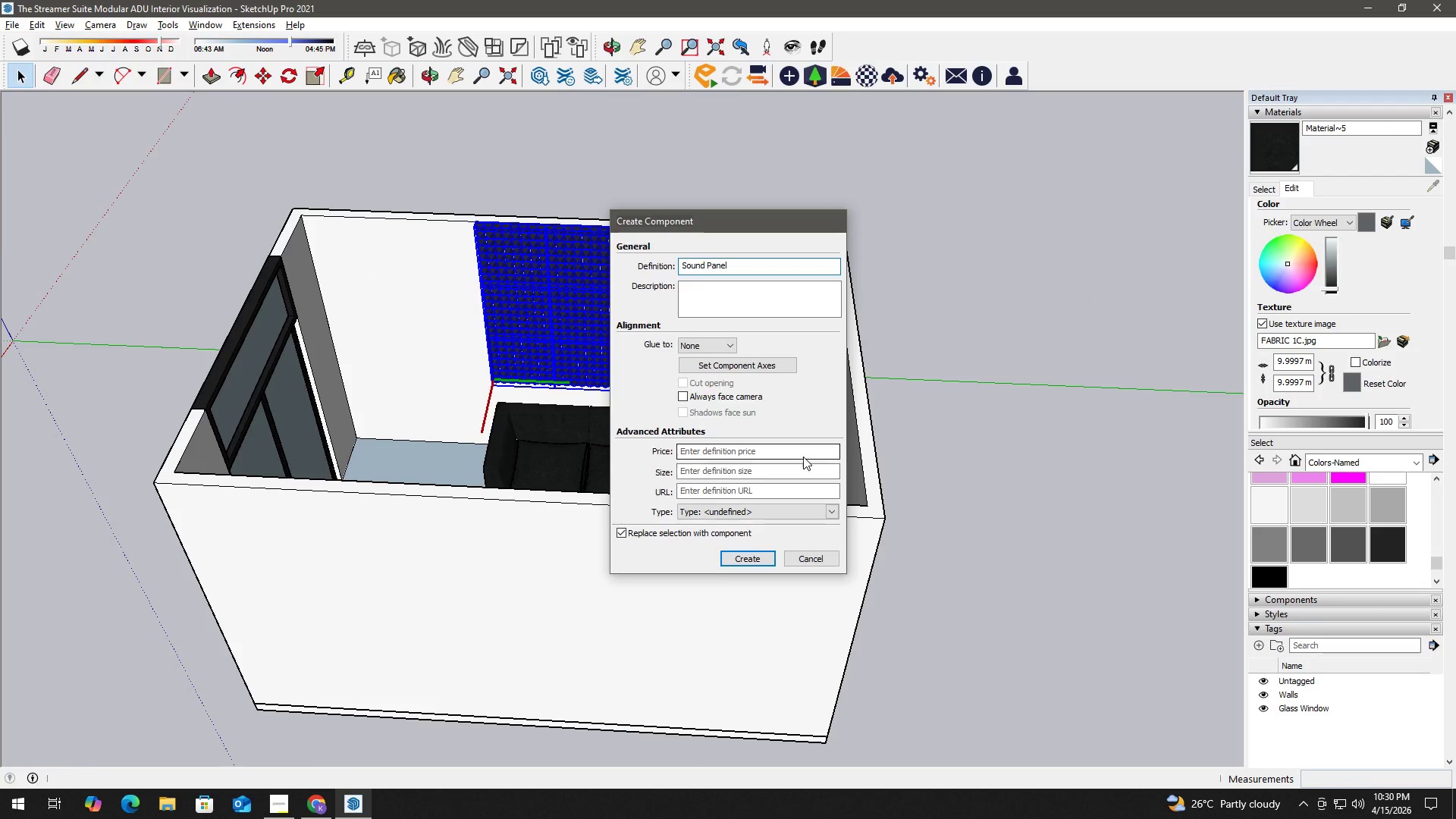 
key(Enter)
 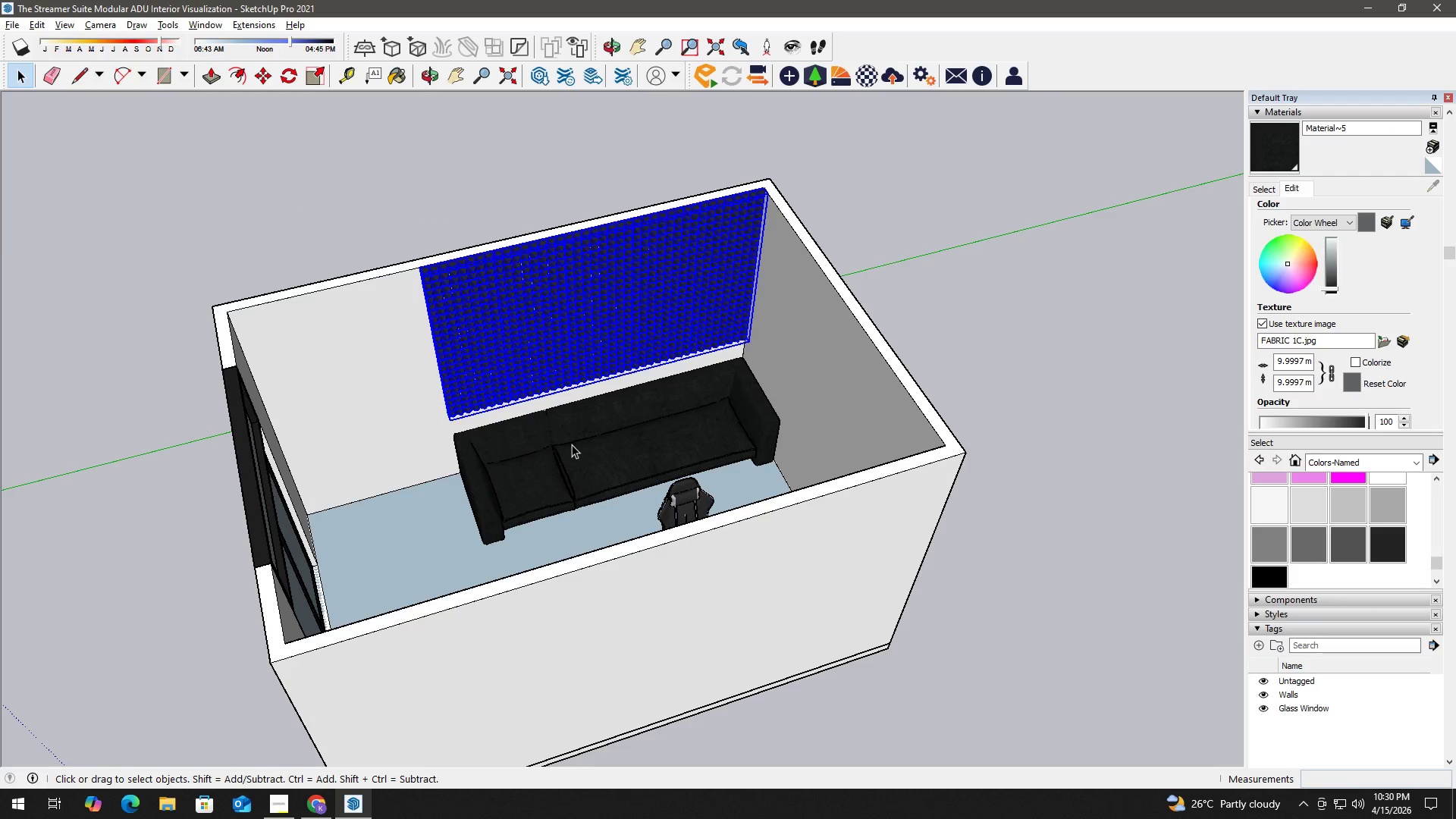 
hold_key(key=ControlLeft, duration=0.62)
 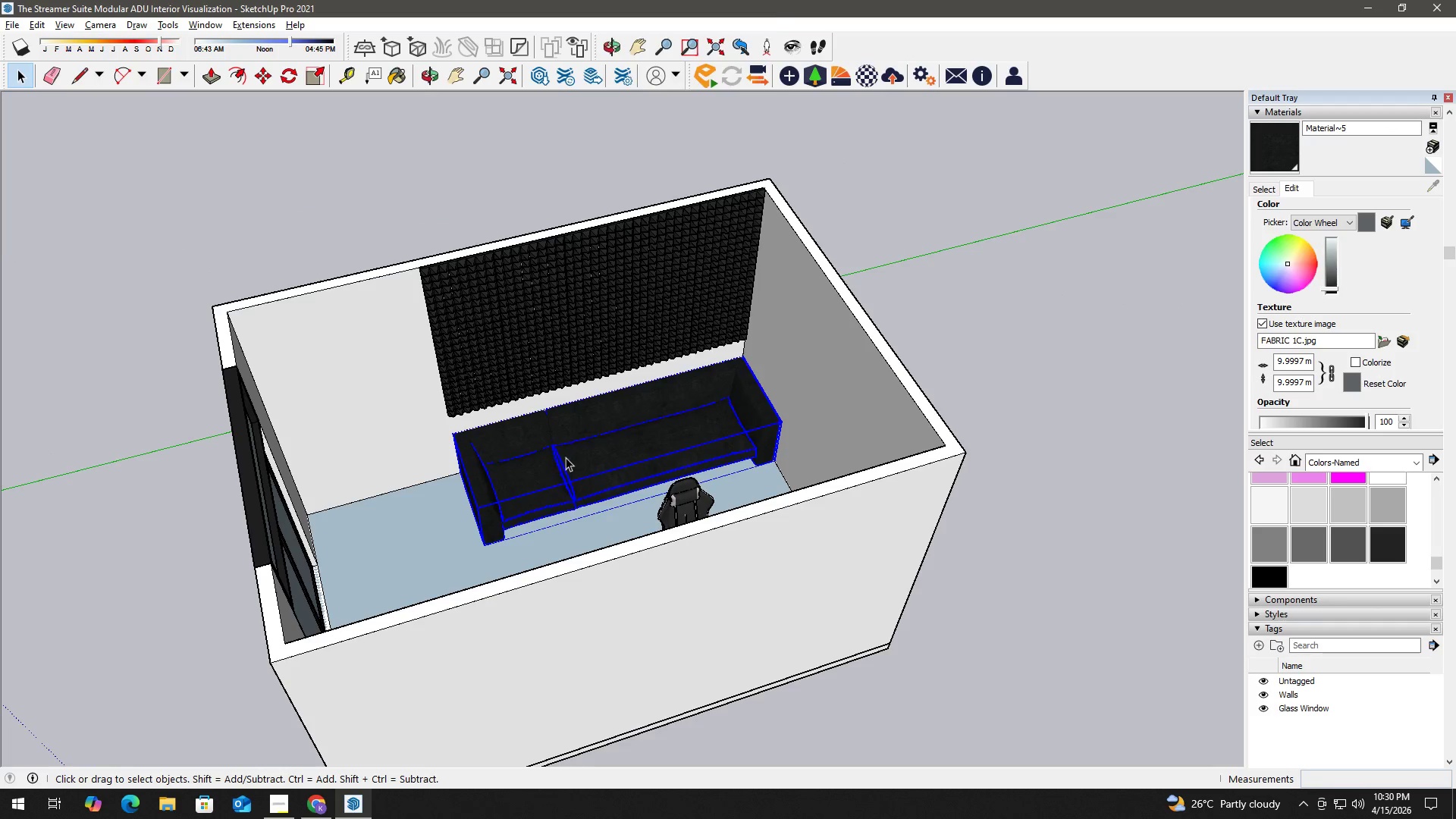 
right_click([566, 457])
 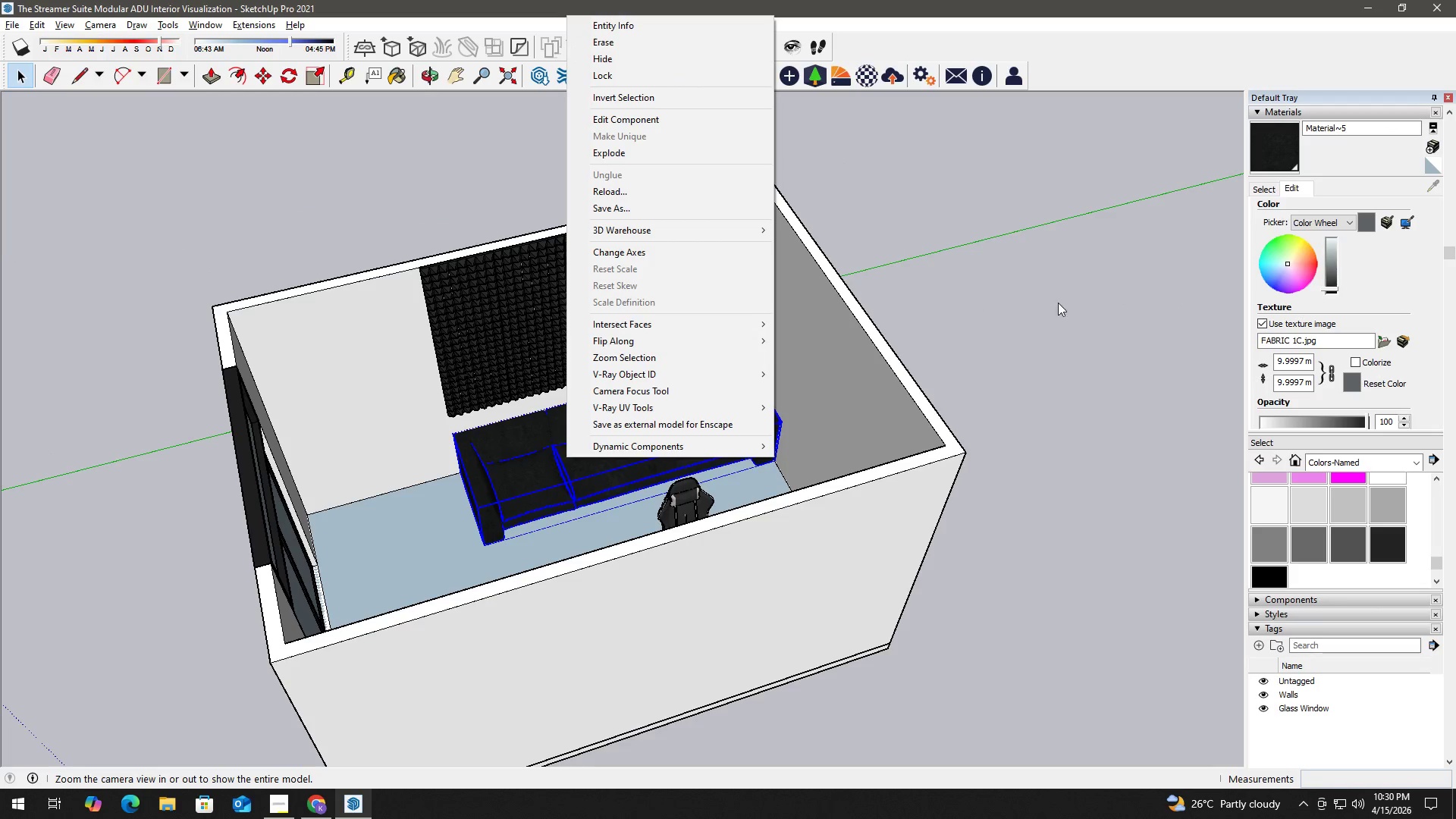 
left_click([1084, 303])
 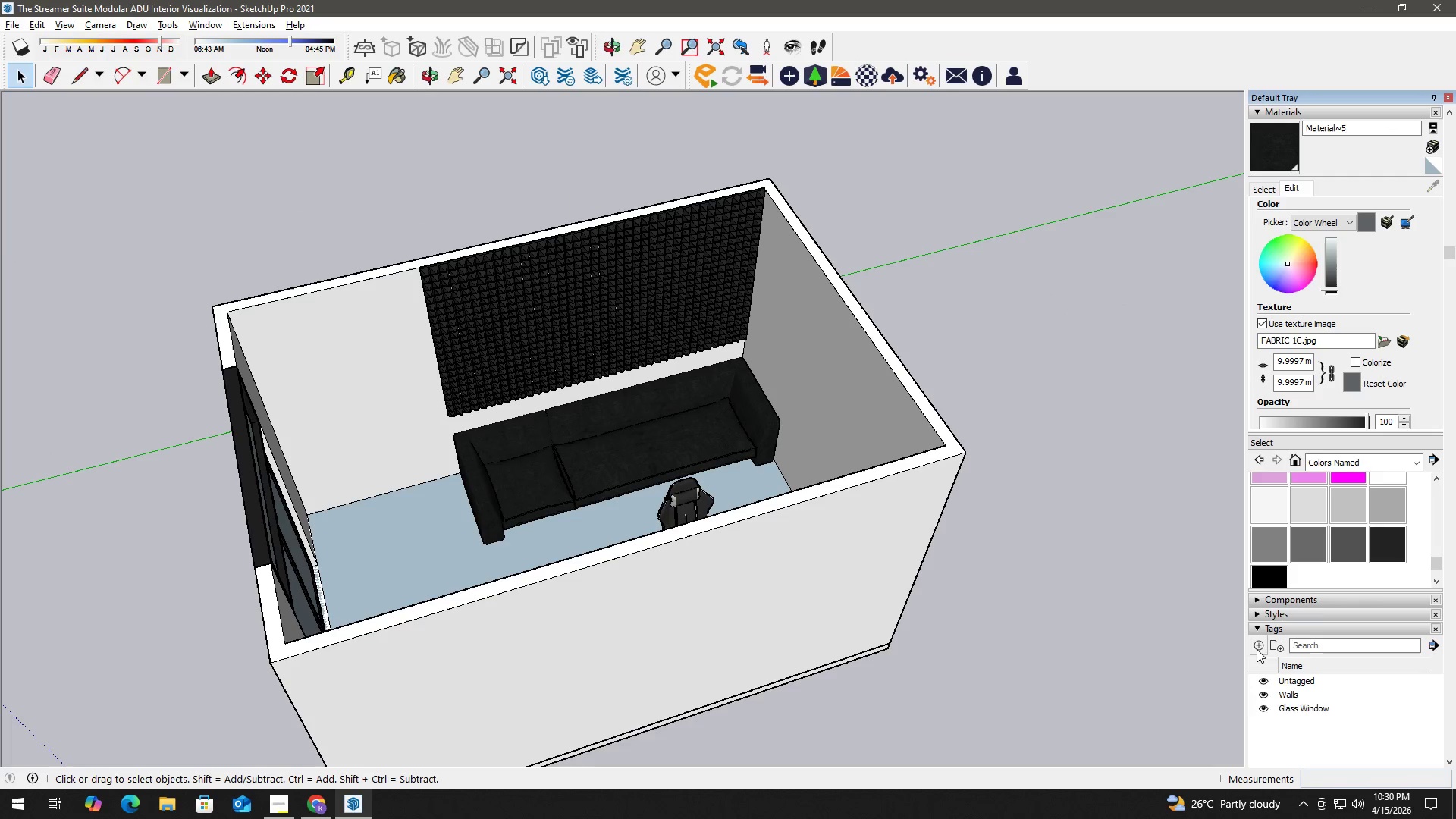 
type(Sound Panels)
 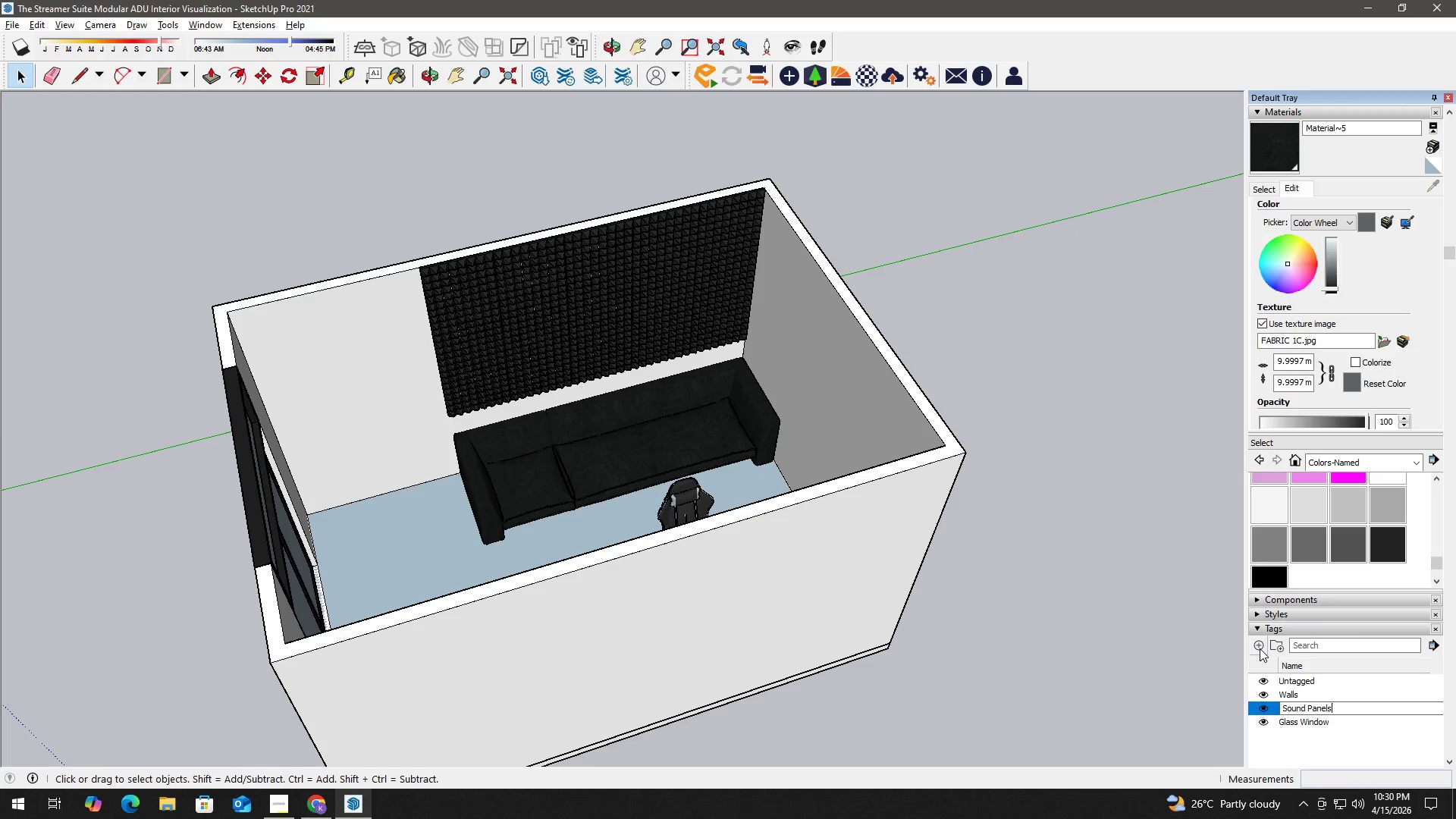 
key(Enter)
 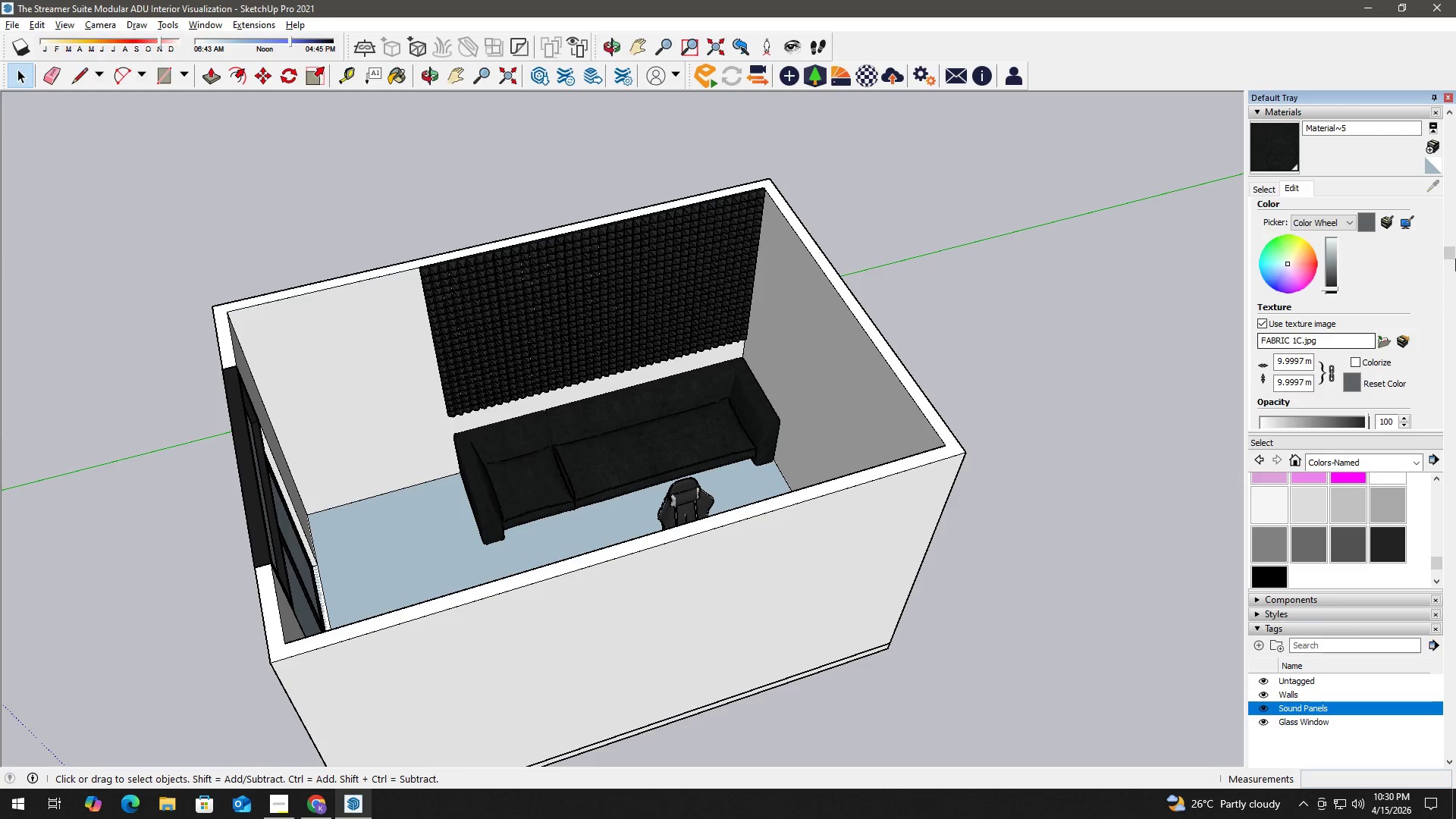 
scroll: coordinate [1332, 284], scroll_direction: up, amount: 5.0
 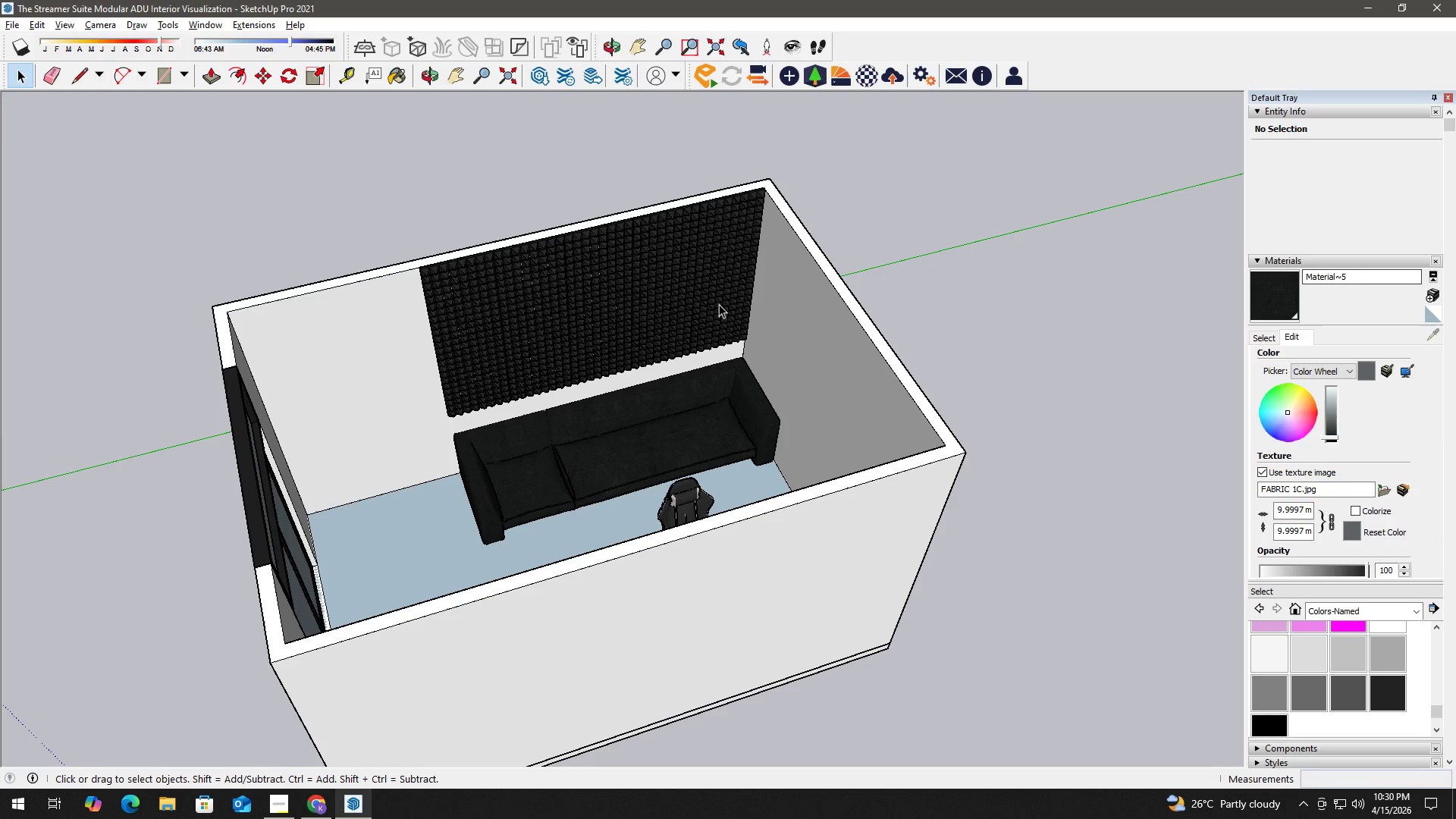 
left_click([626, 293])
 